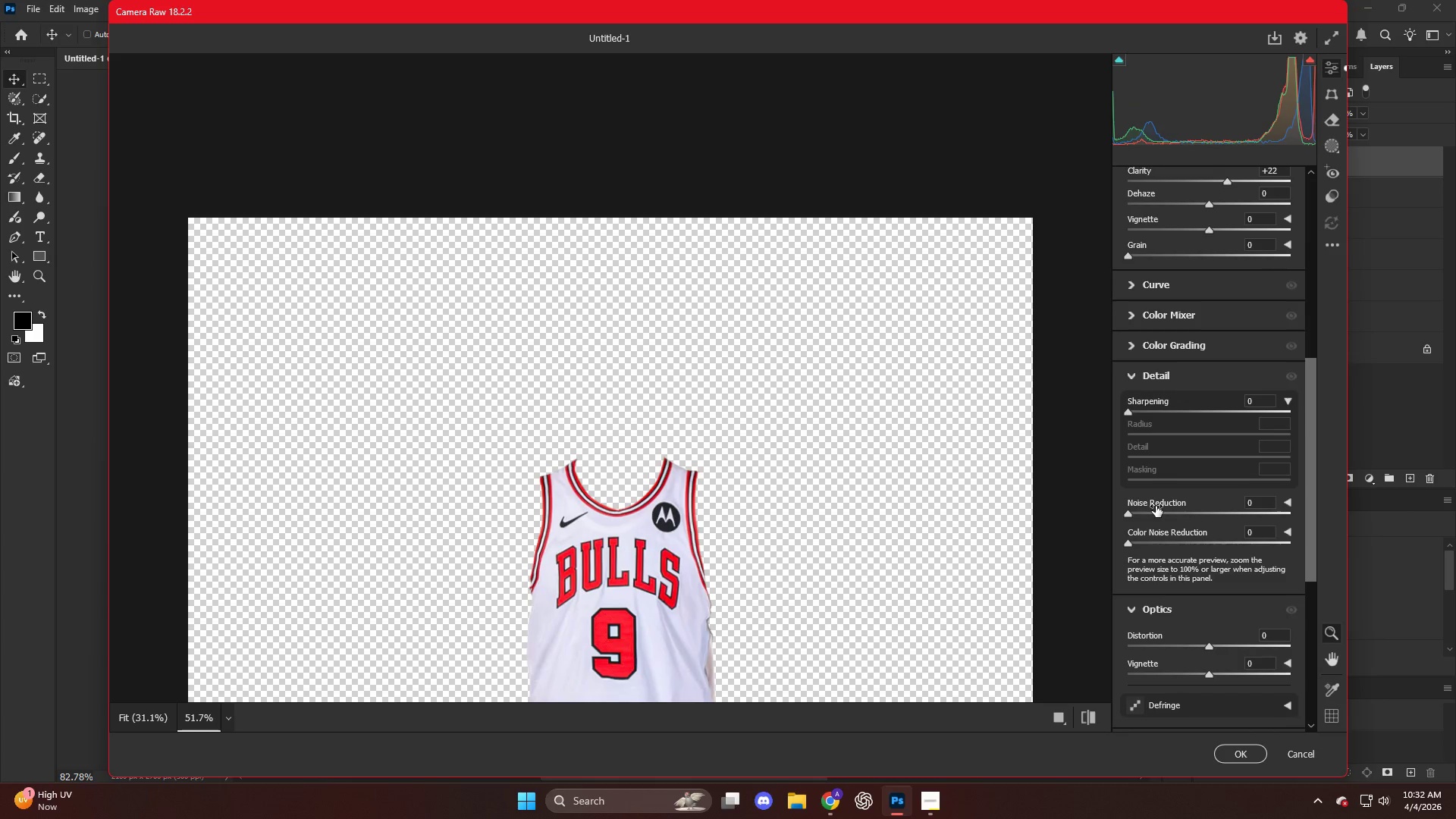 
left_click_drag(start_coordinate=[1152, 400], to_coordinate=[1181, 413])
 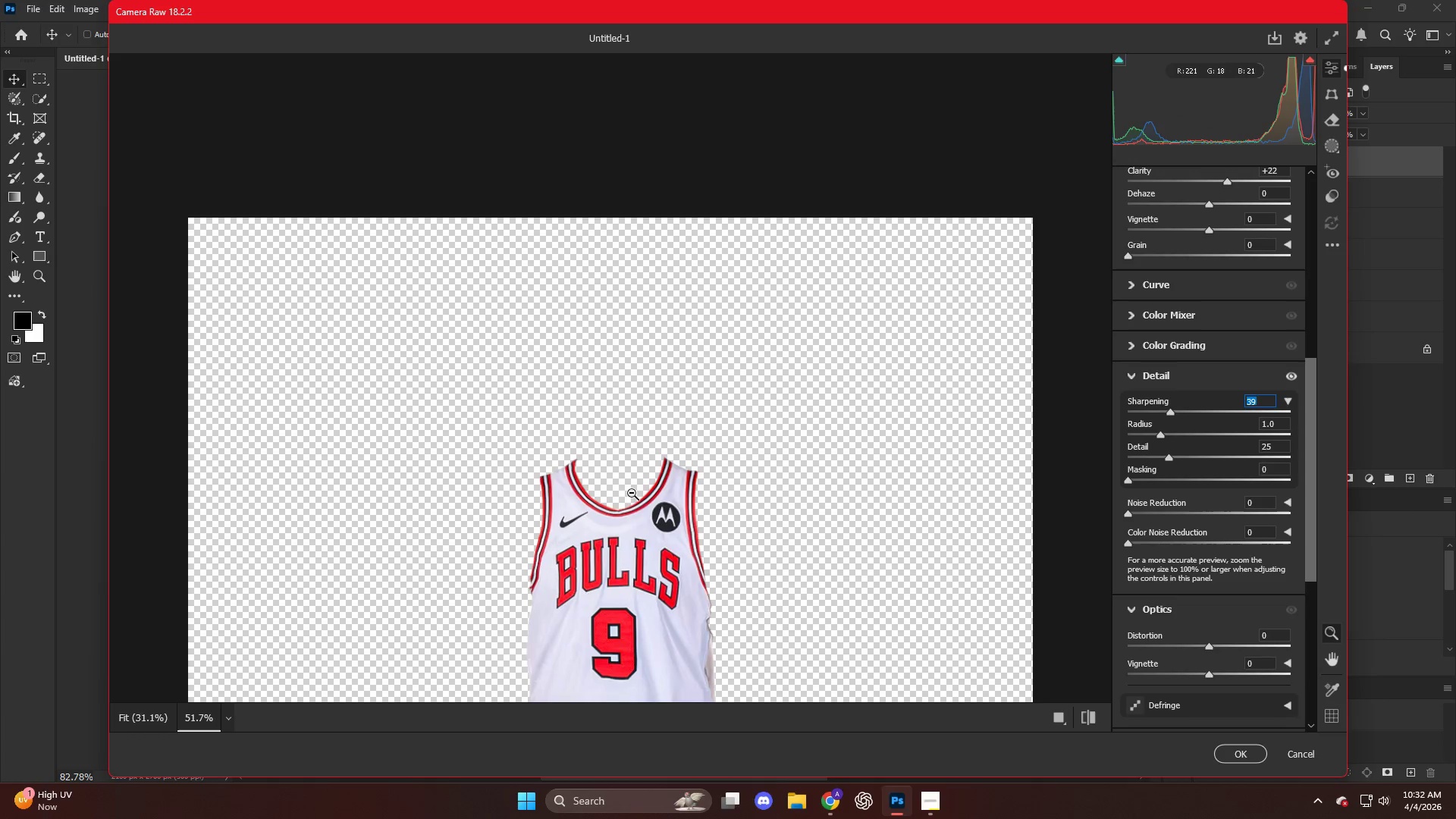 
hold_key(key=AltLeft, duration=0.72)
 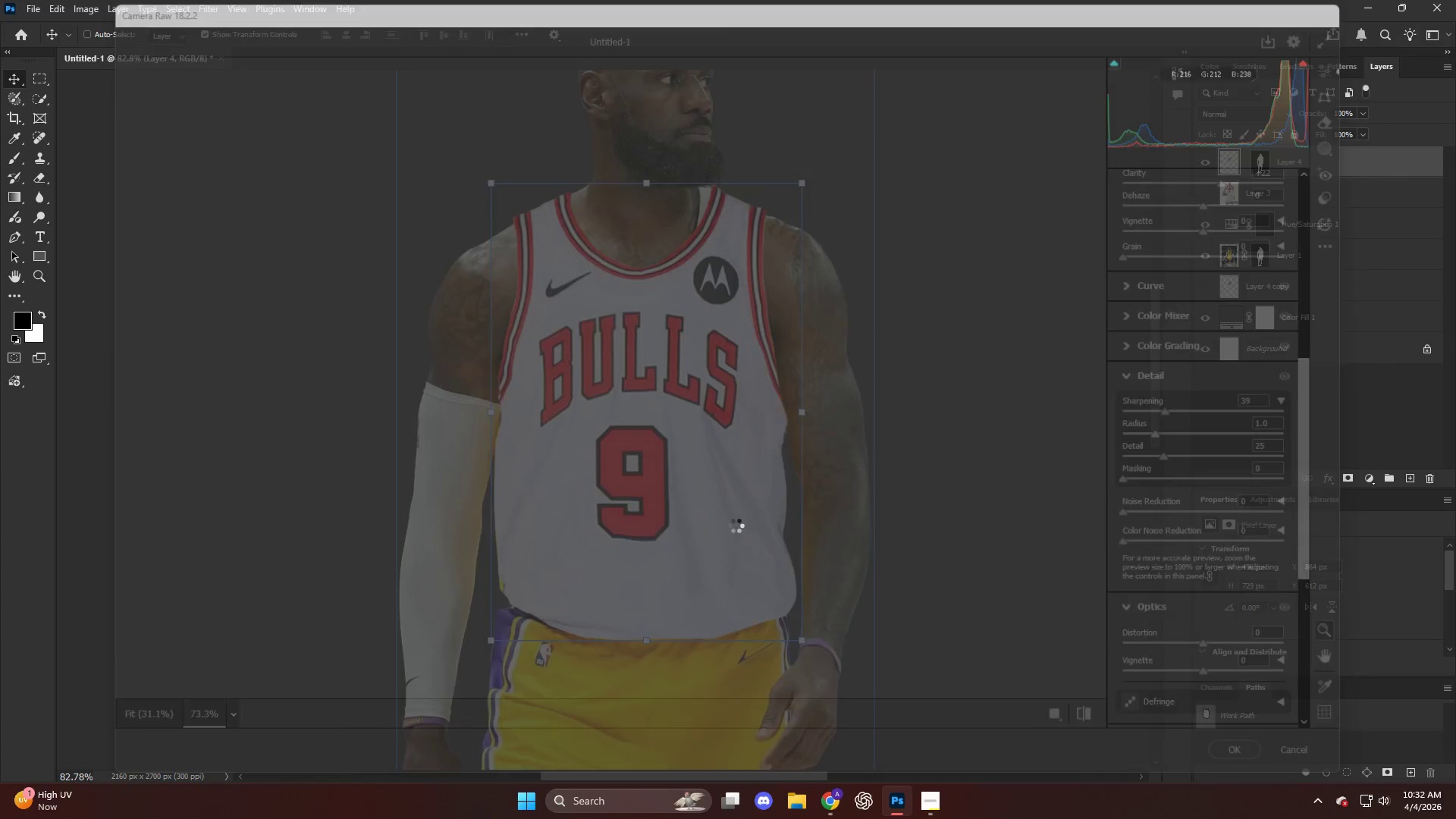 
key(NumpadEnter)
 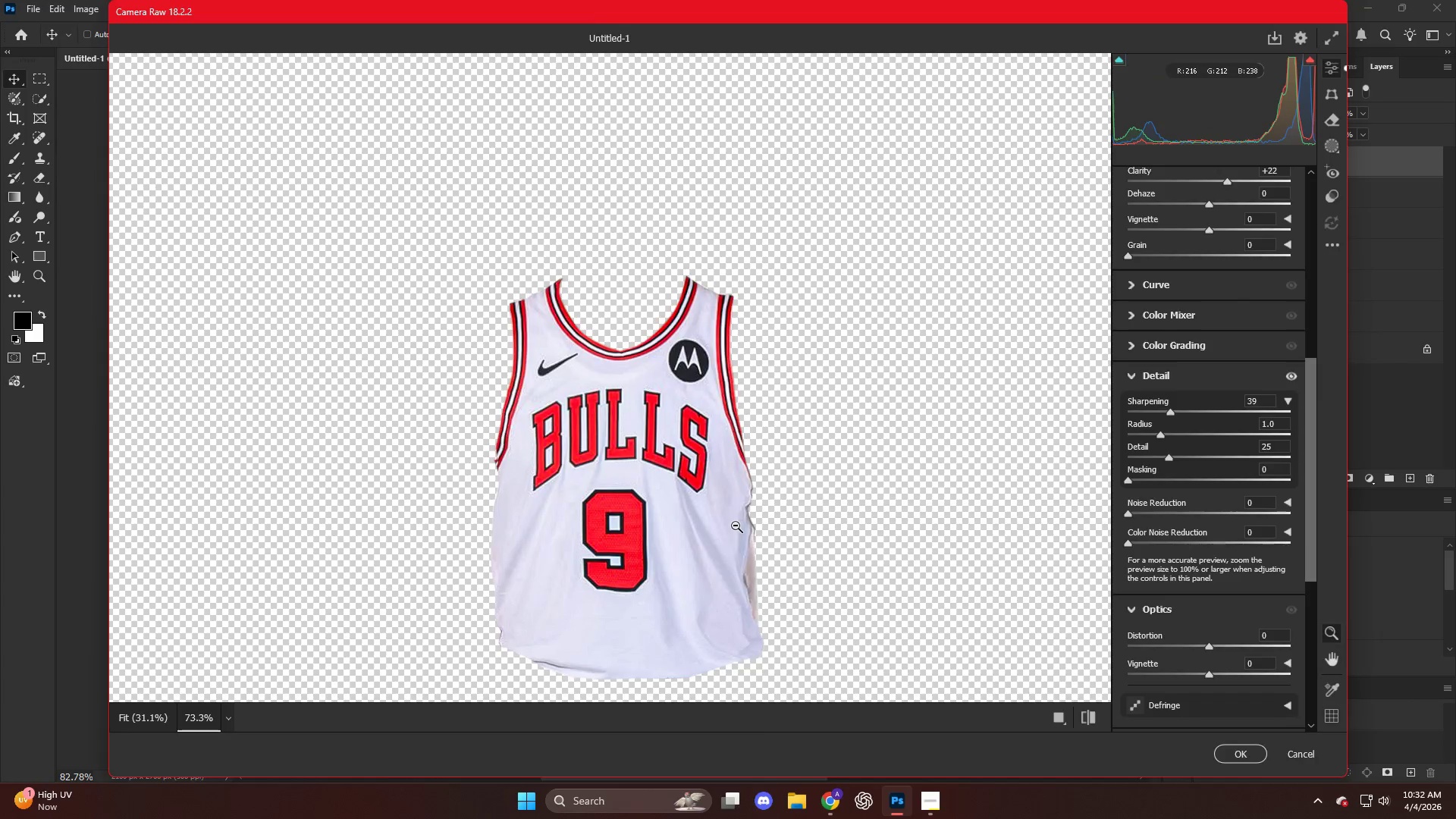 
scroll: coordinate [736, 535], scroll_direction: up, amount: 11.0
 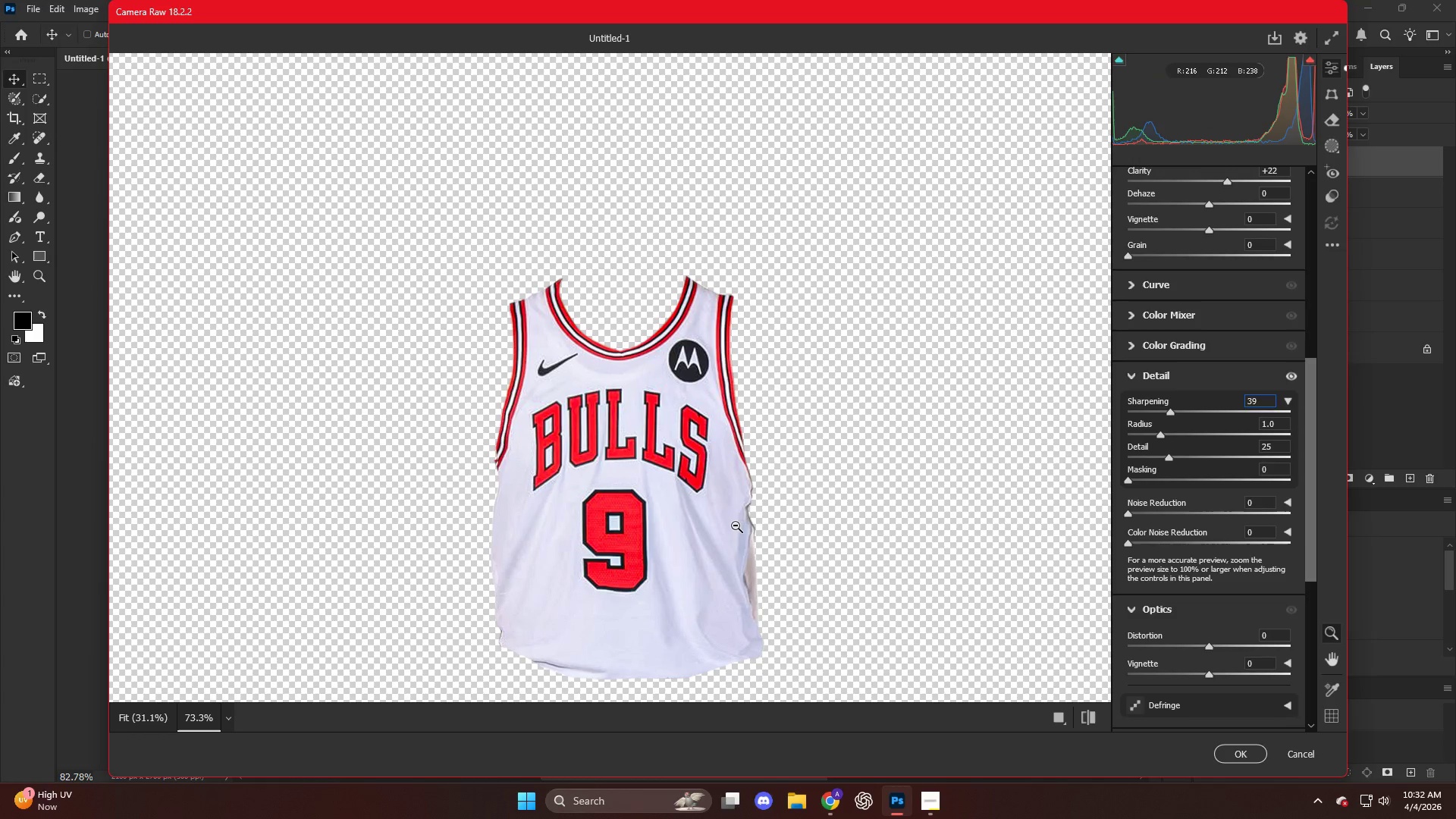 
key(NumpadEnter)
 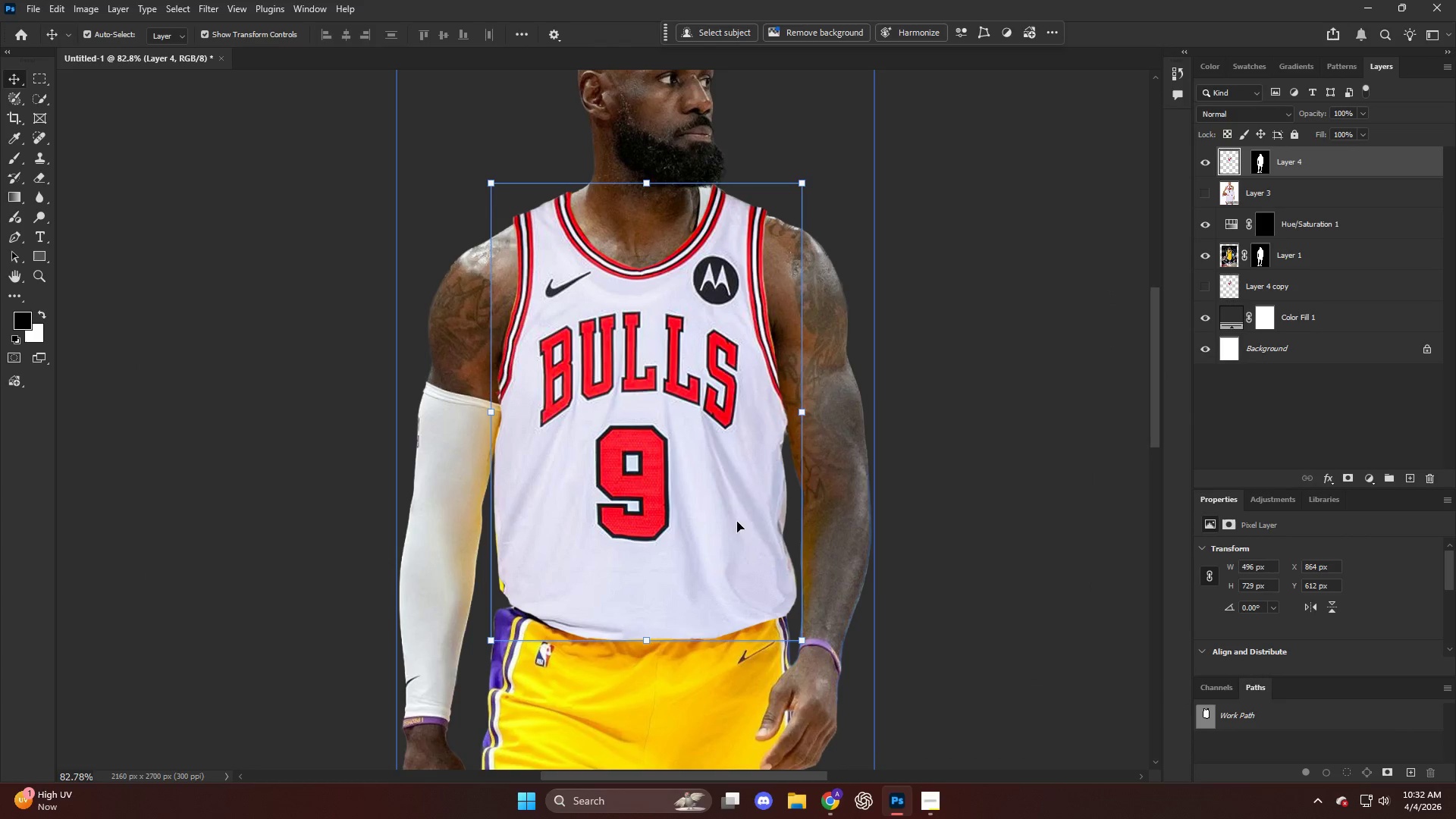 
hold_key(key=AltLeft, duration=0.47)
scroll: coordinate [693, 424], scroll_direction: down, amount: 10.0
 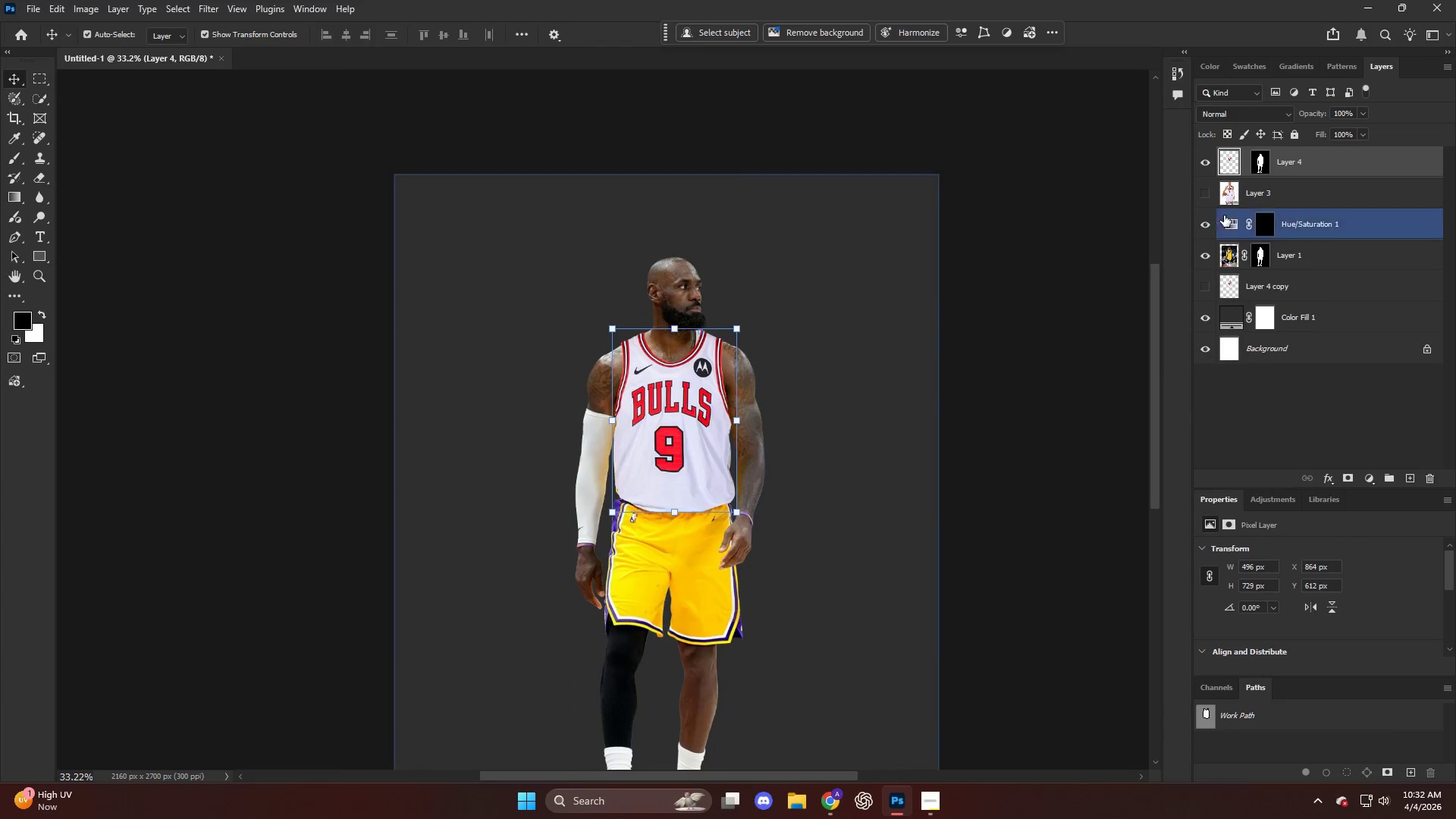 
left_click([1250, 203])
 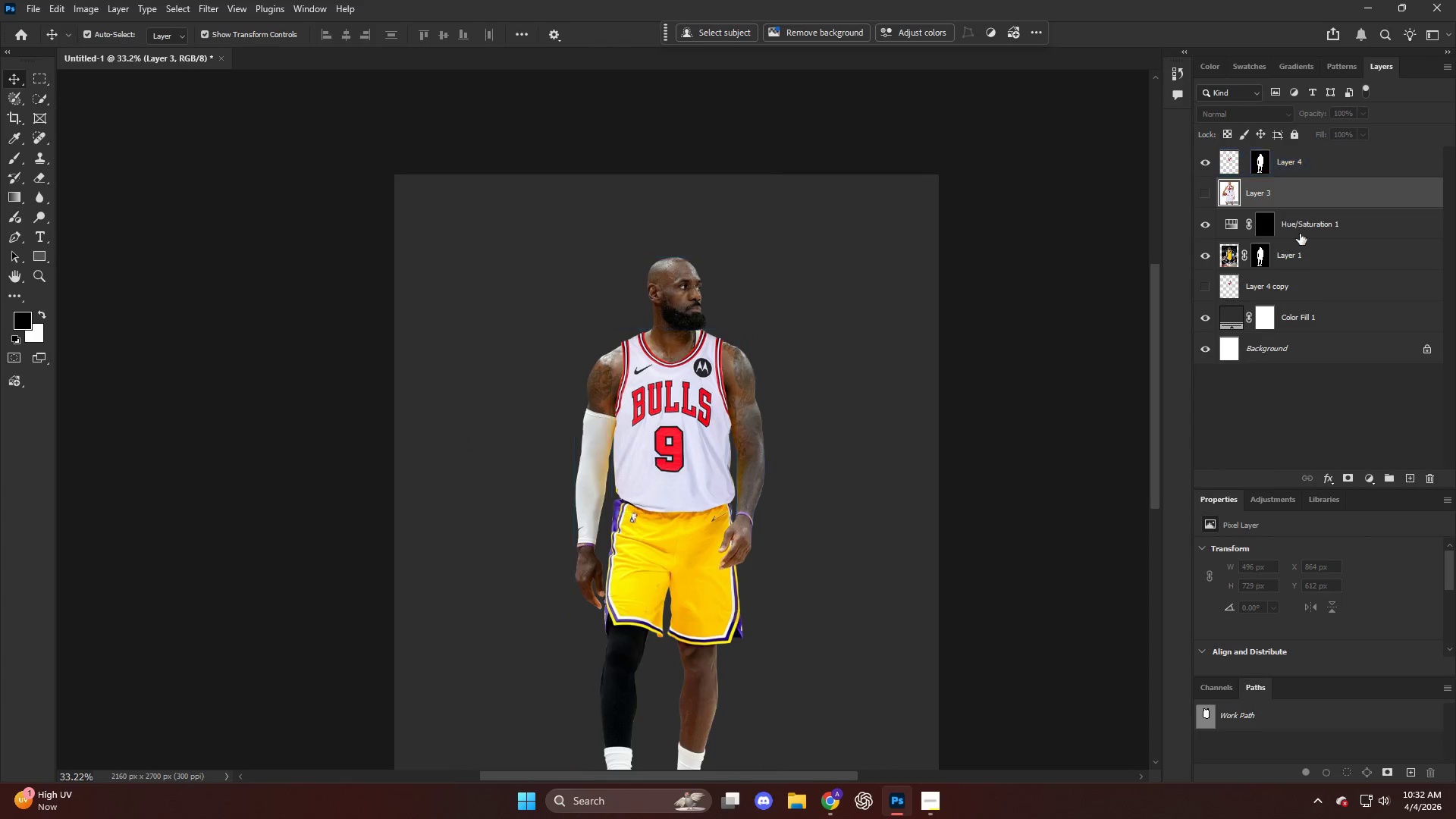 
left_click([1319, 235])
 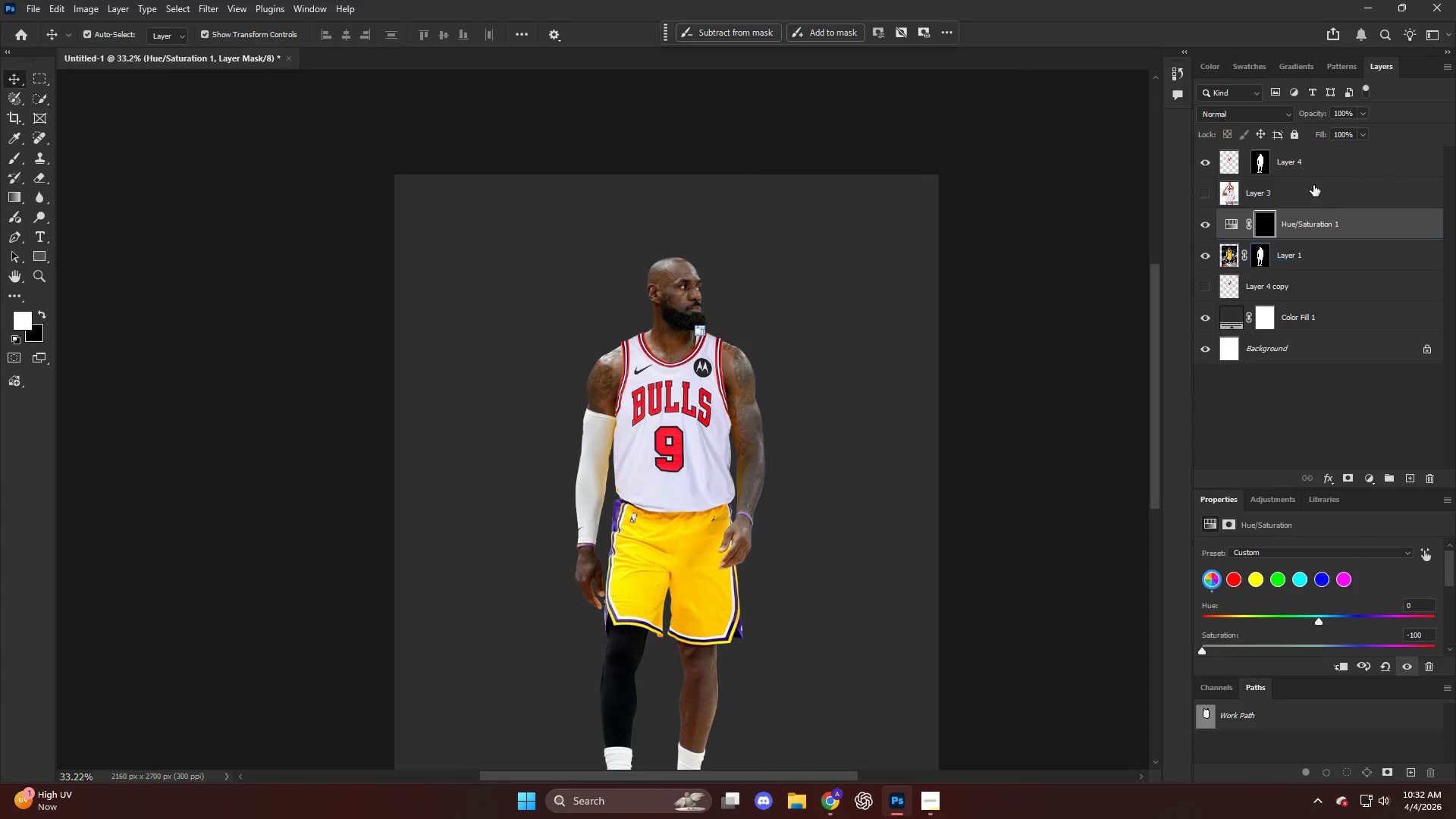 
left_click([1320, 167])
 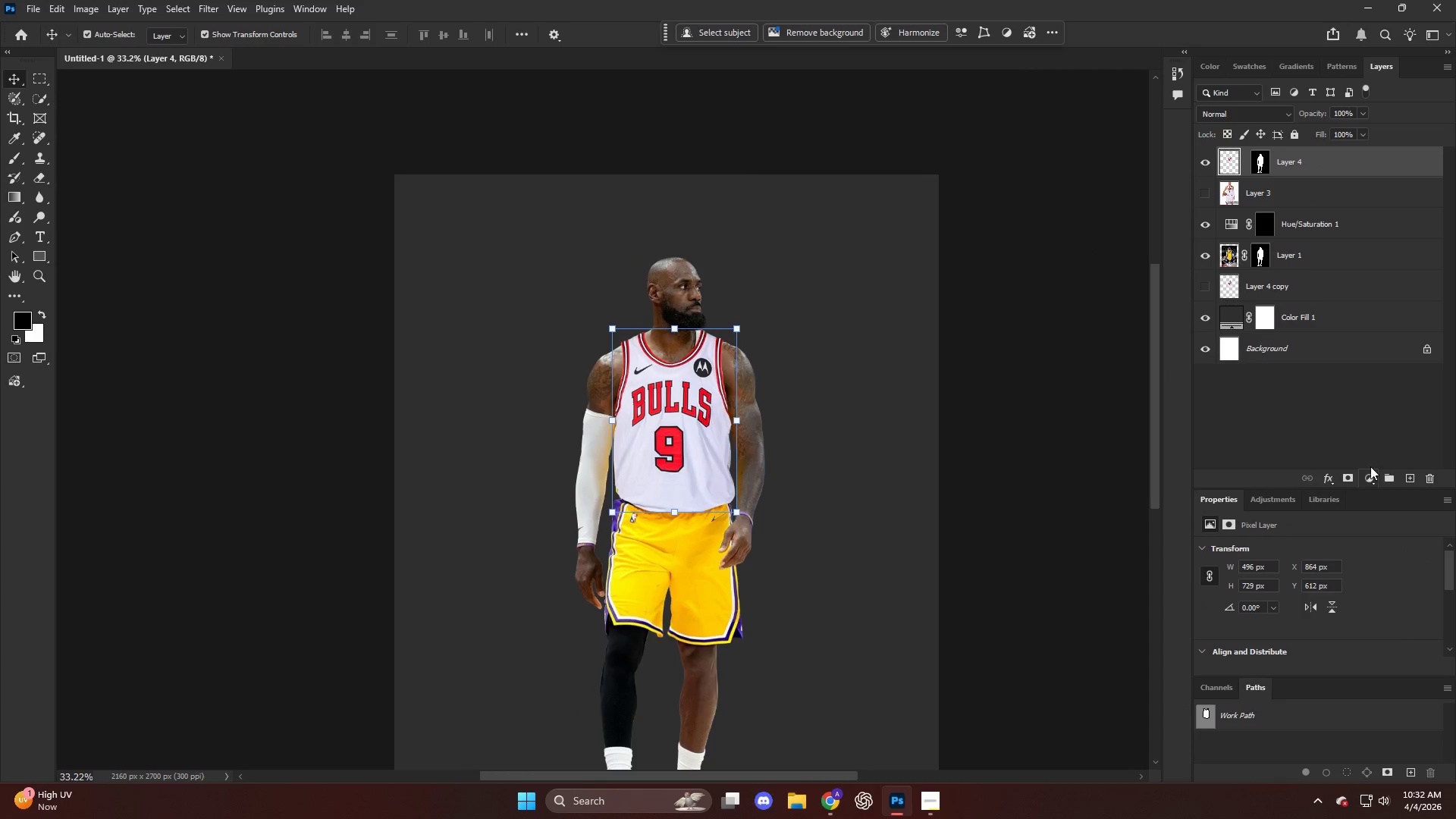 
left_click([1371, 479])
 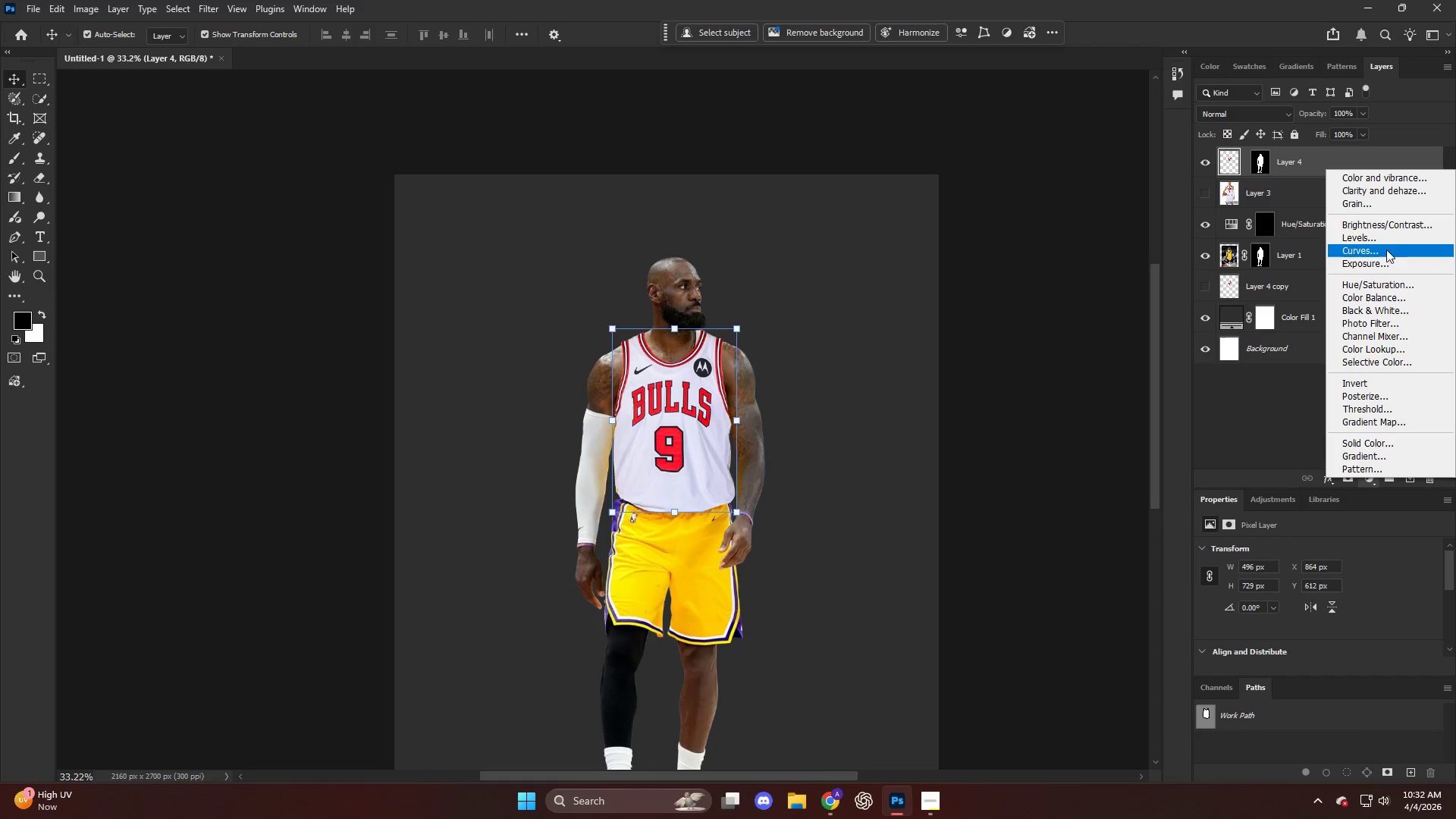 
left_click([1383, 240])
 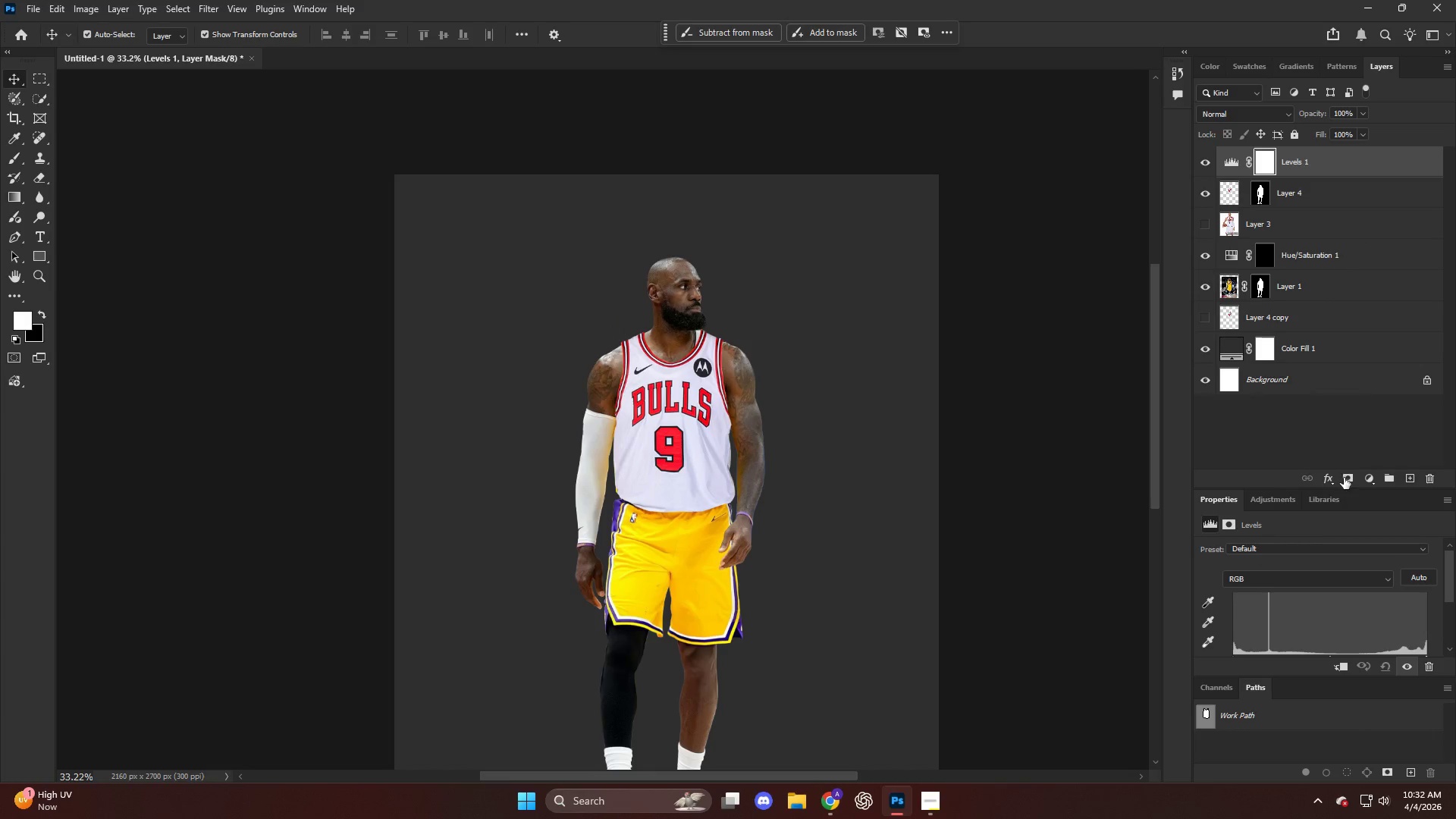 
scroll: coordinate [1338, 615], scroll_direction: down, amount: 5.0
 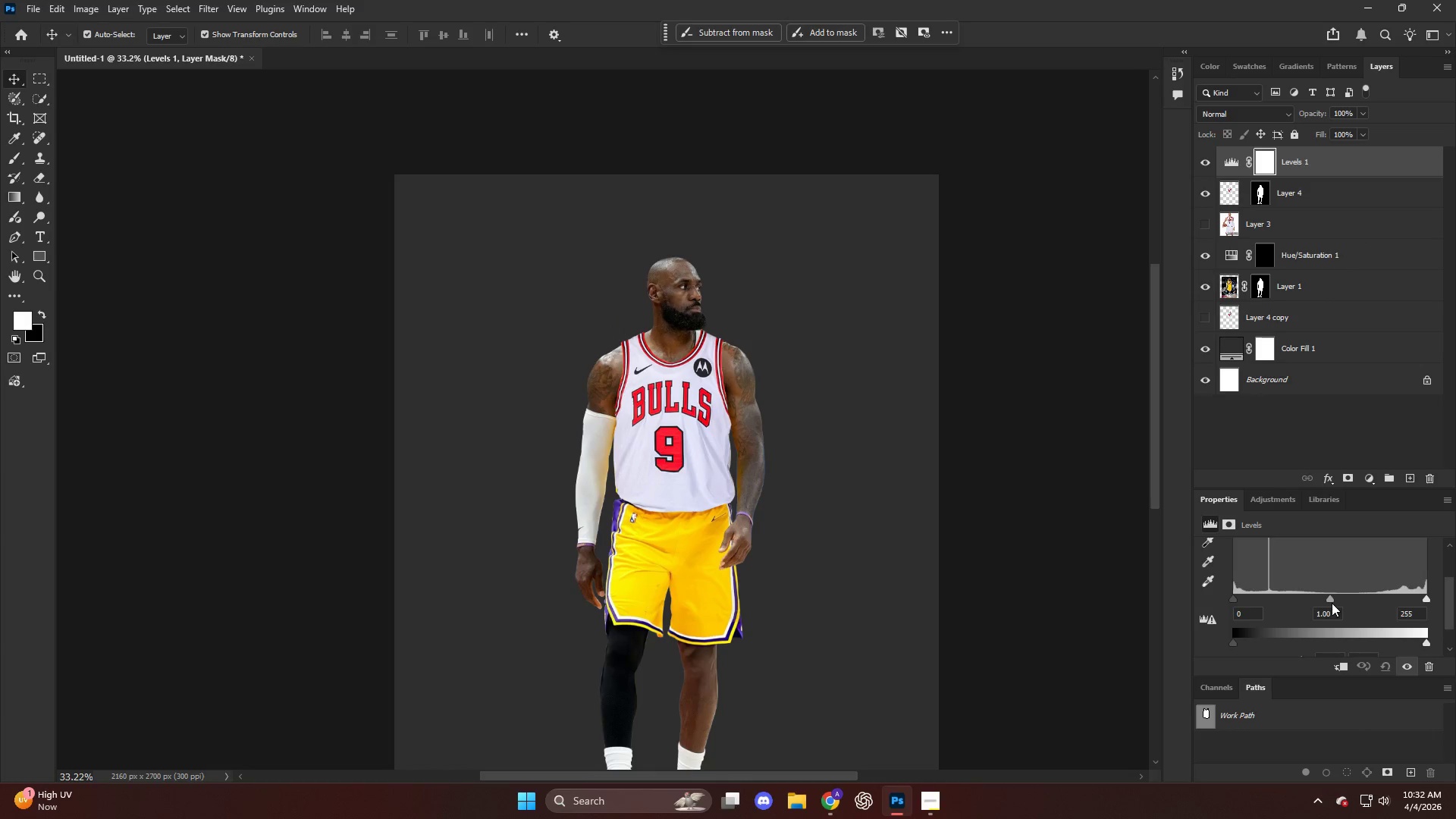 
left_click_drag(start_coordinate=[1330, 602], to_coordinate=[1326, 603])
 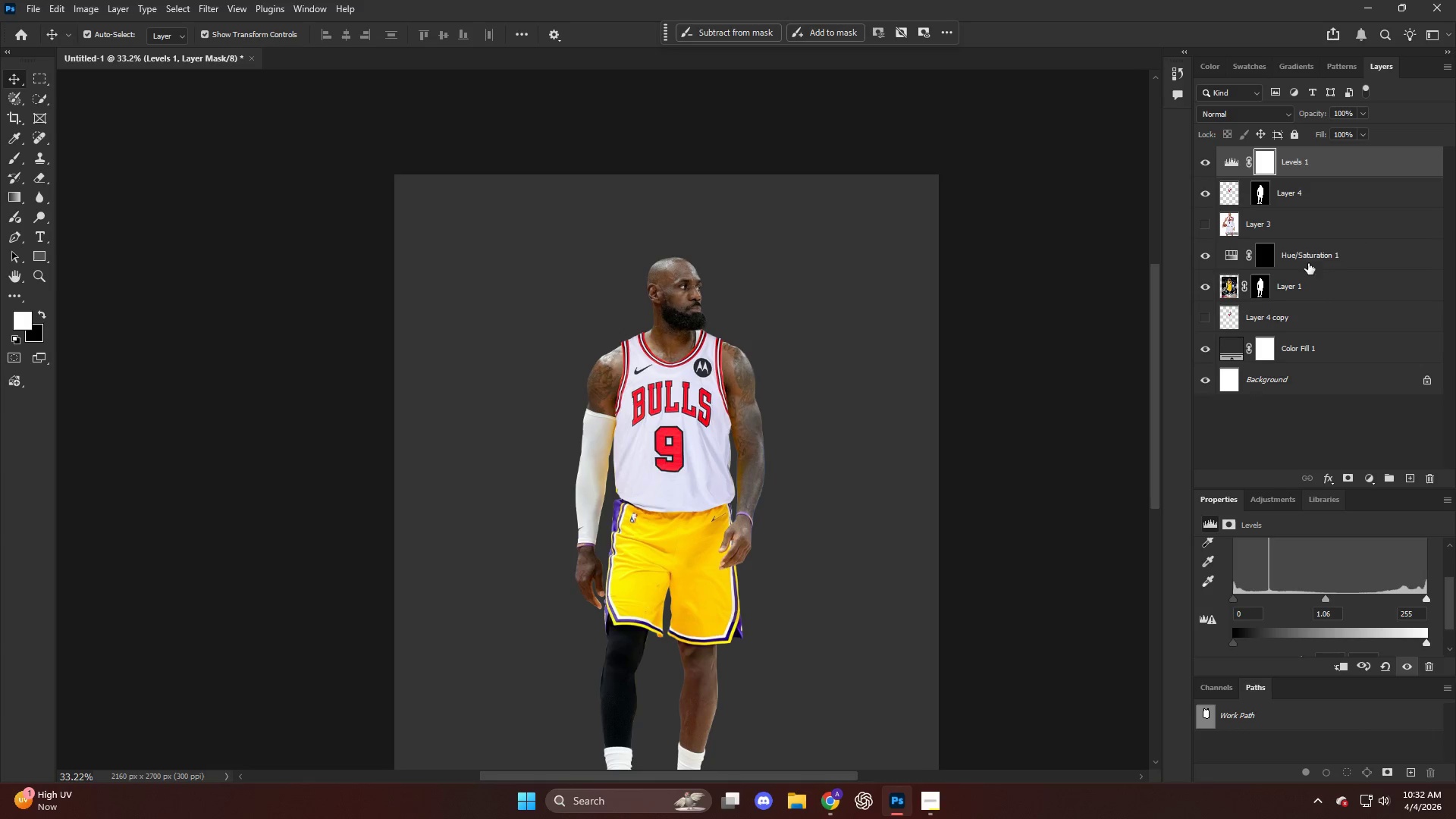 
hold_key(key=AltLeft, duration=0.81)
left_click([1308, 180])
 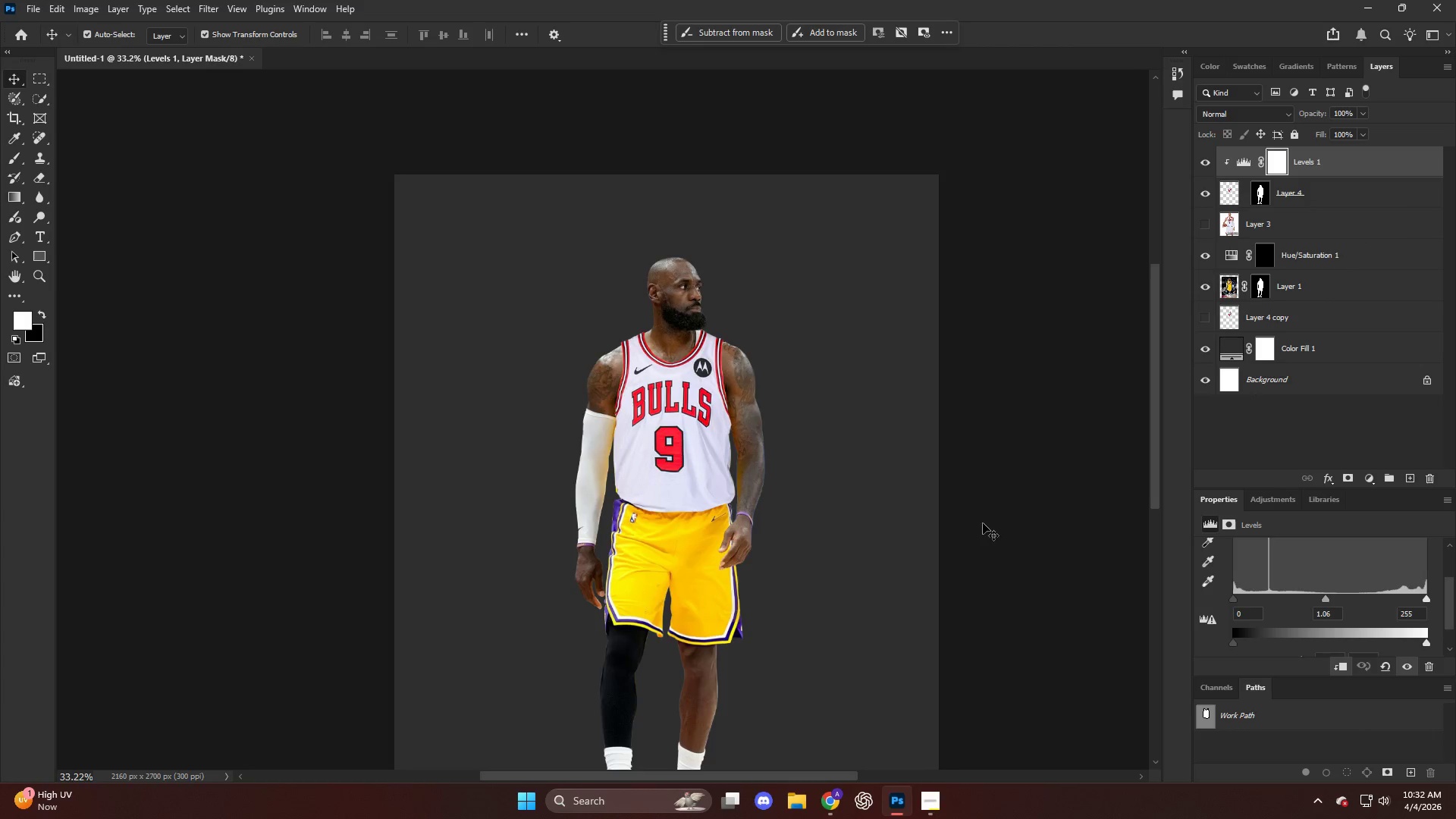 
hold_key(key=AltLeft, duration=0.56)
scroll: coordinate [719, 550], scroll_direction: up, amount: 12.0
 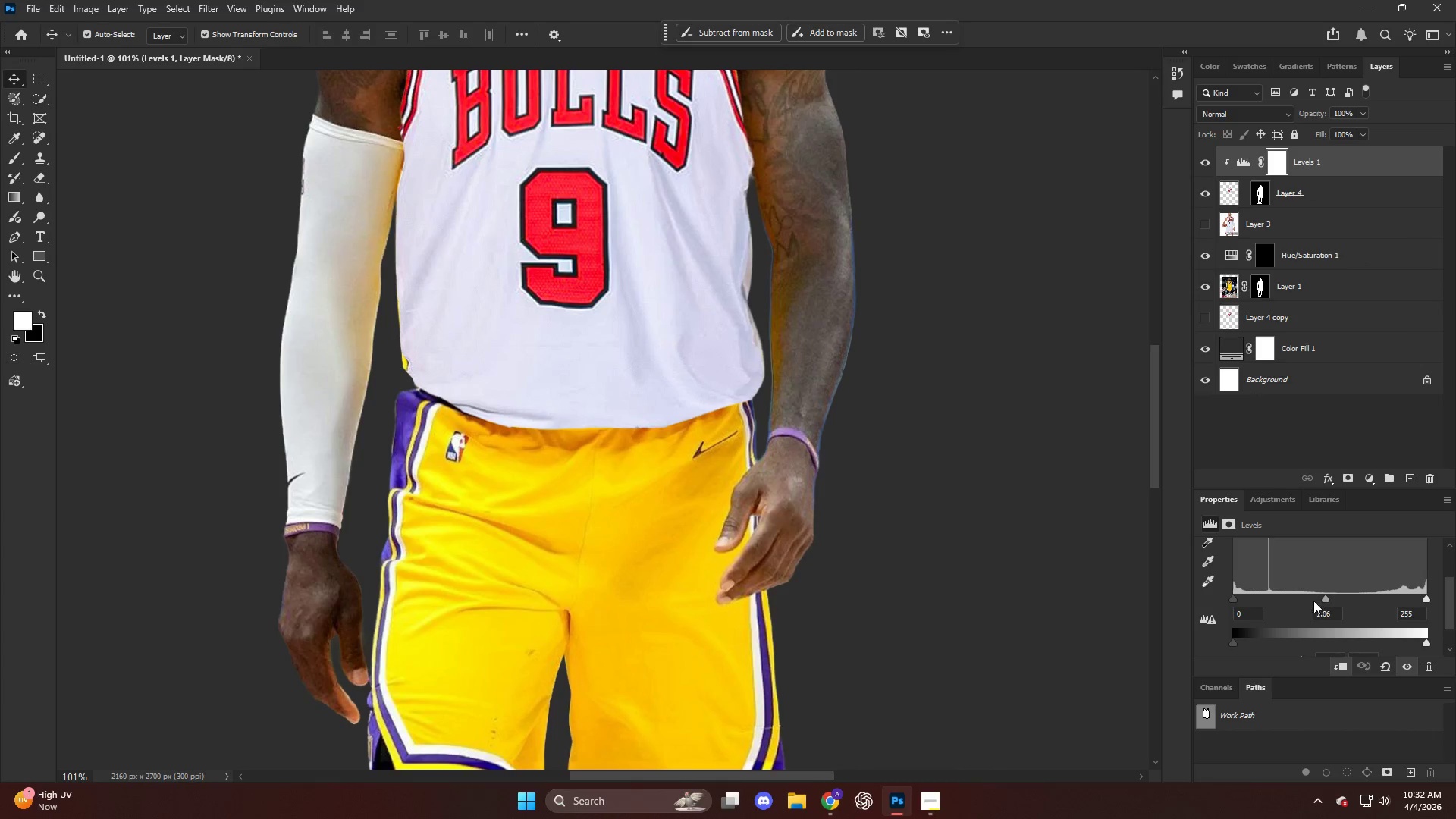 
left_click_drag(start_coordinate=[1323, 599], to_coordinate=[1311, 602])
 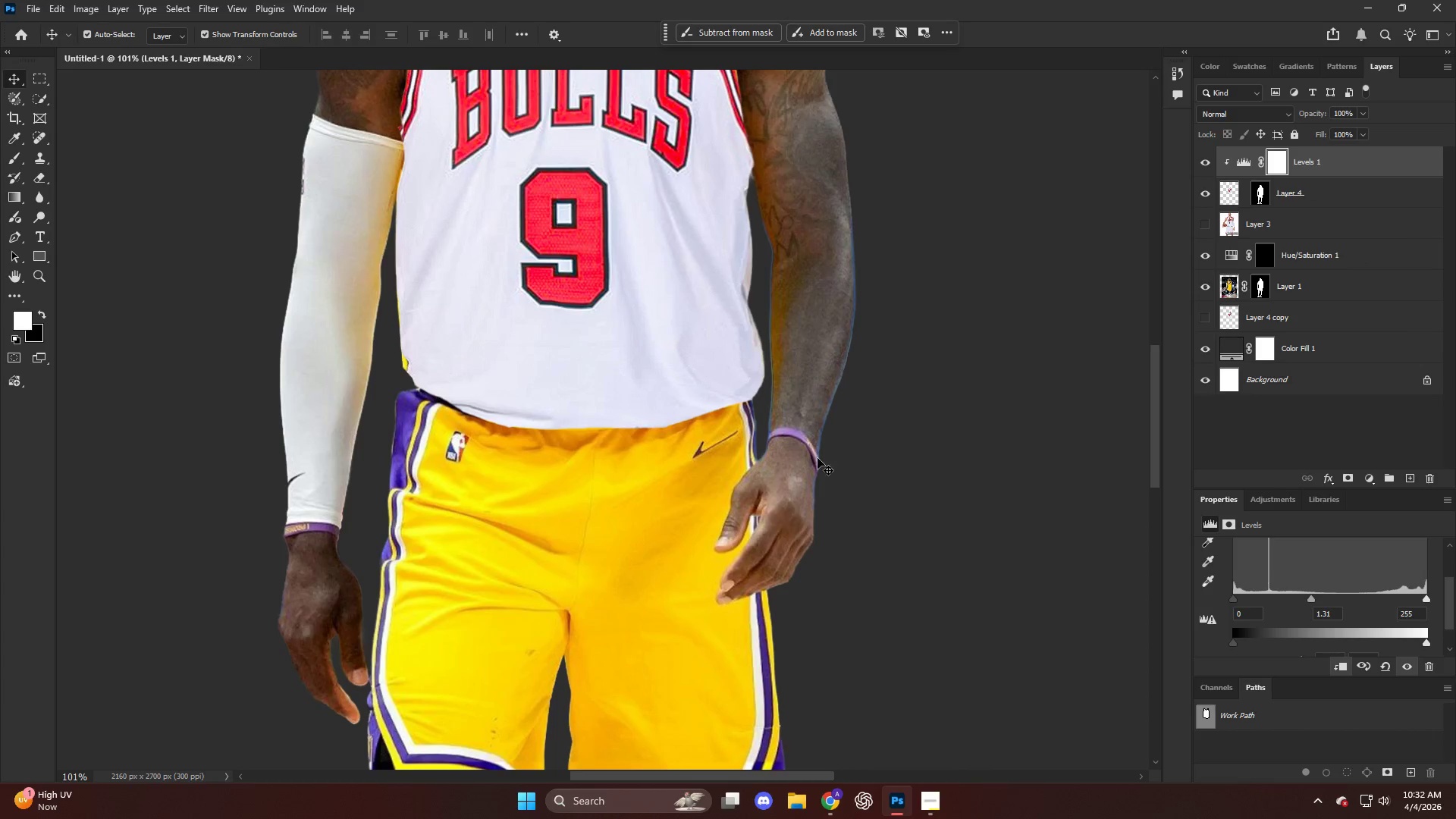 
key(Alt+AltLeft)
 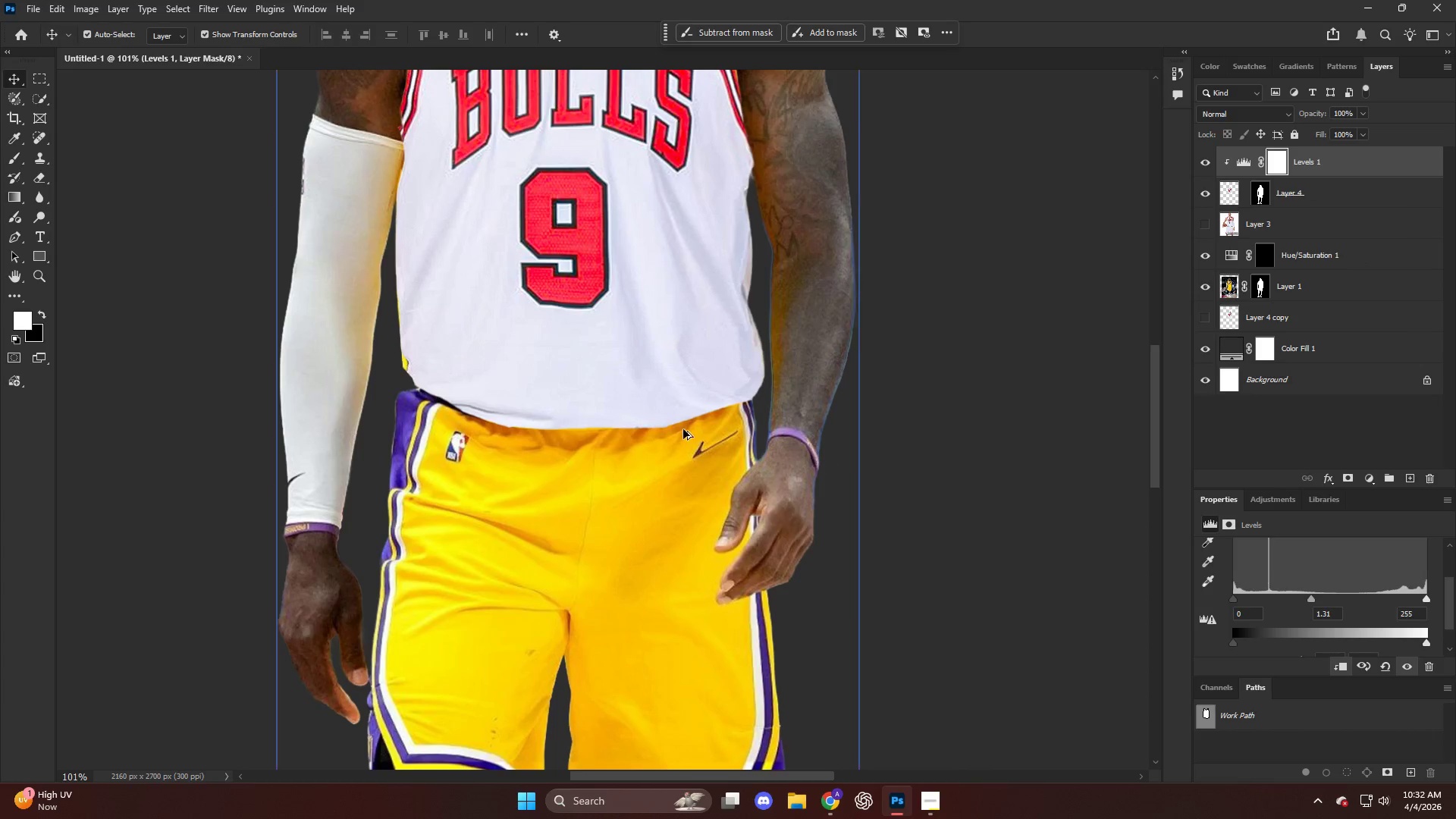 
key(Alt+AltLeft)
 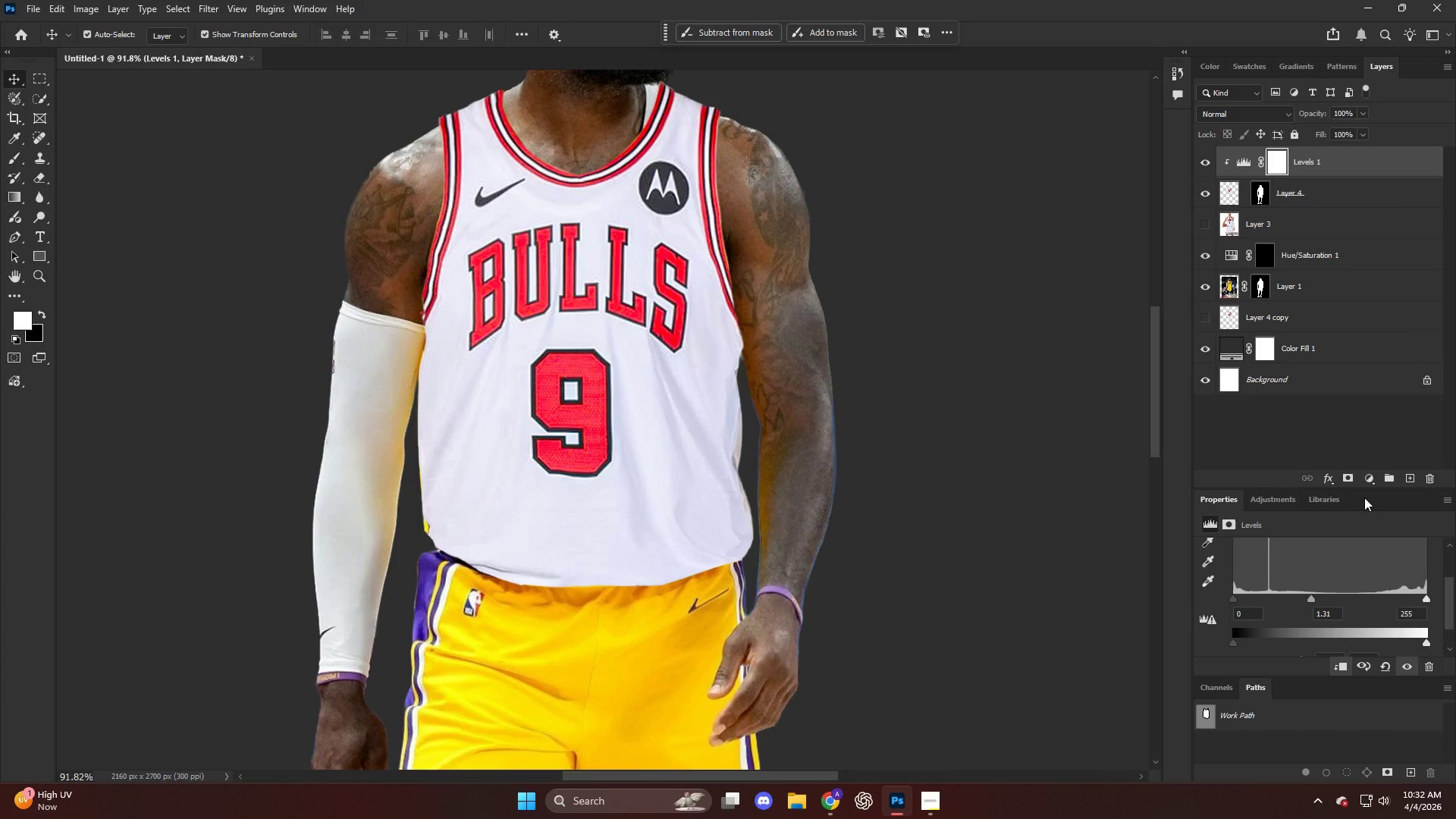 
scroll: coordinate [693, 392], scroll_direction: up, amount: 8.0
 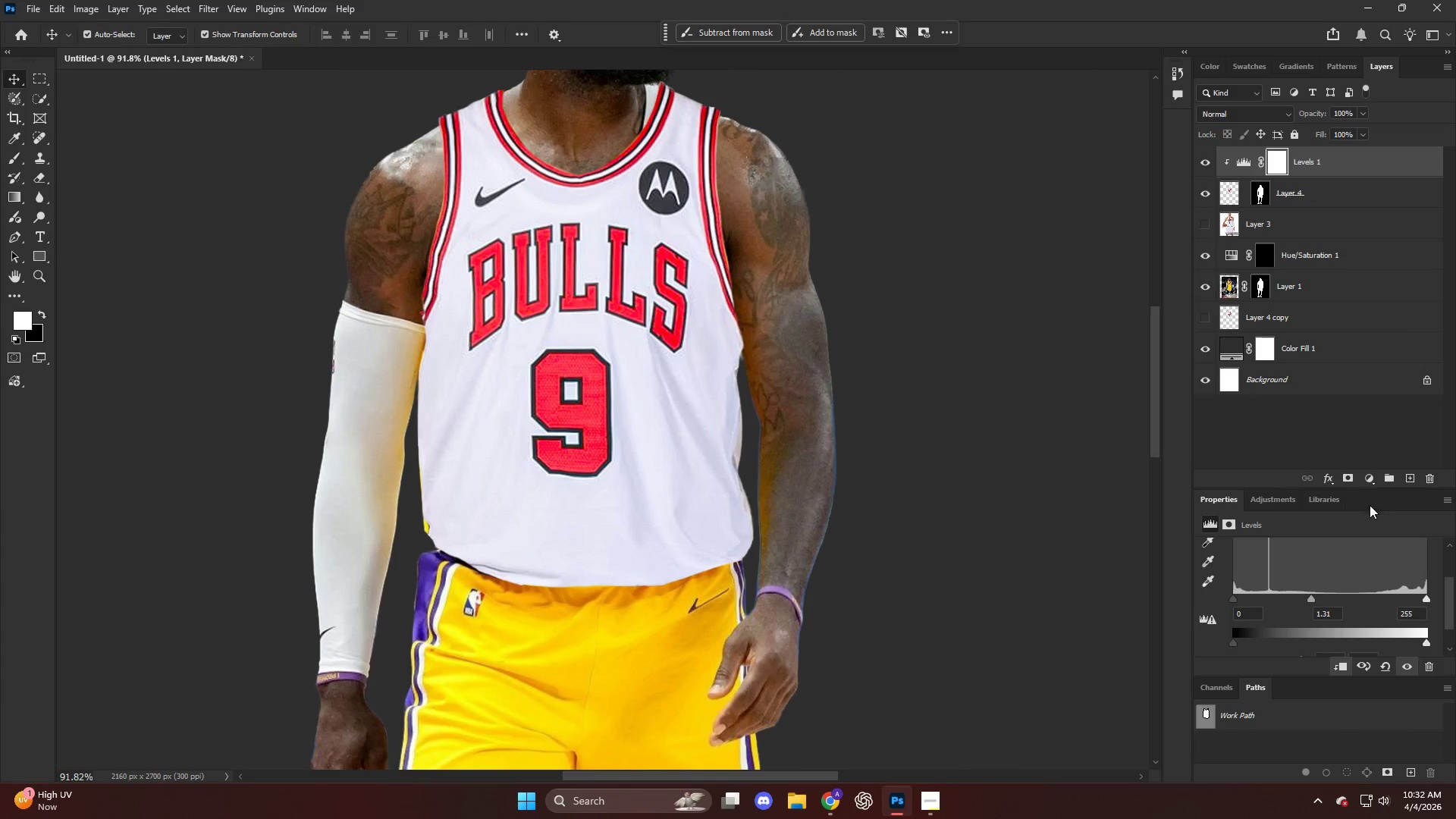 
left_click([1367, 479])
 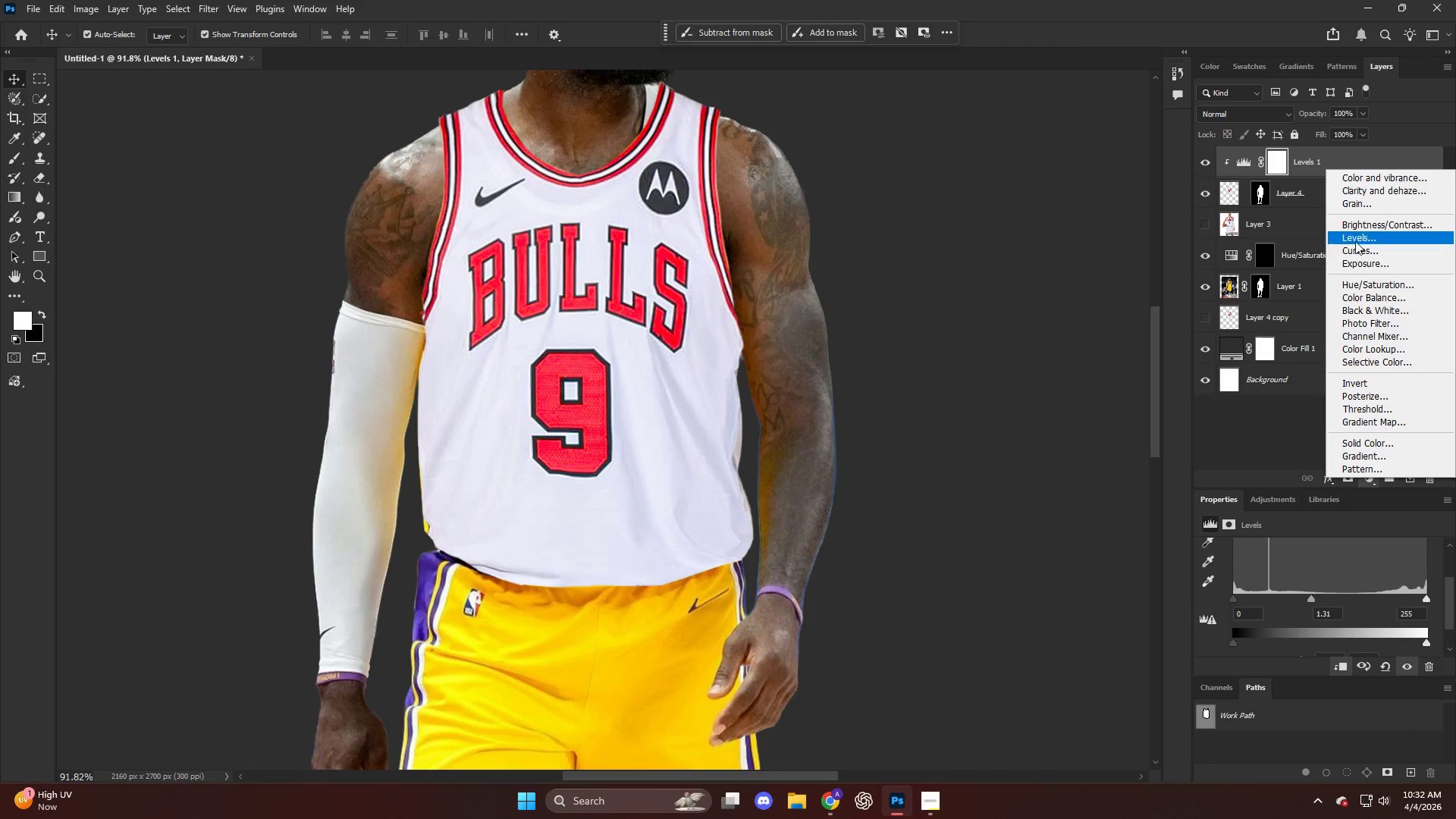 
left_click([1355, 259])
 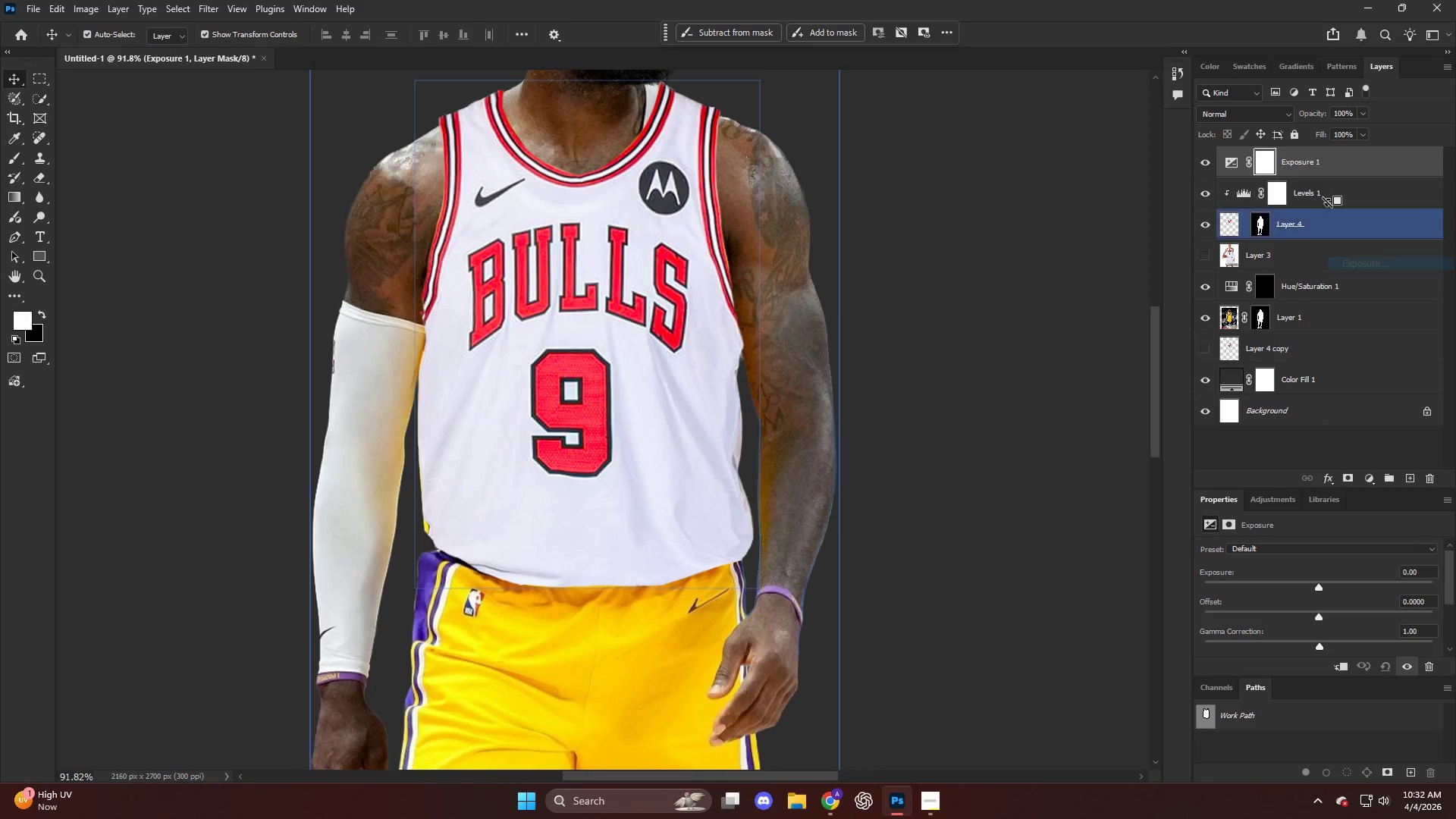 
hold_key(key=AltLeft, duration=0.95)
left_click([1325, 176])
 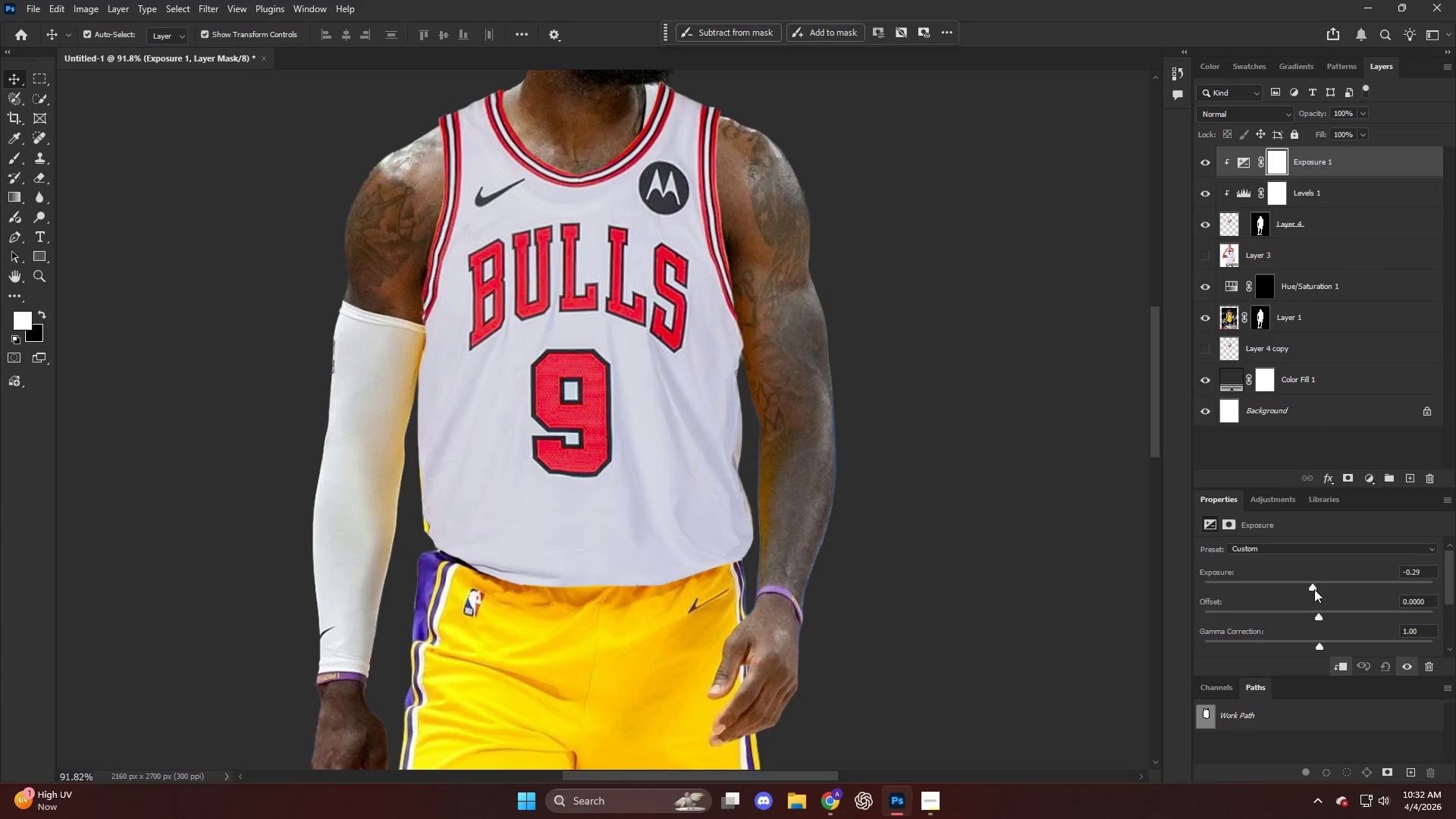 
key(Alt+AltLeft)
 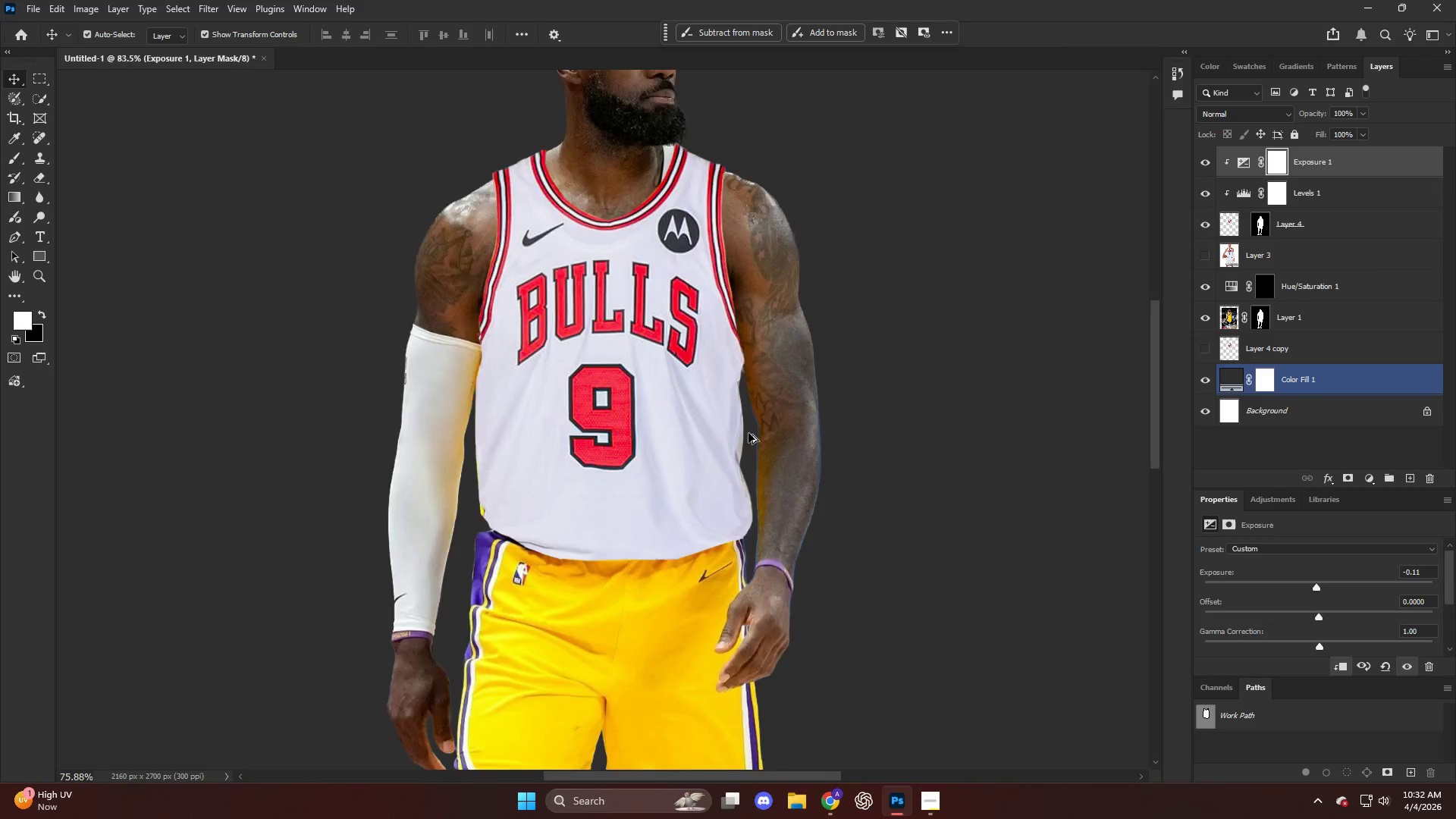 
scroll: coordinate [748, 431], scroll_direction: down, amount: 6.0
 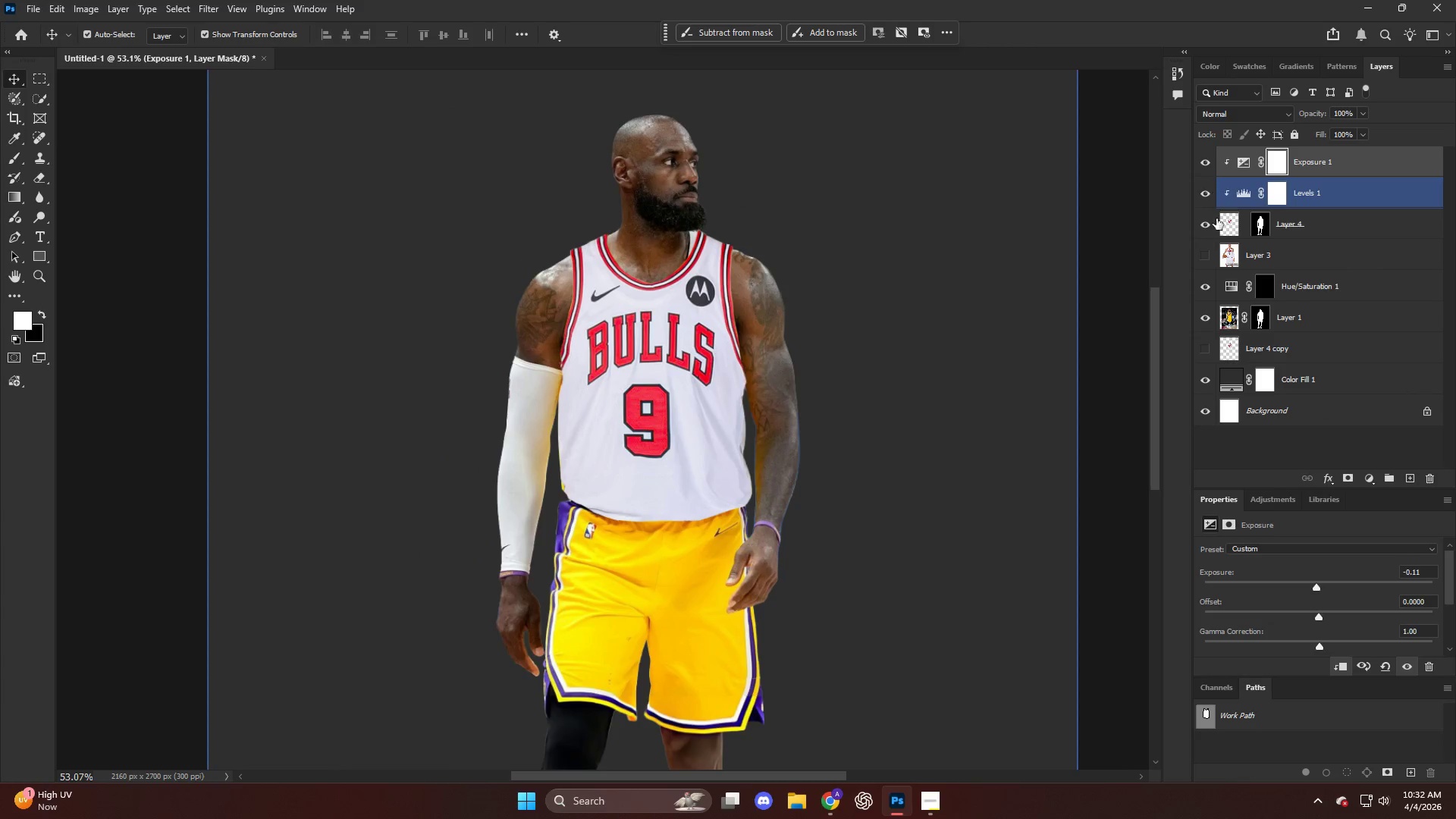 
left_click([1206, 223])
 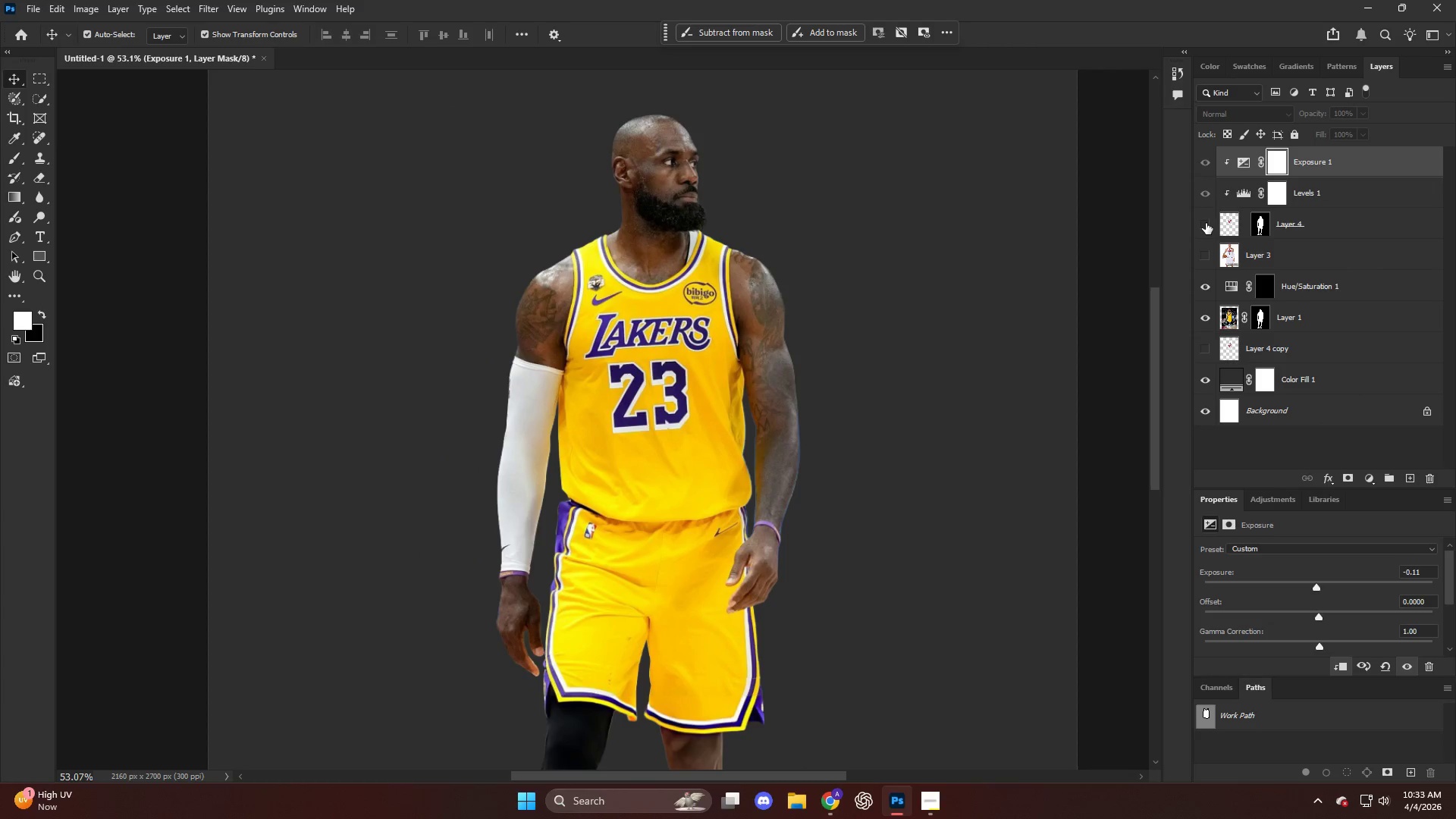 
left_click([1206, 223])
 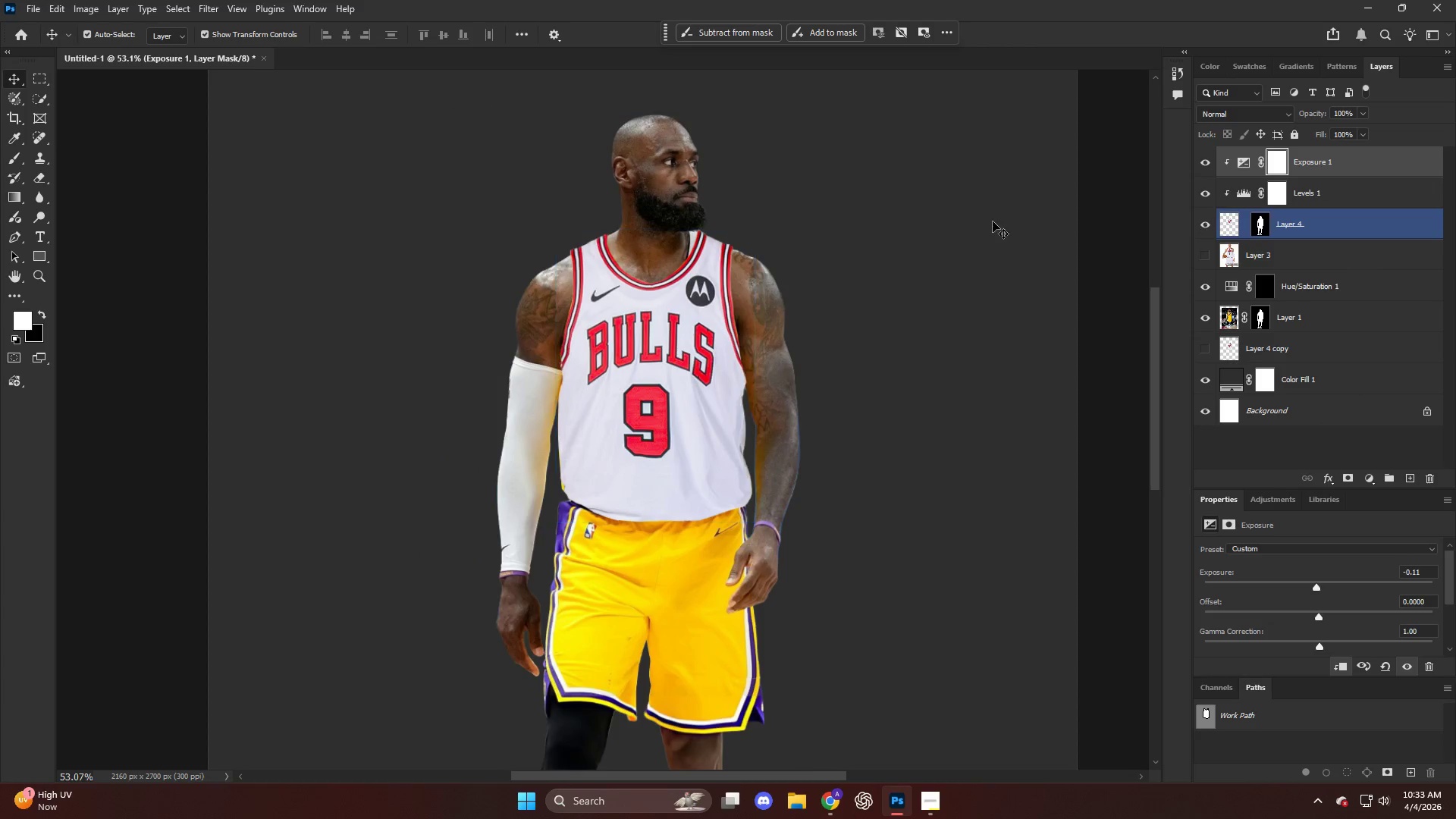 
hold_key(key=AltLeft, duration=0.48)
scroll: coordinate [610, 281], scroll_direction: down, amount: 10.0
 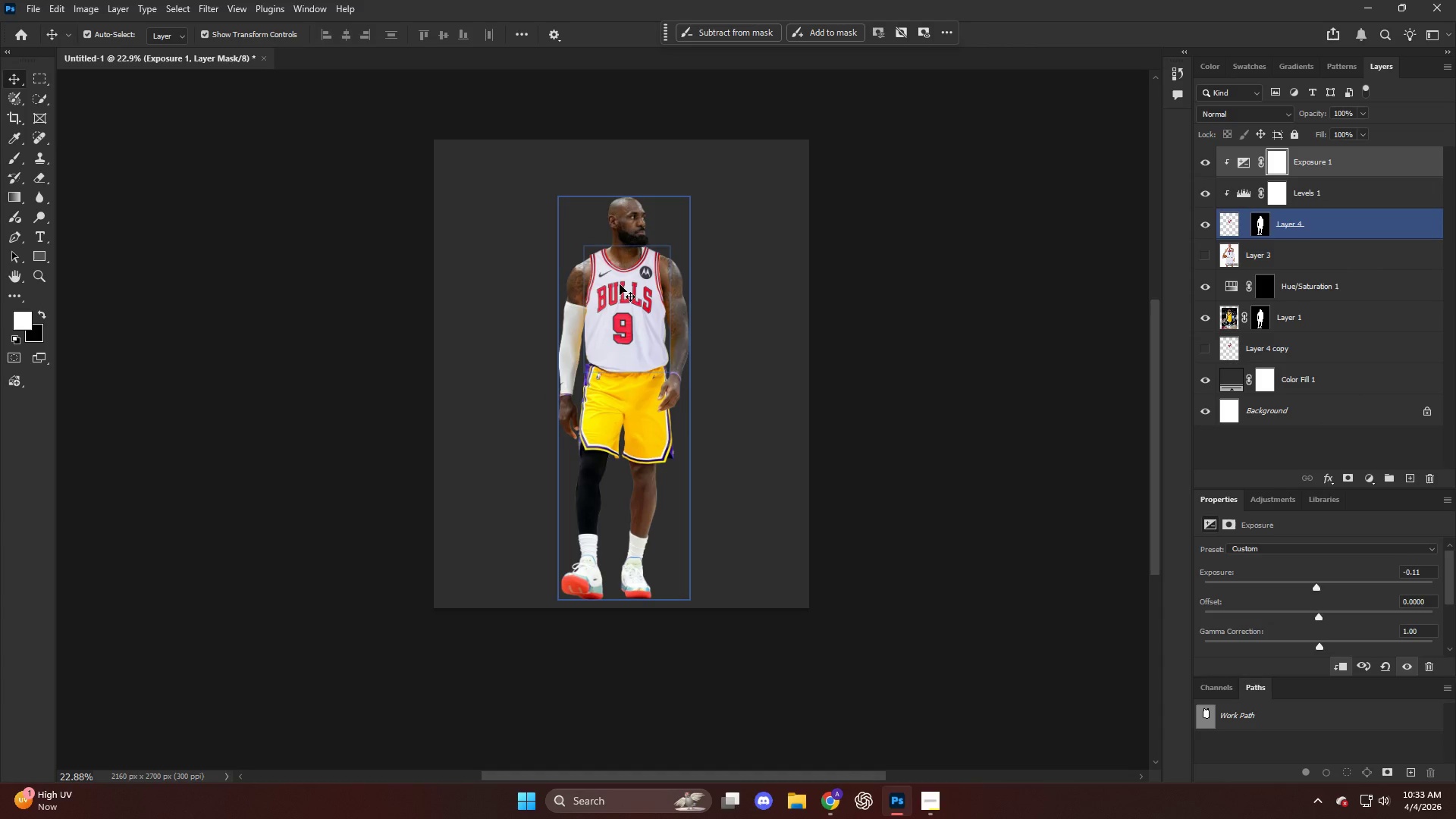 
hold_key(key=AltLeft, duration=0.56)
scroll: coordinate [637, 306], scroll_direction: up, amount: 10.0
 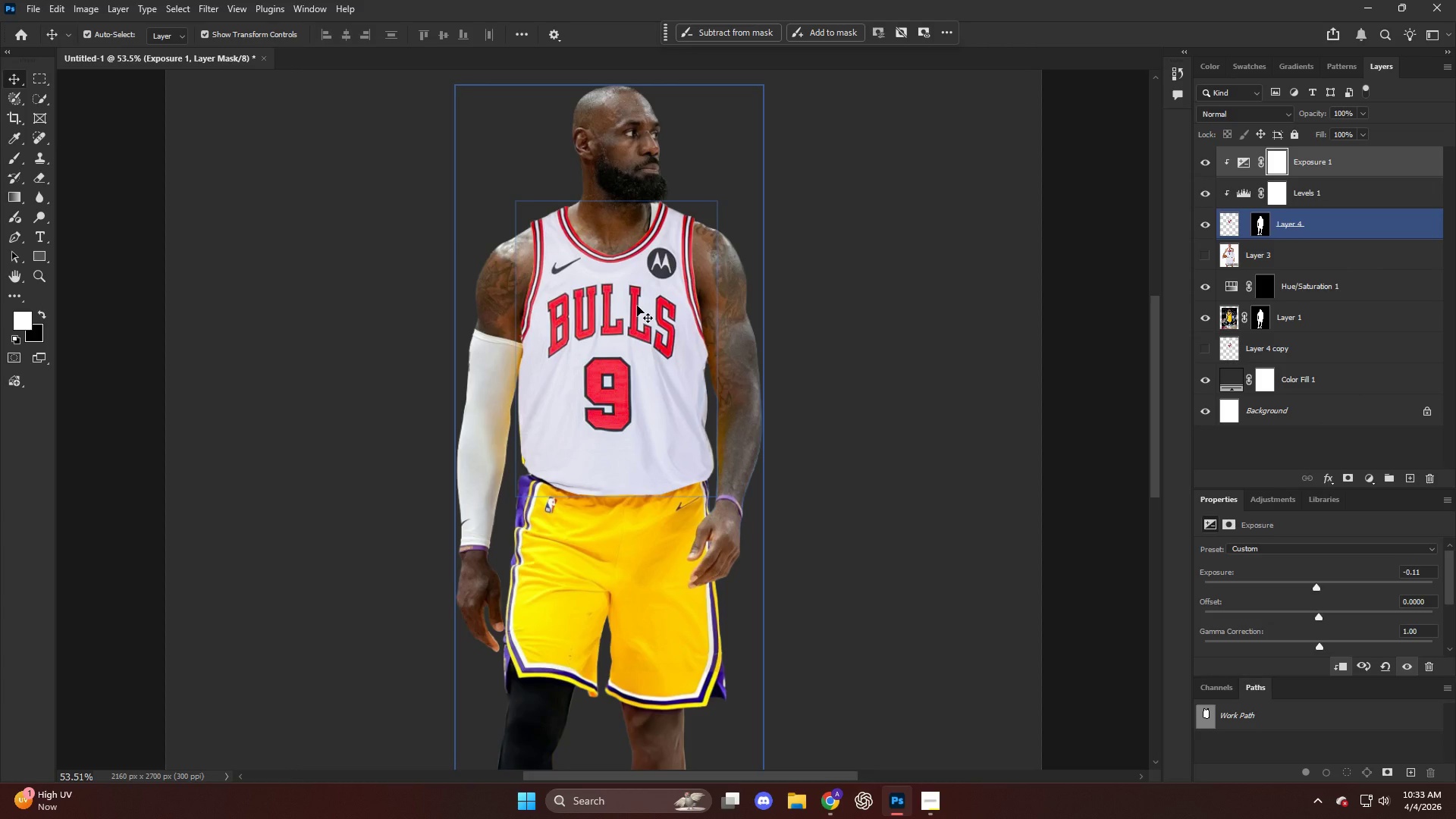 
left_click([1222, 223])
 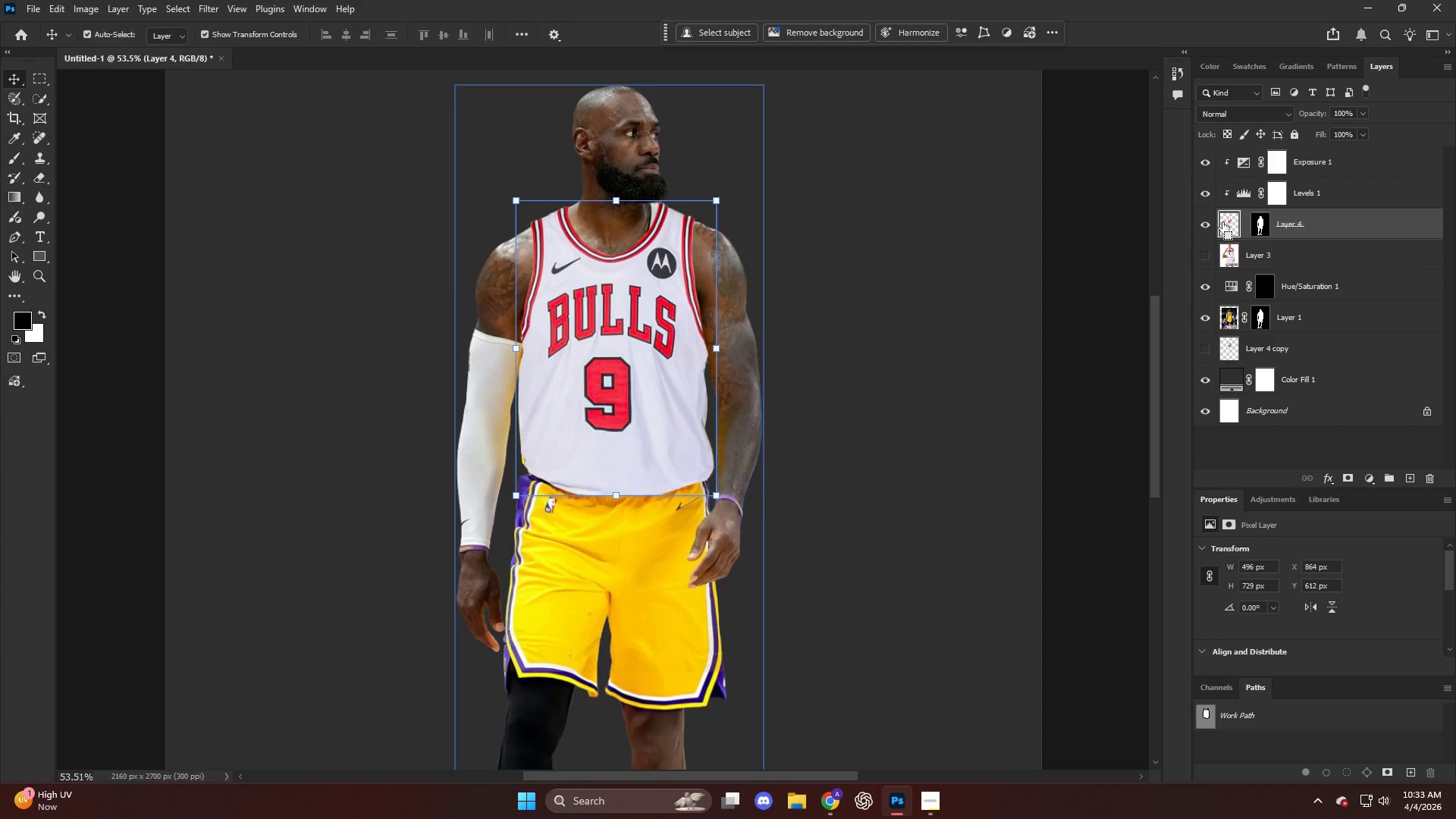 
key(Control+ControlLeft)
 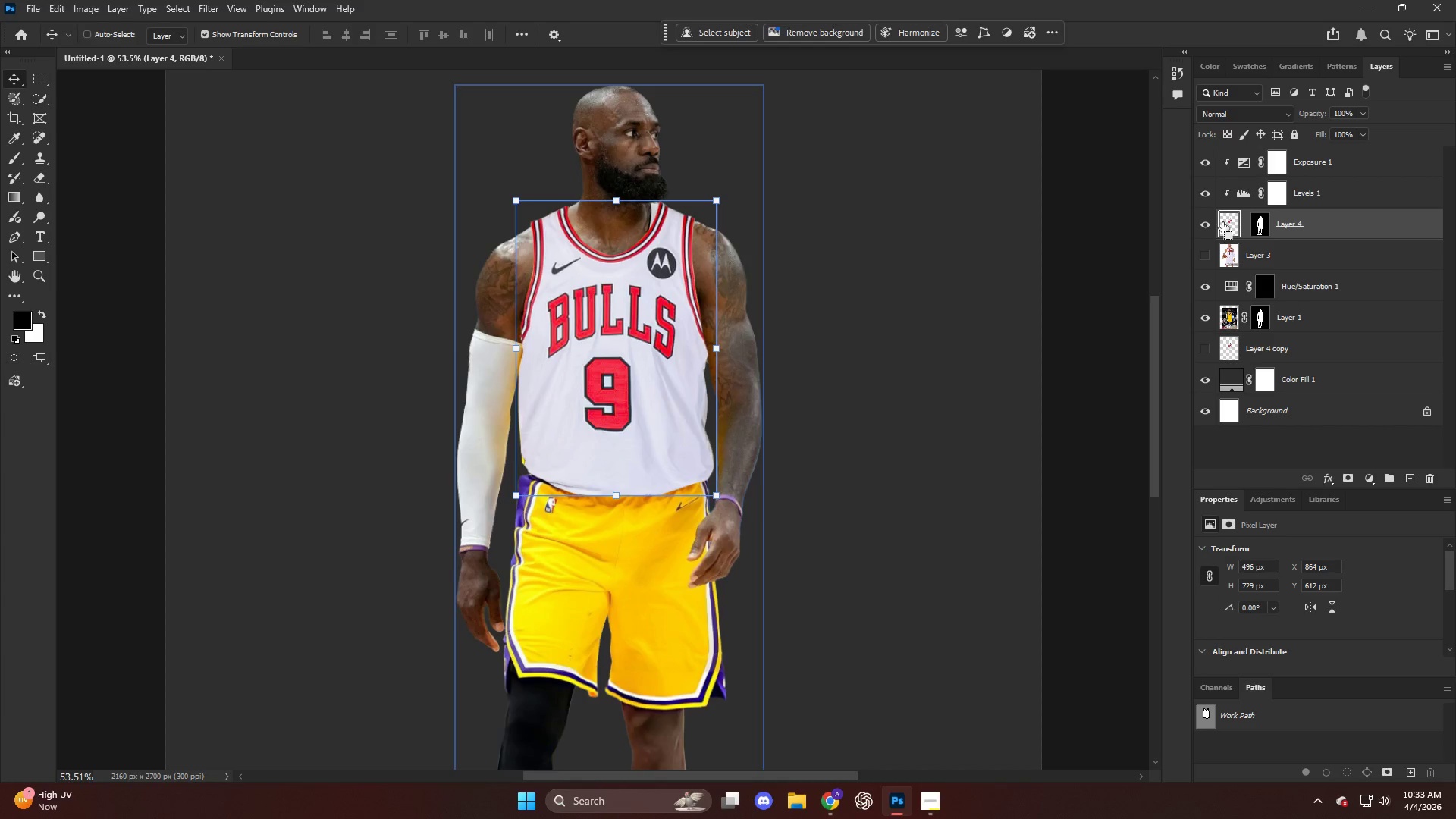 
key(Control+Shift+ShiftLeft)
 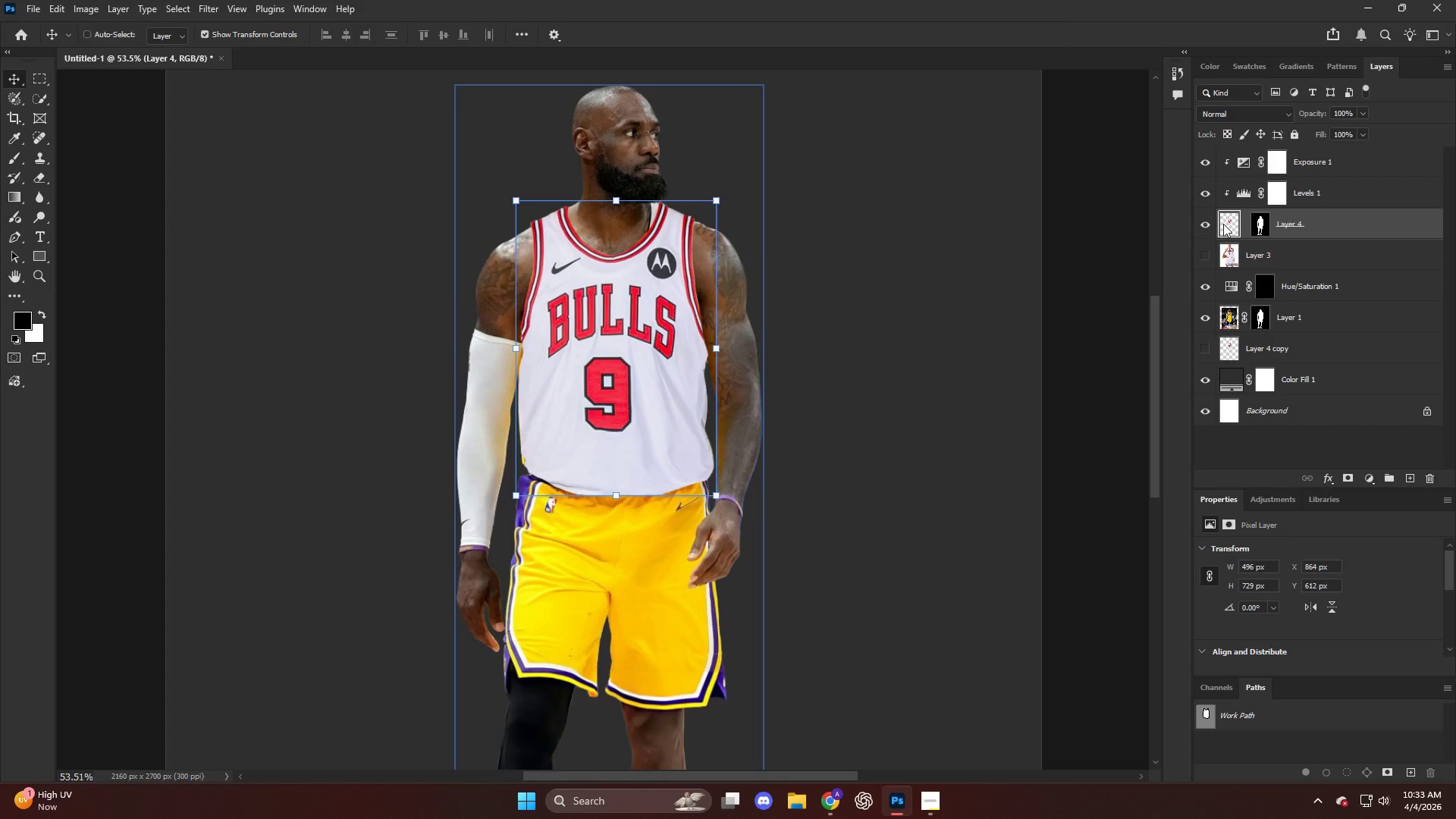 
key(Control+Shift+A)
 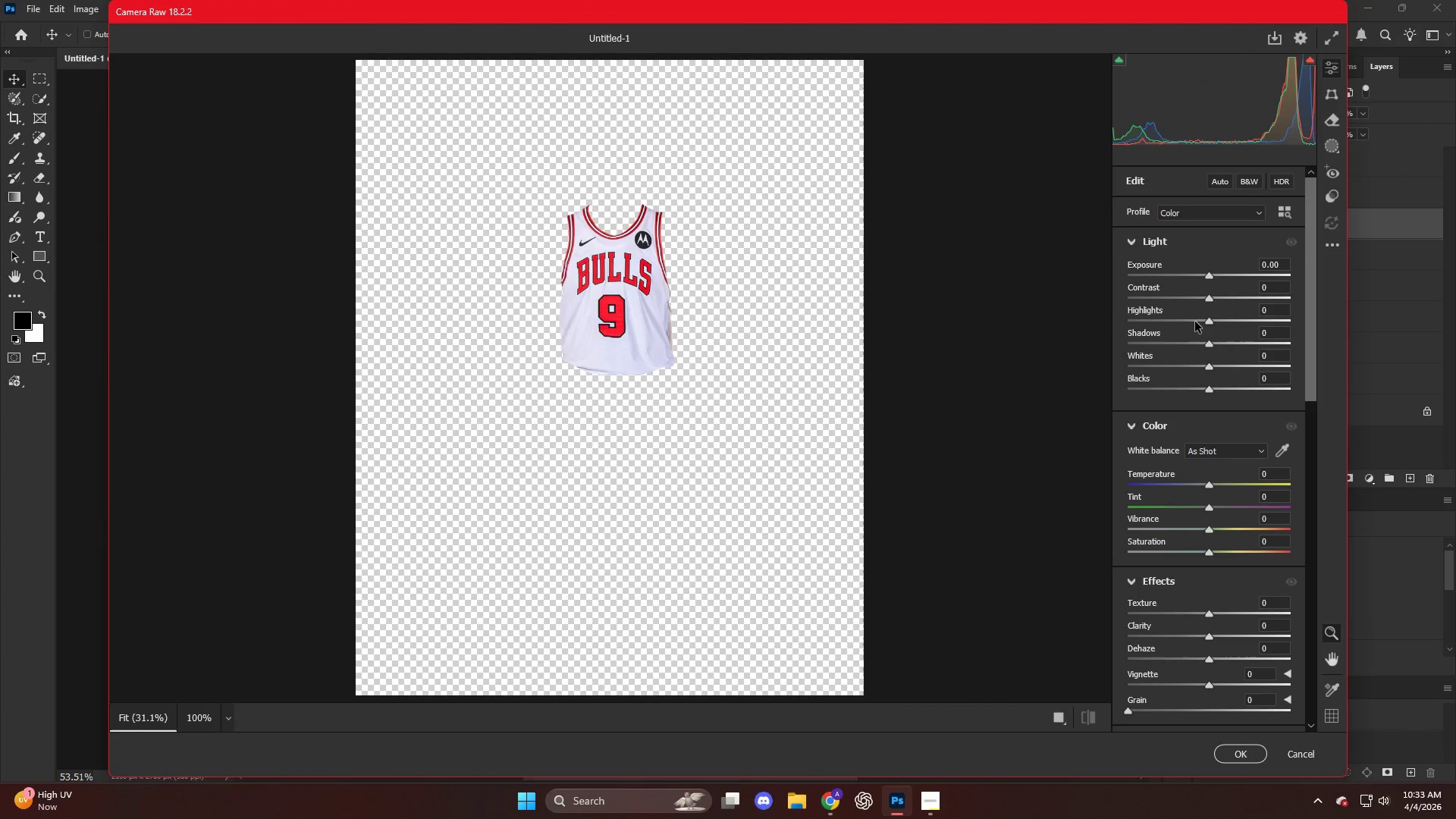 
left_click_drag(start_coordinate=[1190, 322], to_coordinate=[1185, 321])
 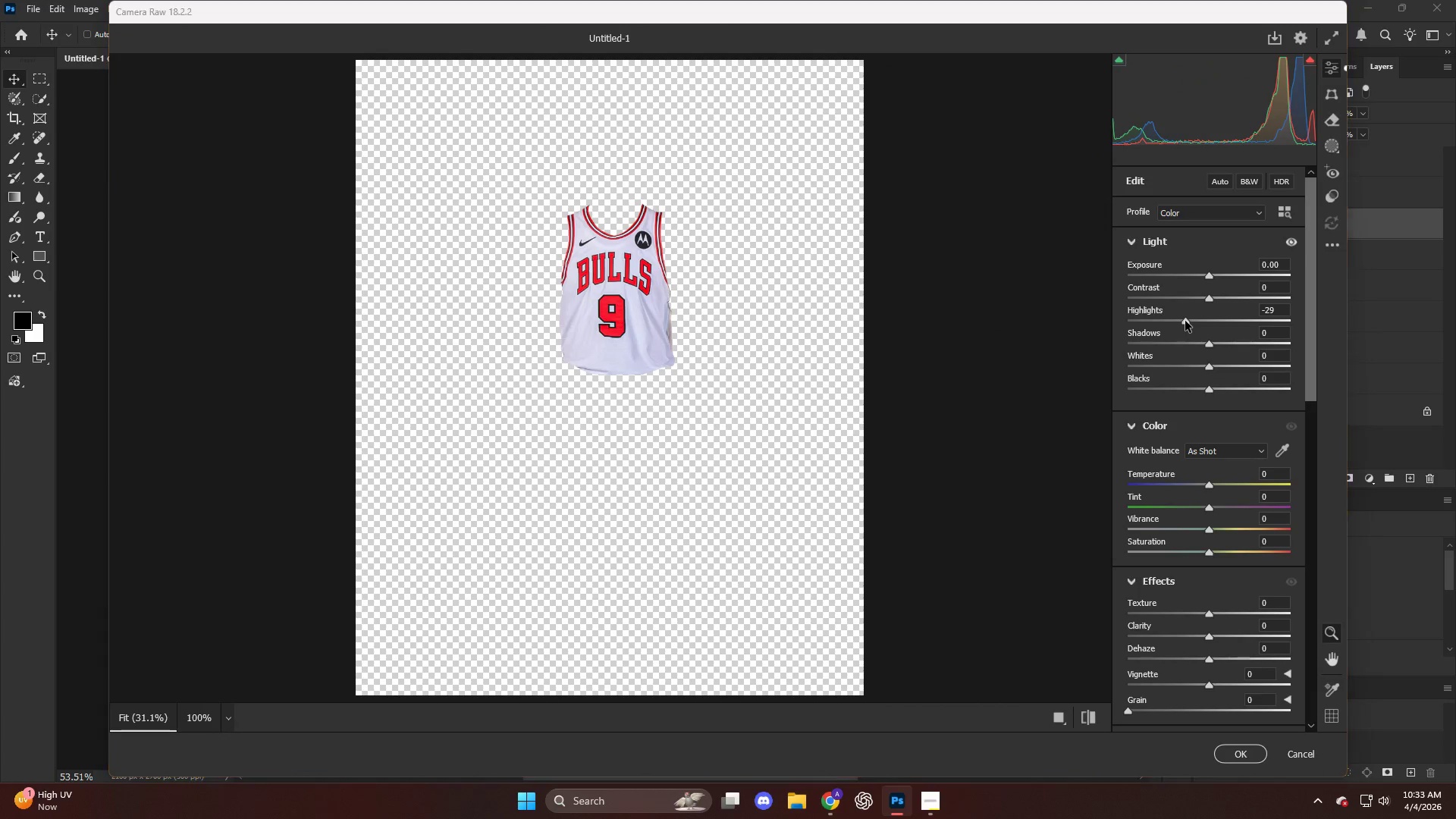 
key(NumpadEnter)
 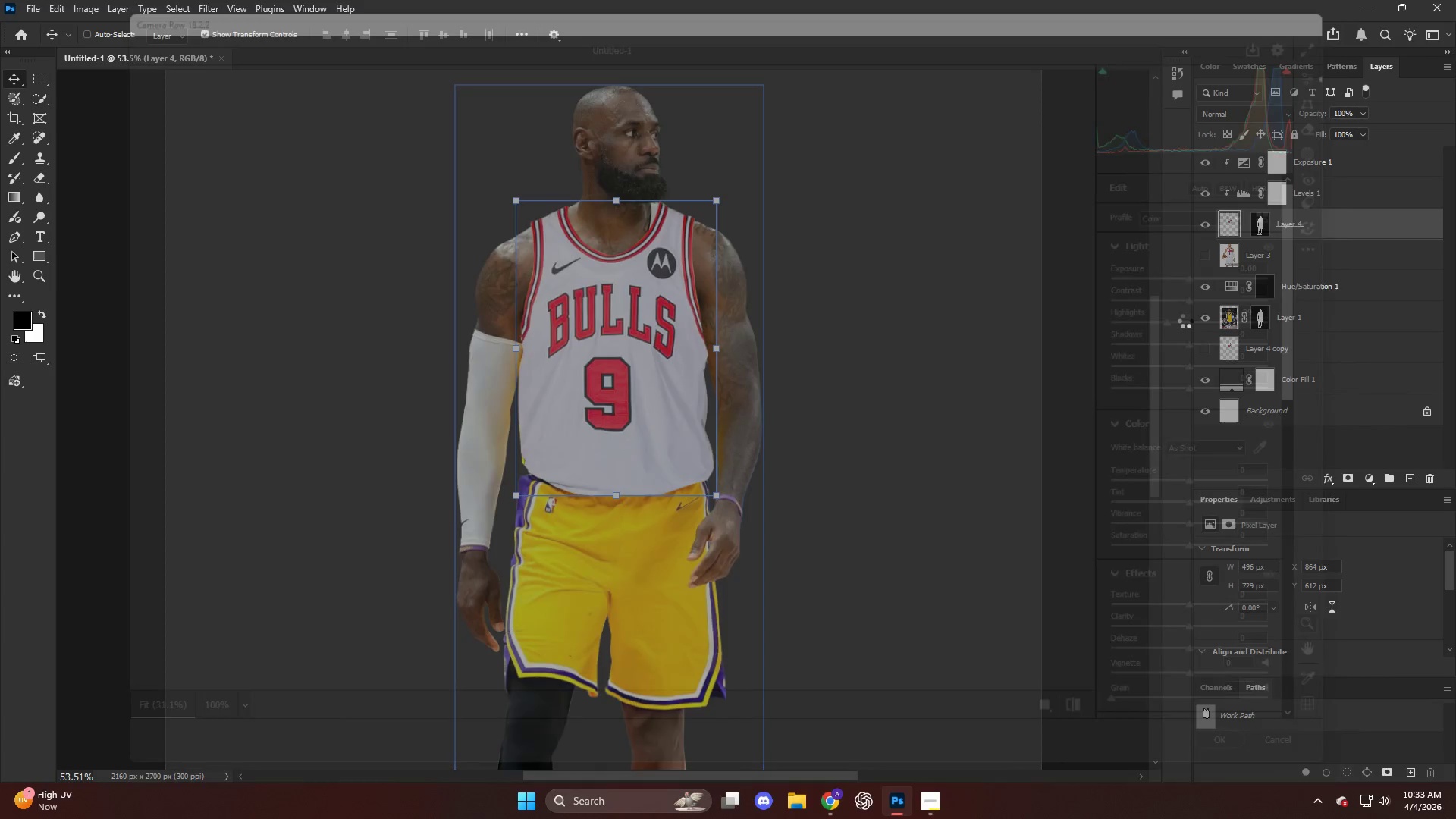 
key(NumpadEnter)
 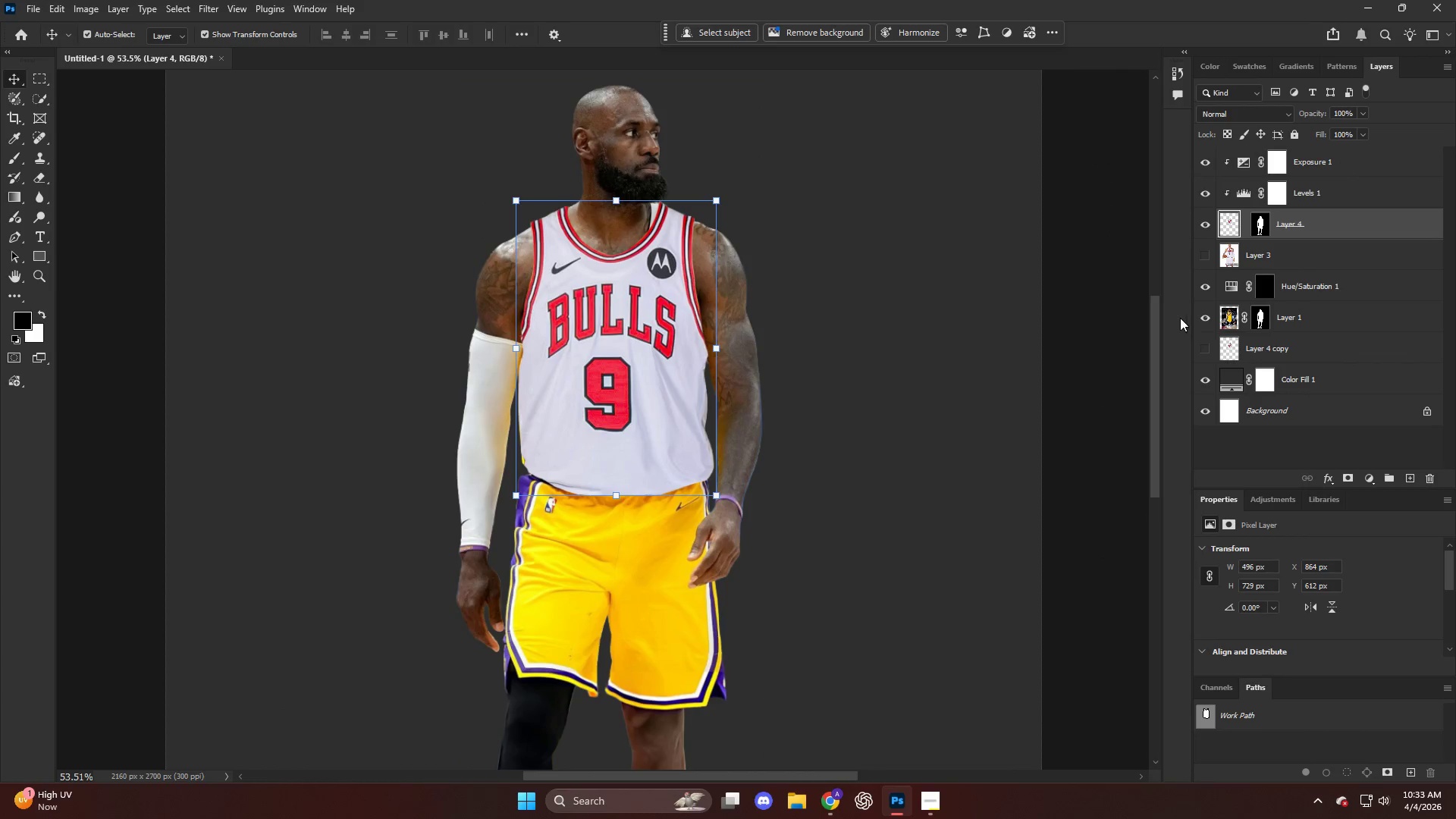 
key(Alt+AltLeft)
 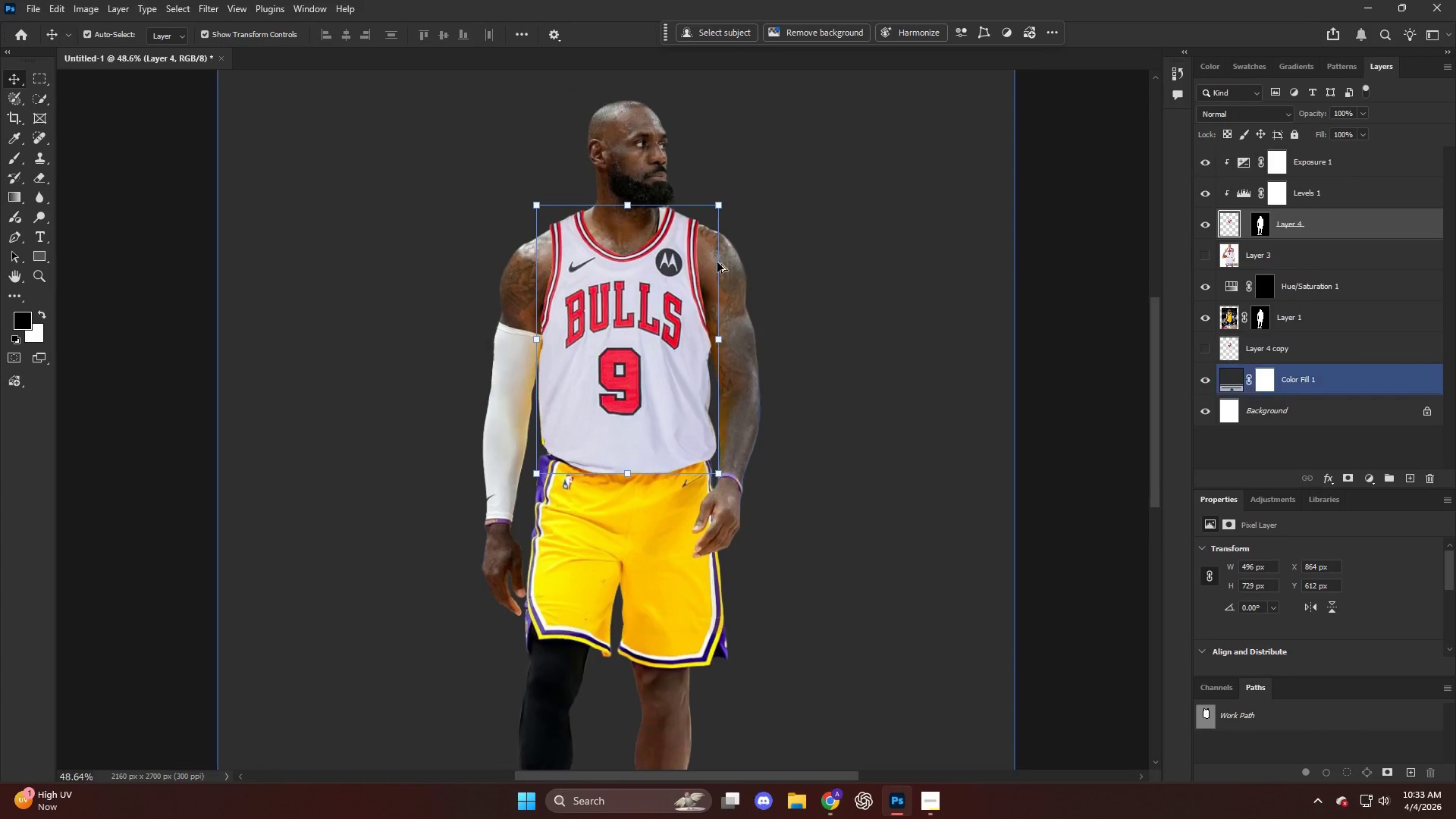 
scroll: coordinate [717, 262], scroll_direction: down, amount: 5.0
 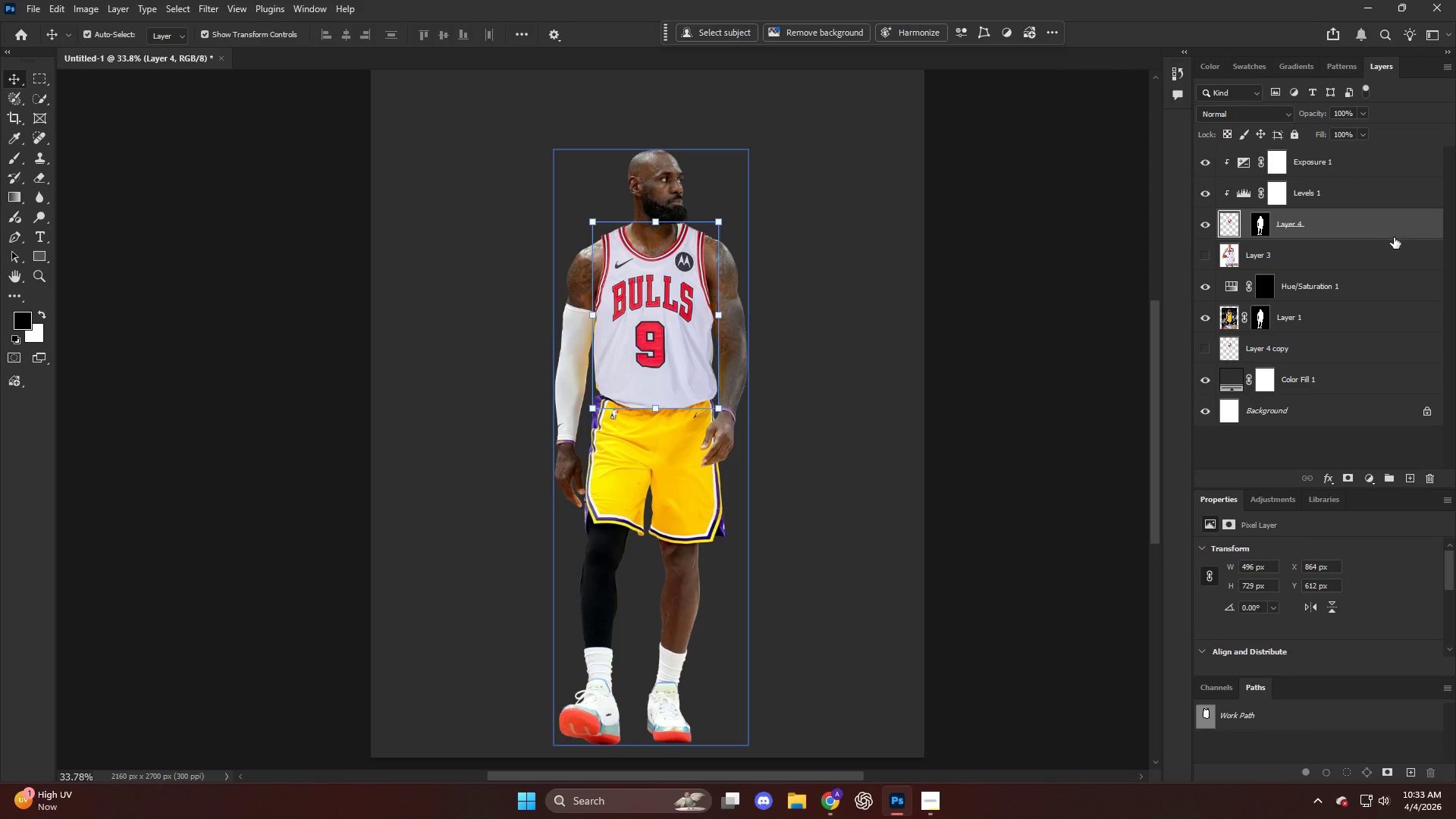 
left_click([1360, 272])
 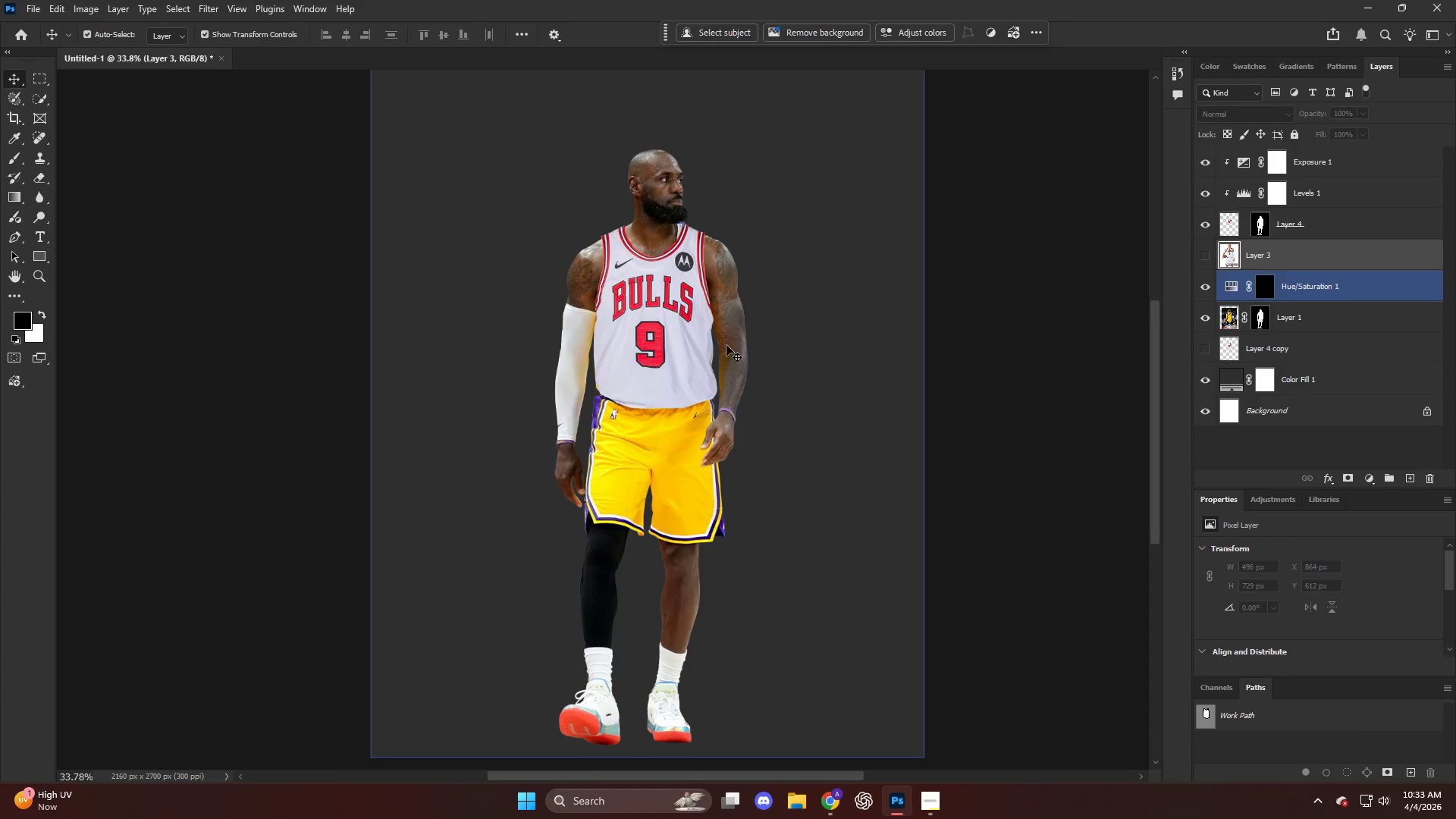 
hold_key(key=AltLeft, duration=0.59)
scroll: coordinate [595, 315], scroll_direction: up, amount: 16.0
 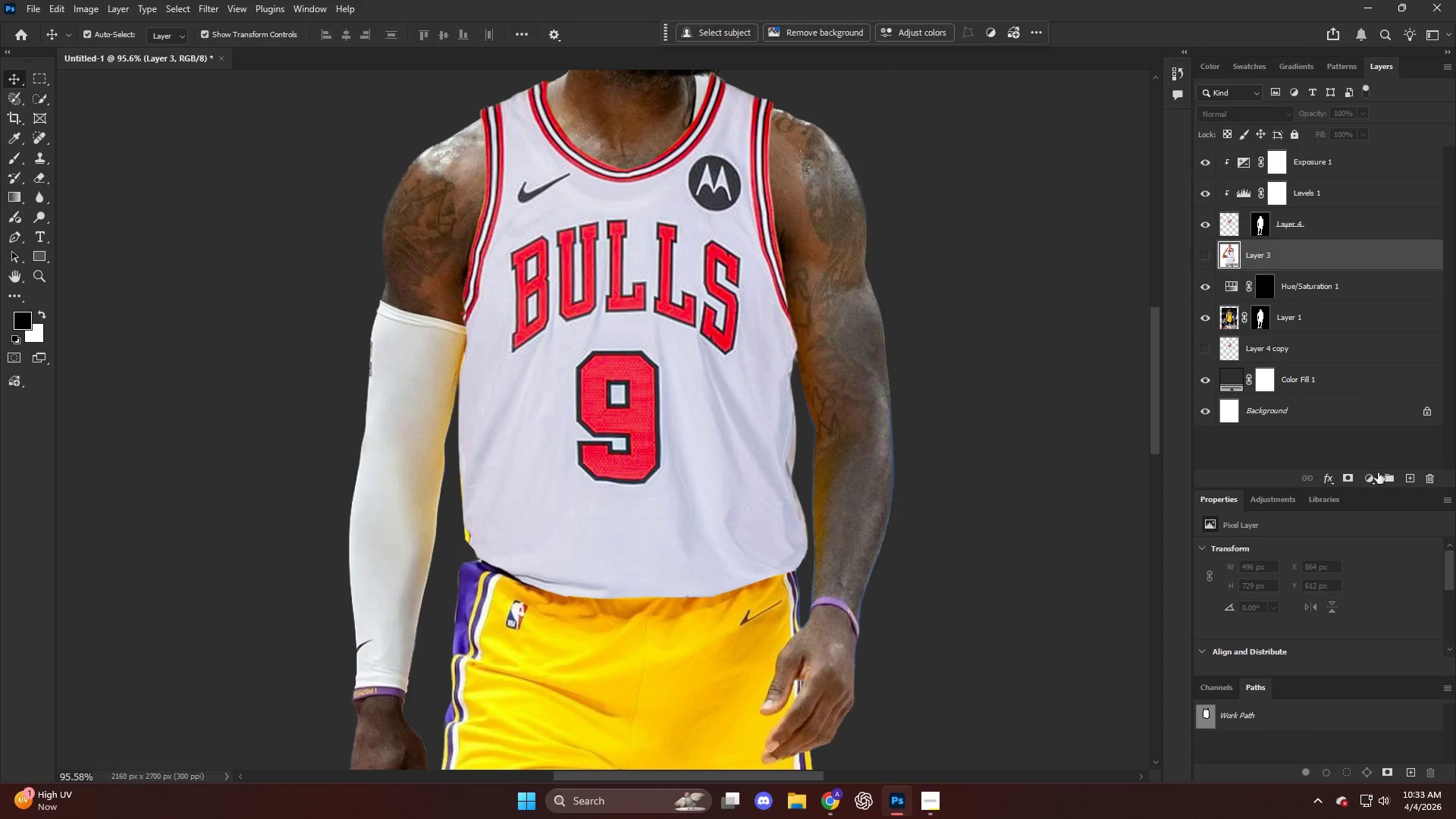 
left_click([1360, 475])
 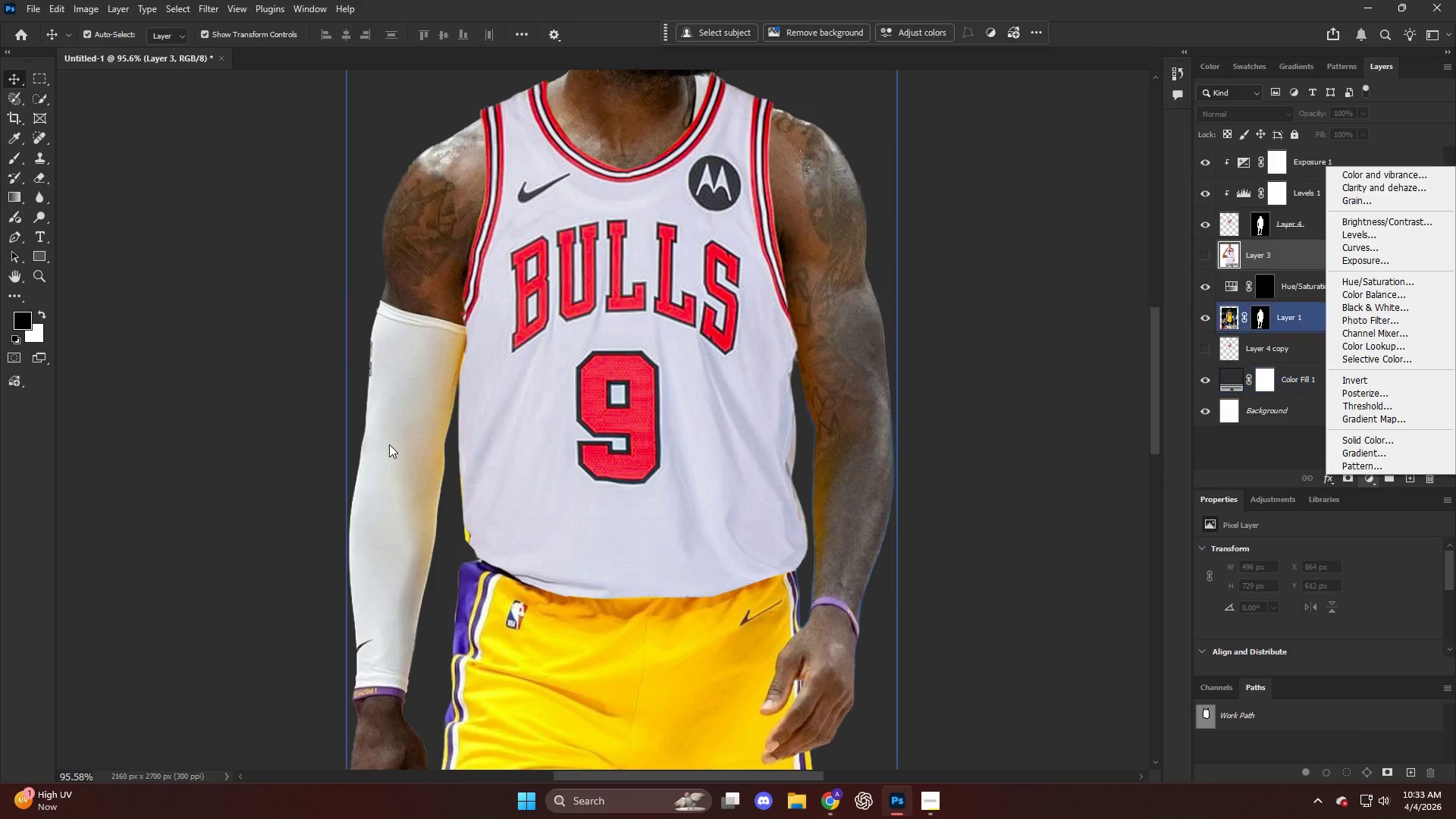 
key(V)
 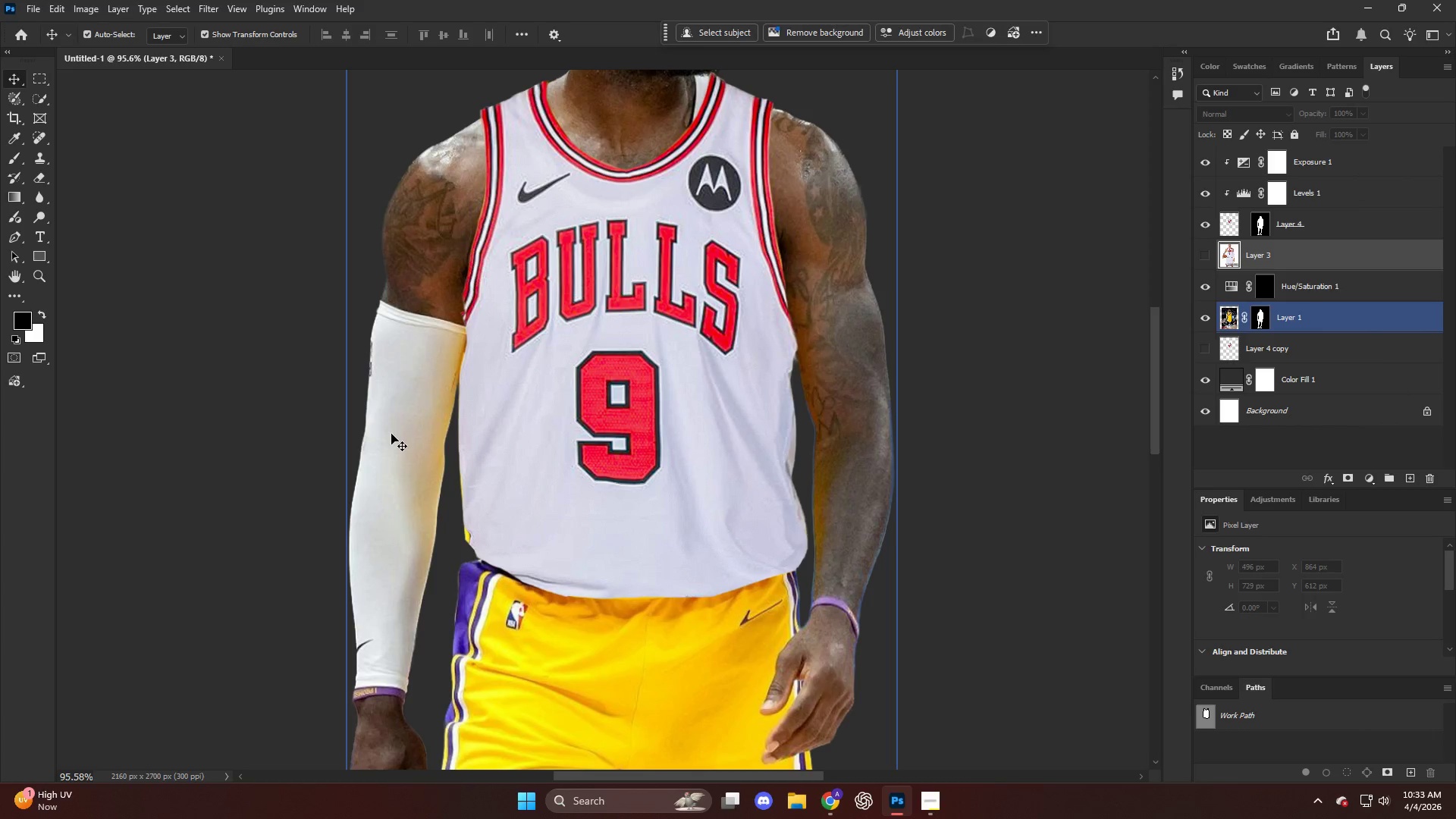 
double_click([391, 434])
 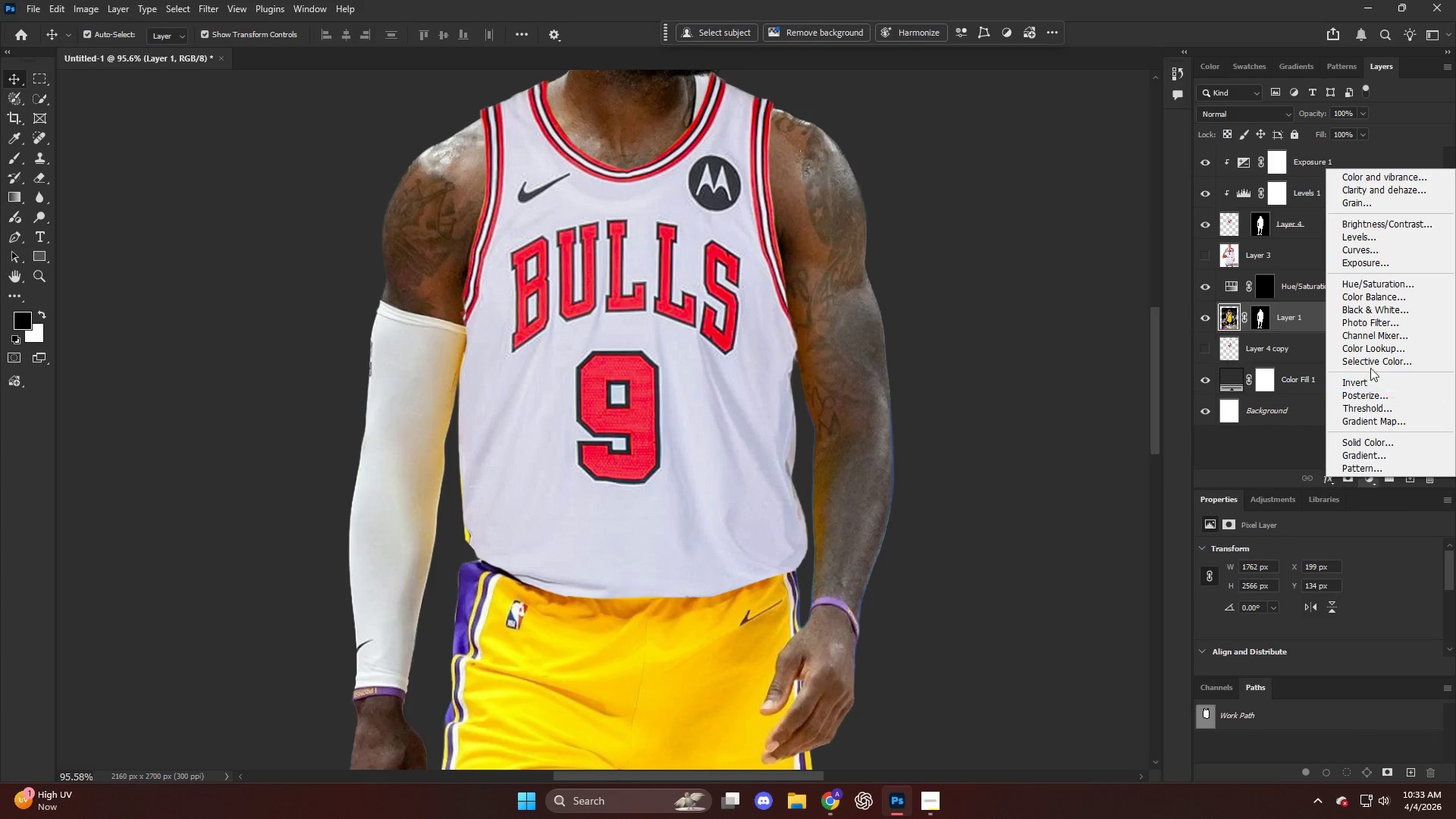 
left_click([1376, 284])
 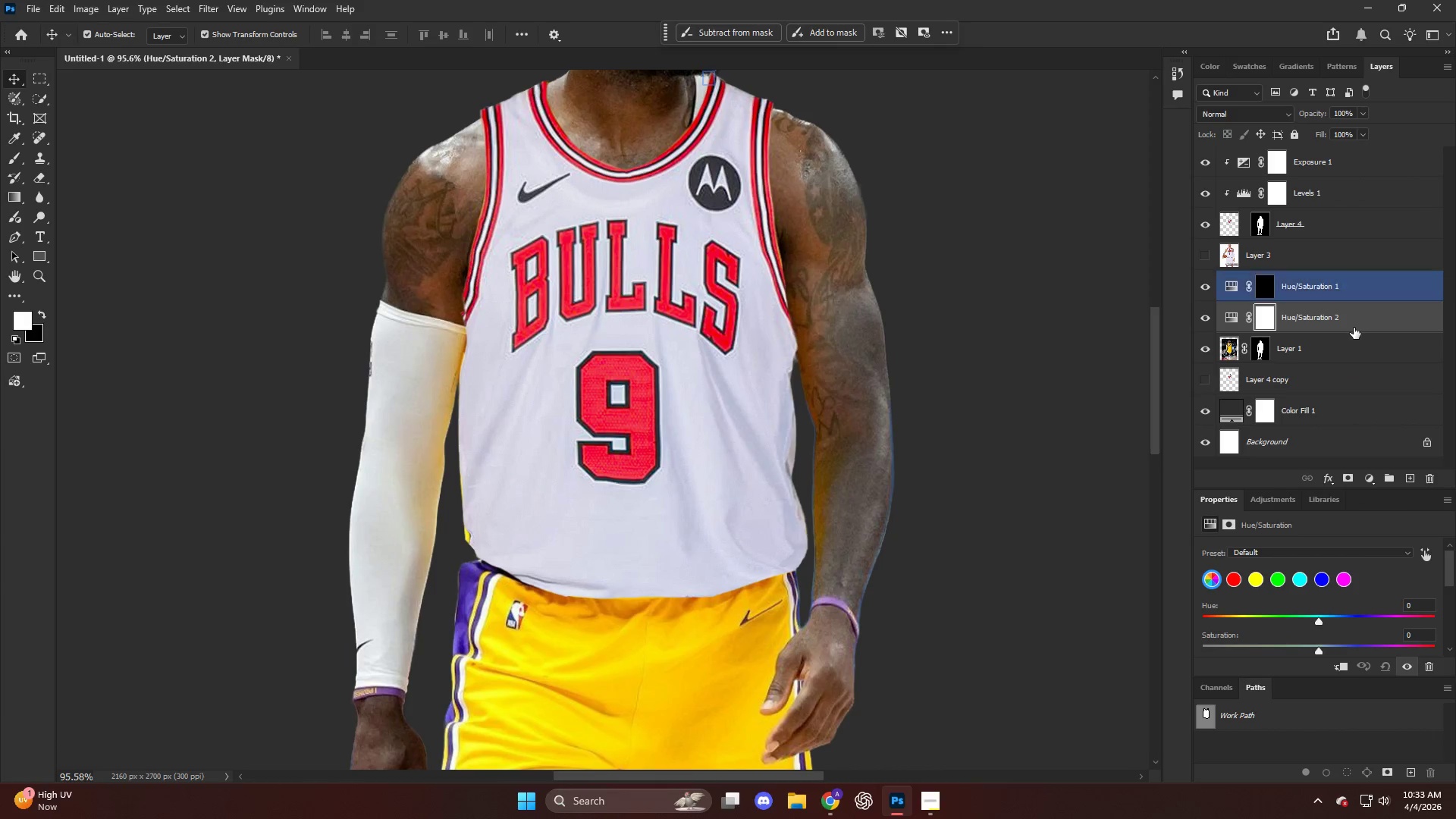 
hold_key(key=AltLeft, duration=0.67)
left_click([1342, 334])
 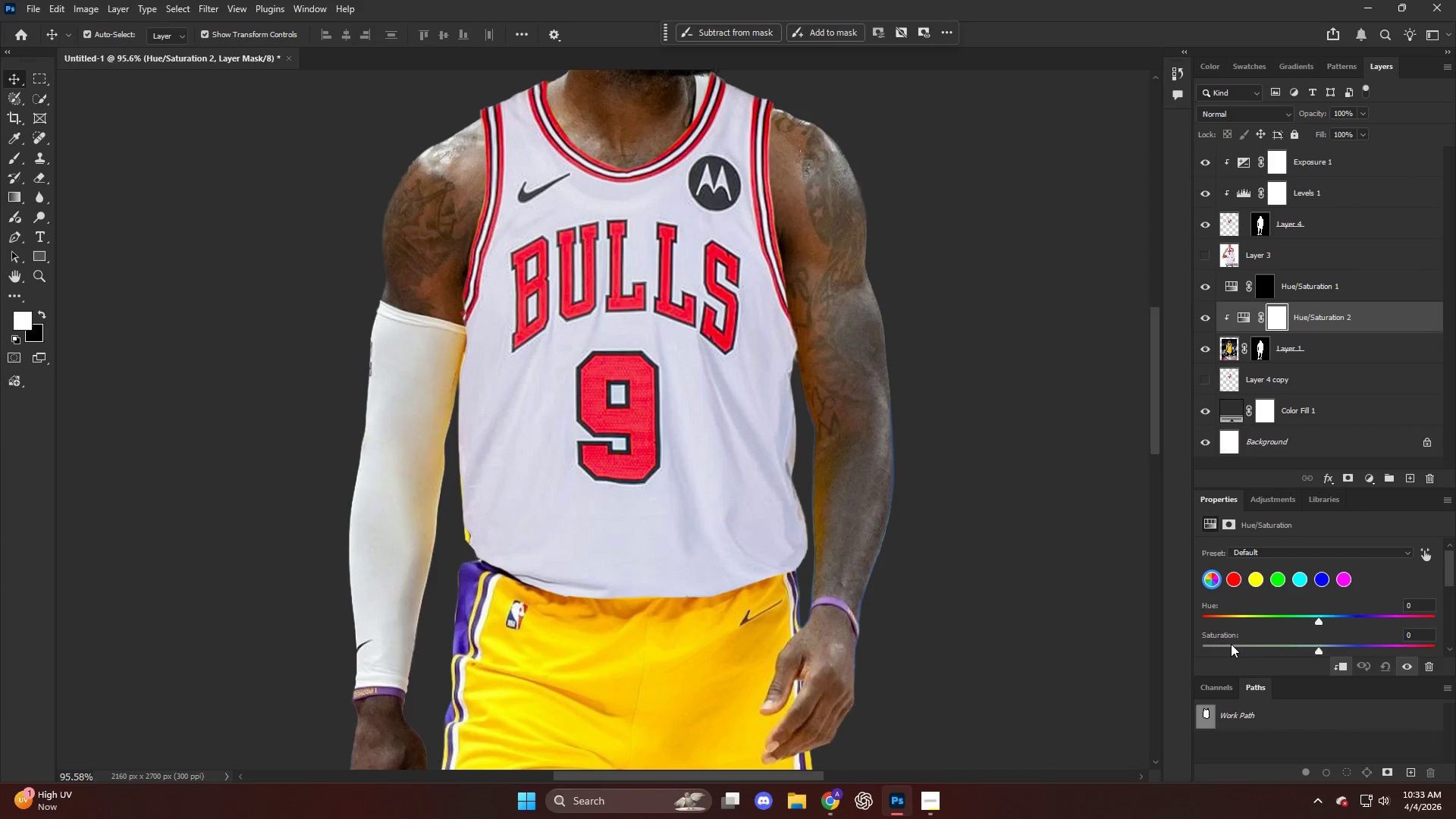 
left_click_drag(start_coordinate=[1223, 641], to_coordinate=[1124, 642])
 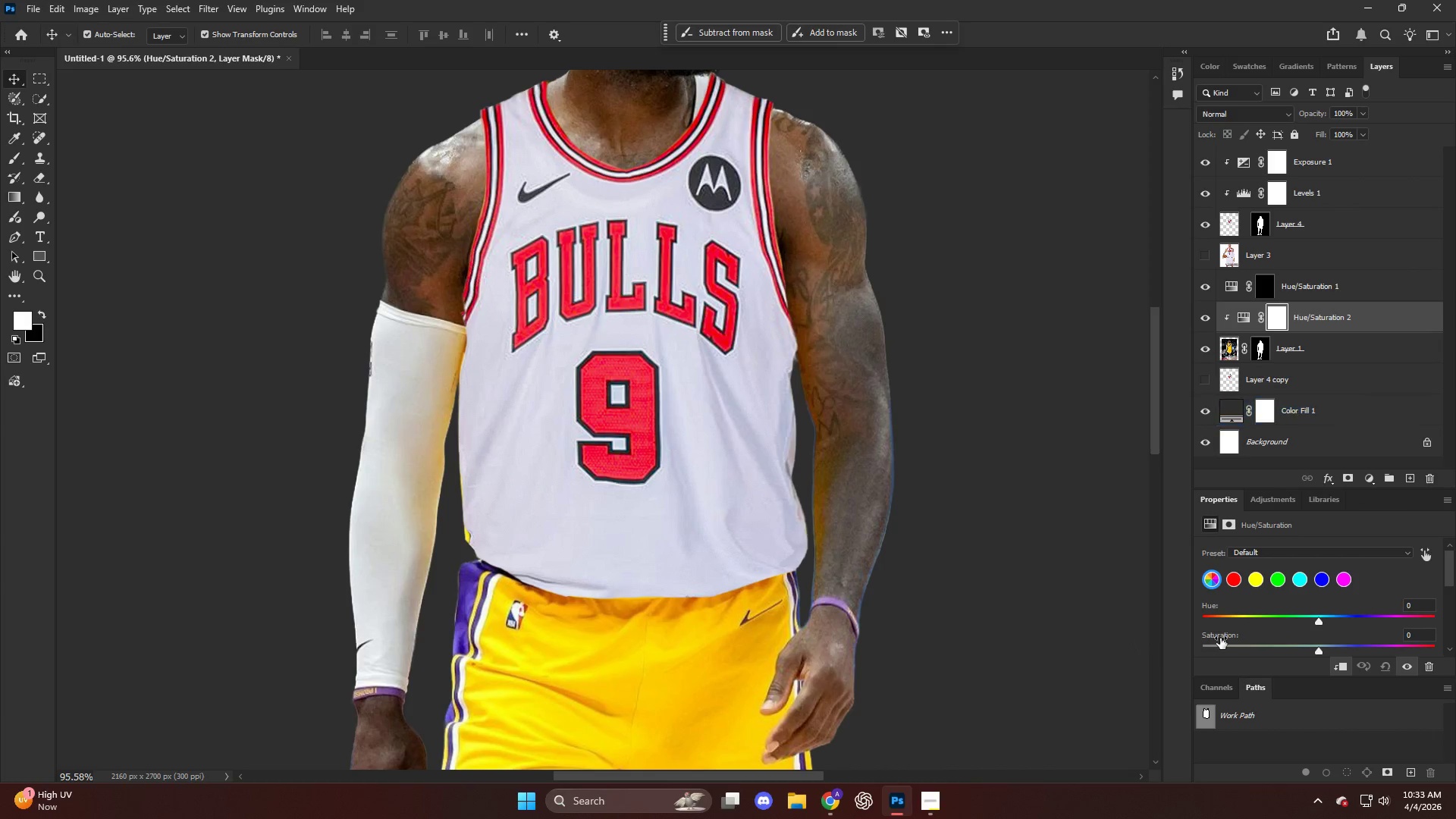 
left_click_drag(start_coordinate=[1211, 640], to_coordinate=[1131, 642])
 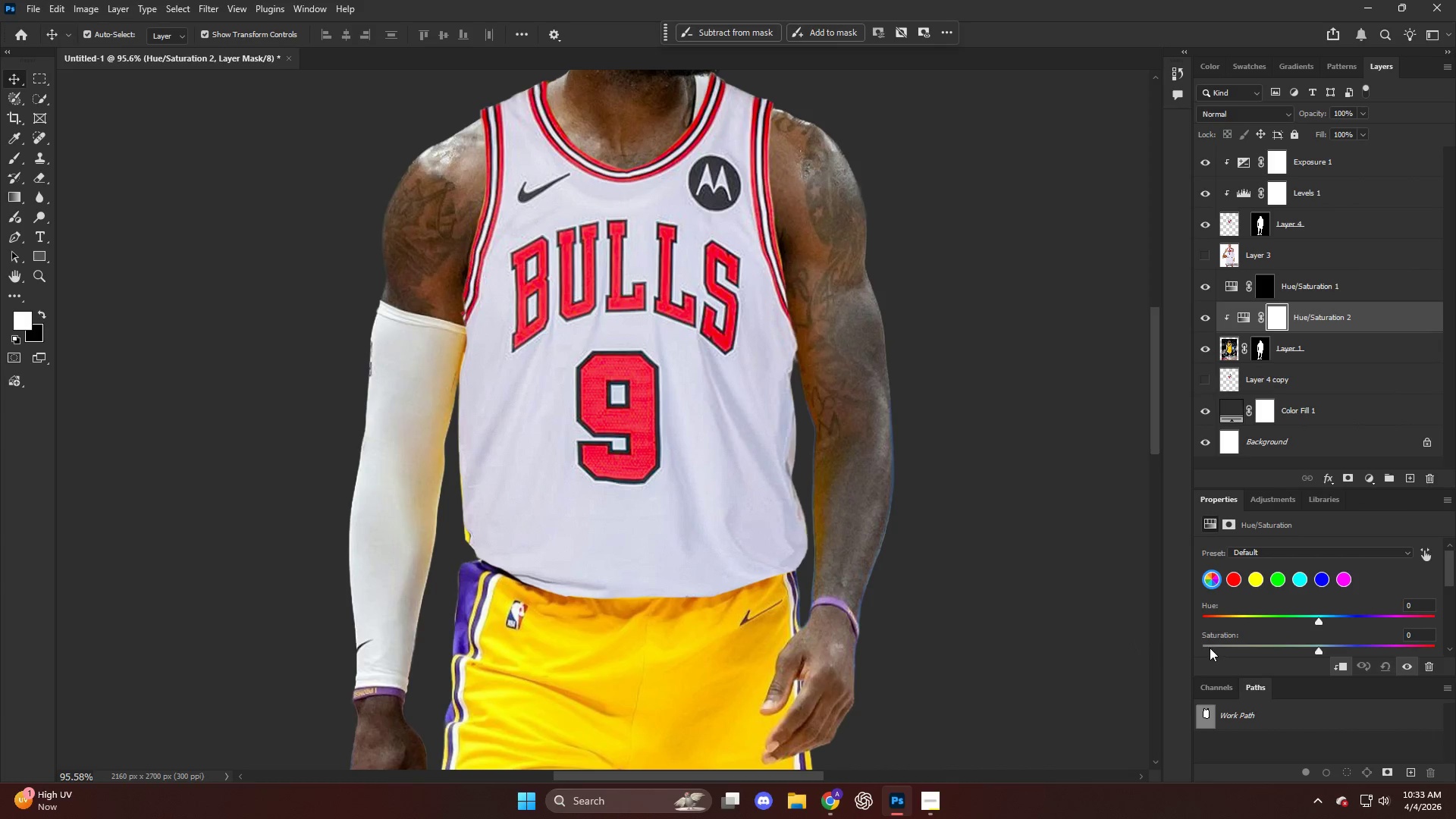 
left_click_drag(start_coordinate=[1206, 645], to_coordinate=[1173, 643])
 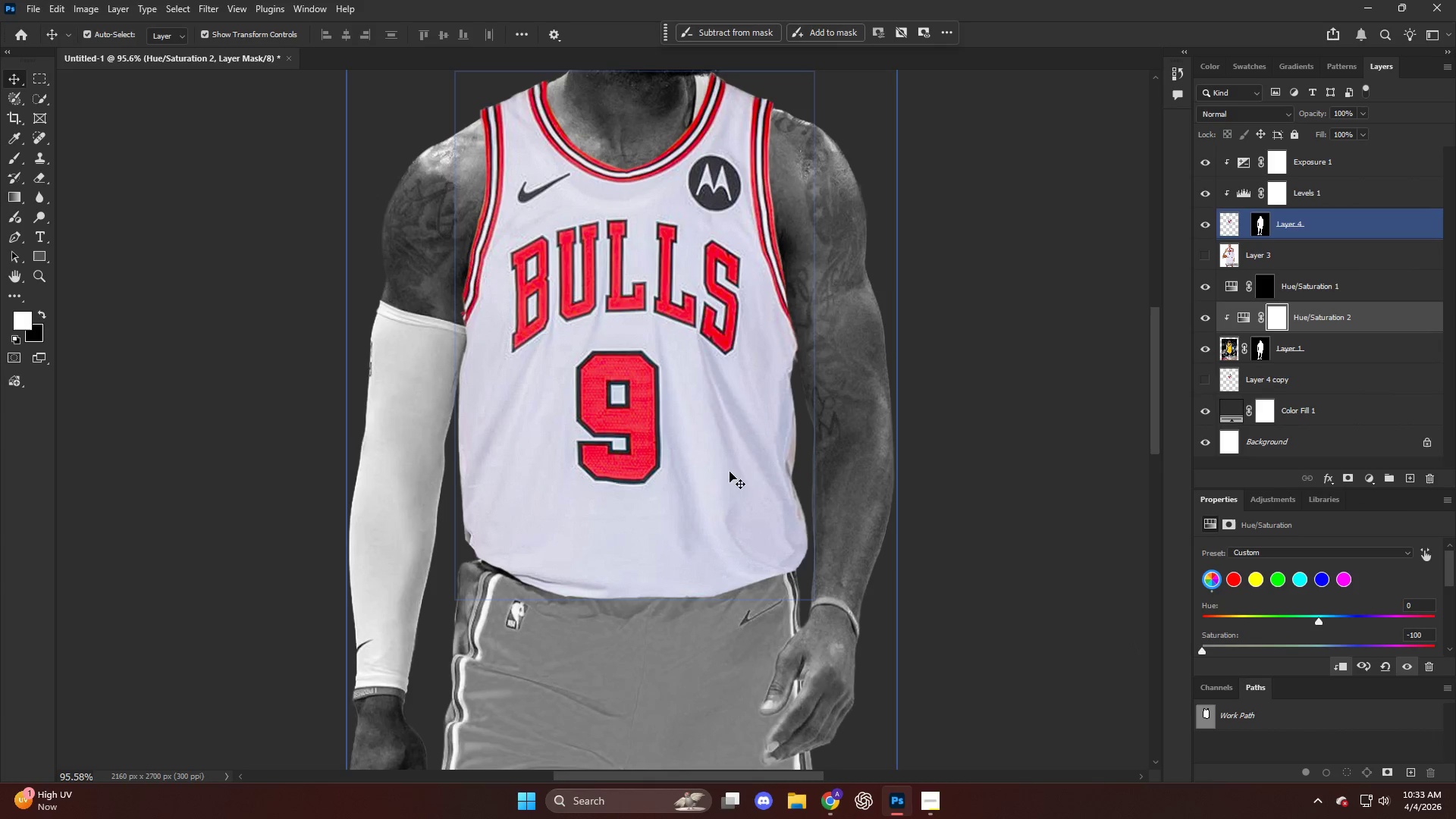 
key(Control+I)
 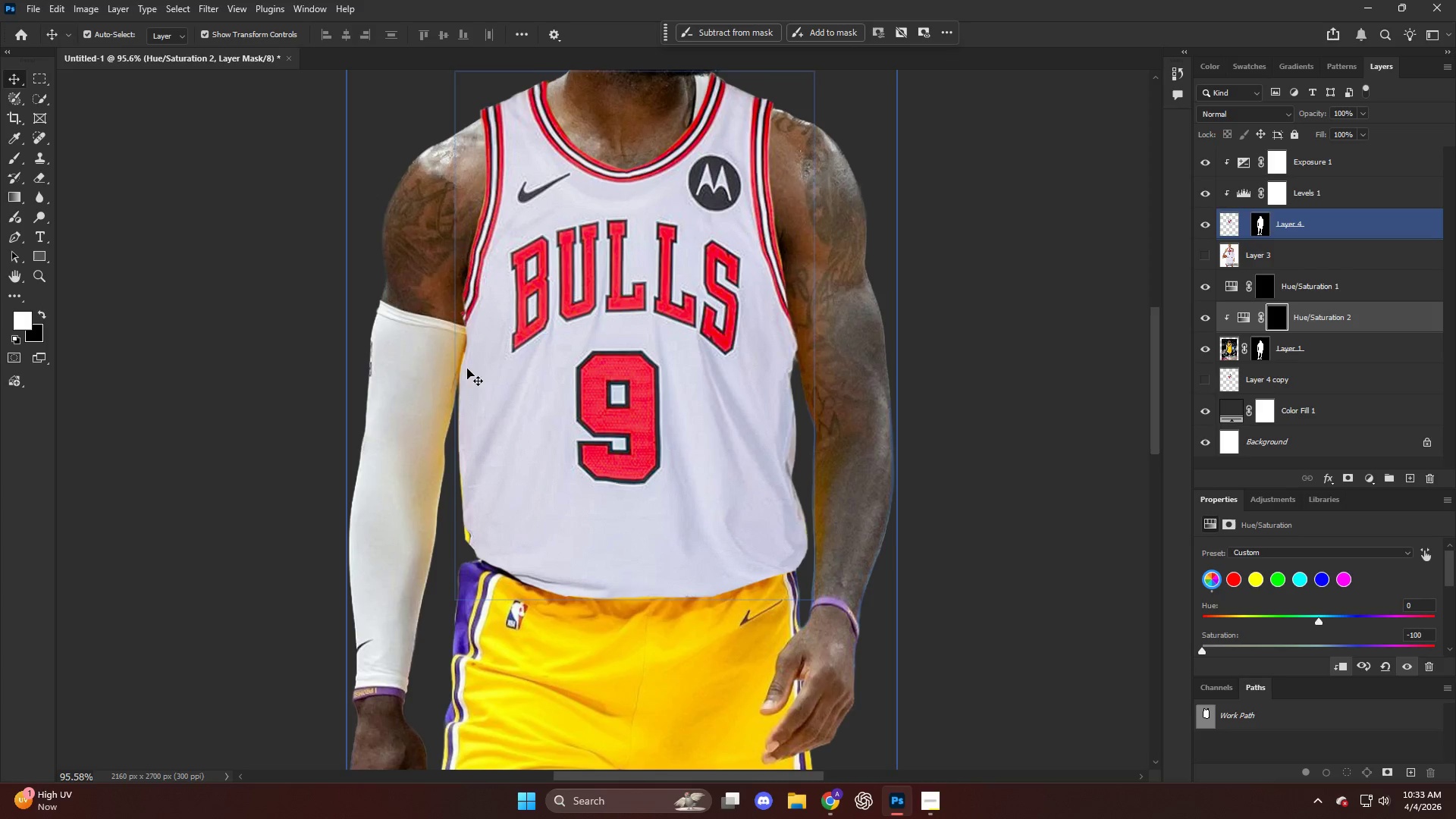 
key(Alt+AltLeft)
 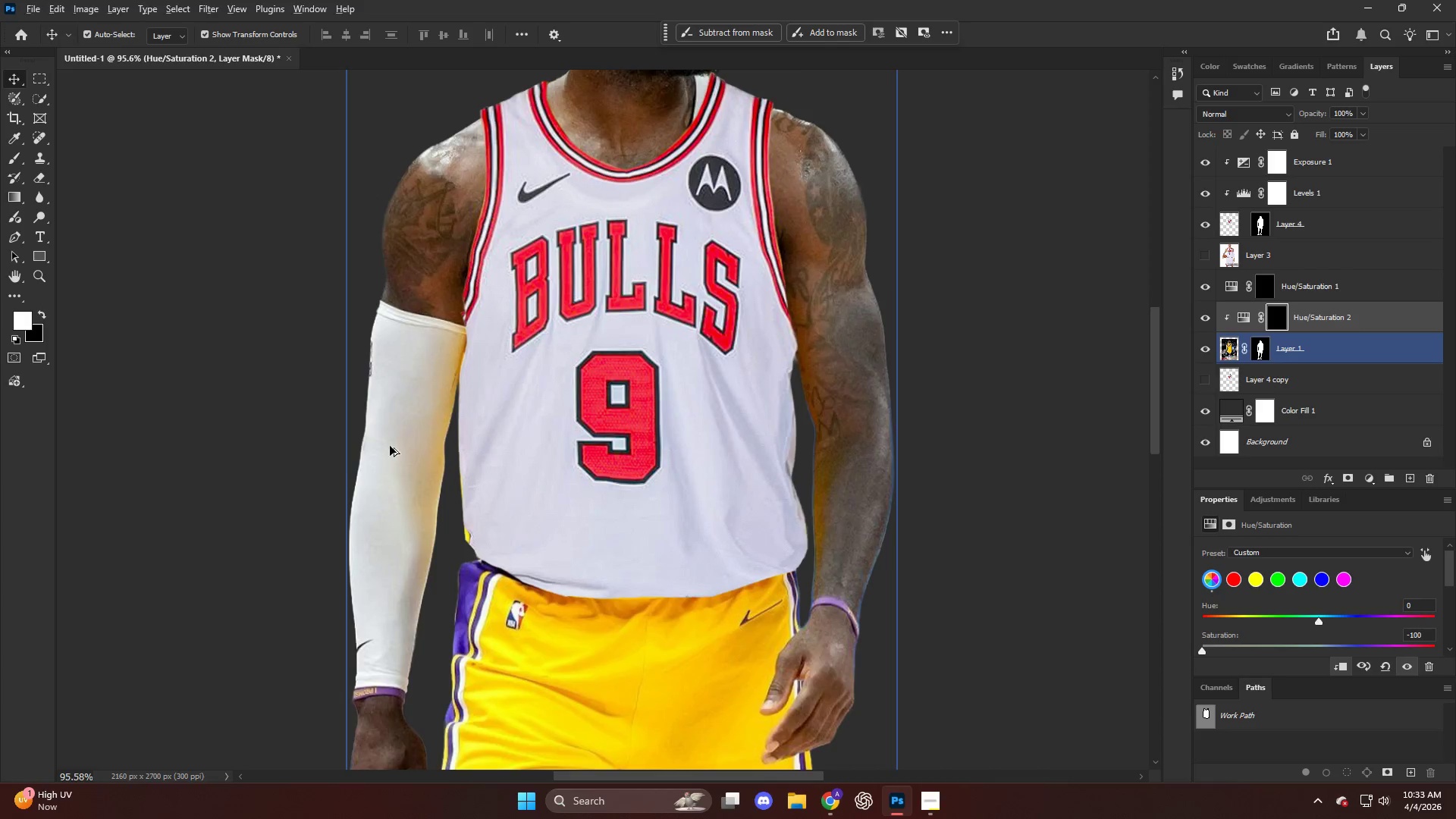 
key(E)
 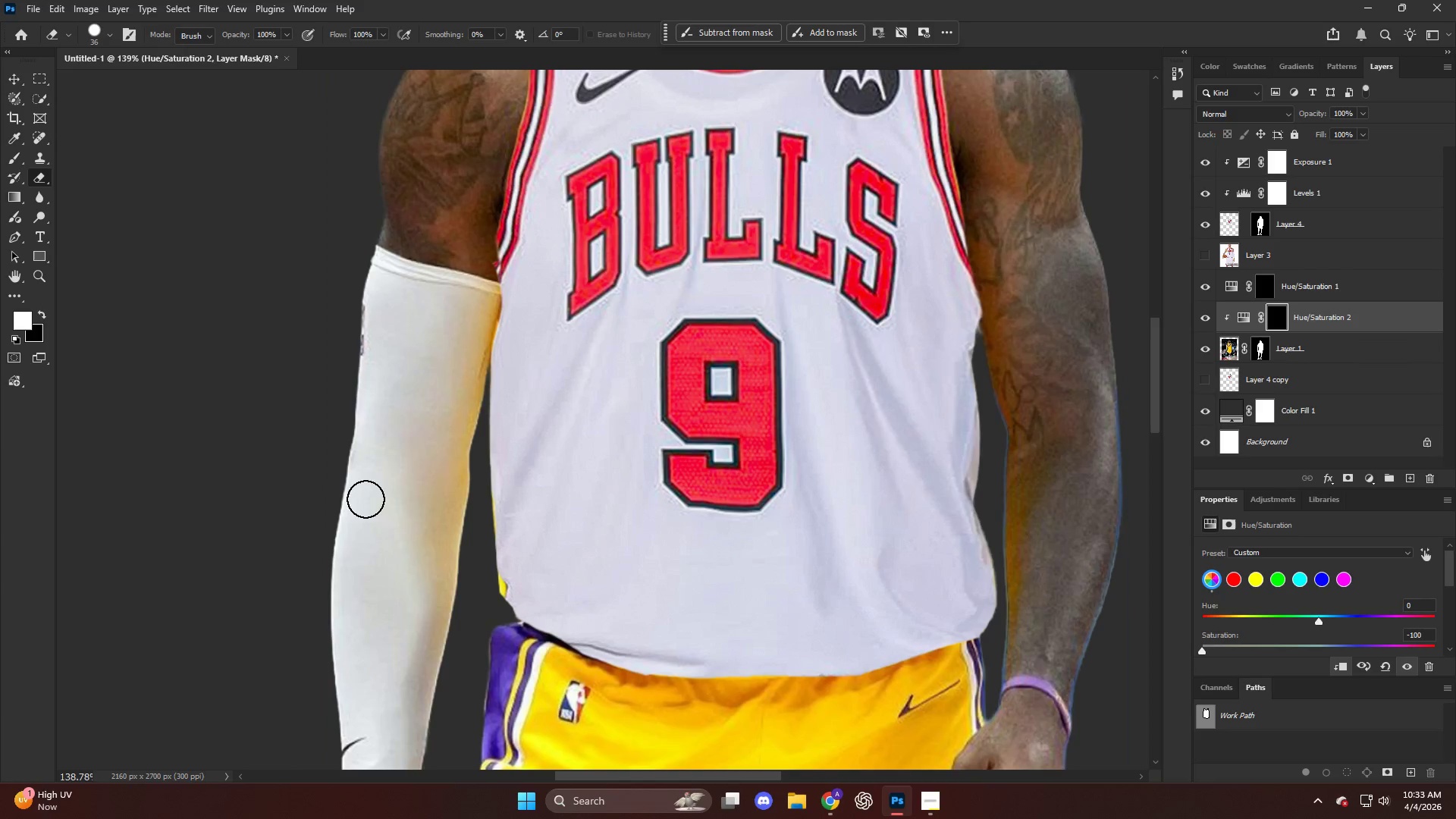 
hold_key(key=AltLeft, duration=0.31)
 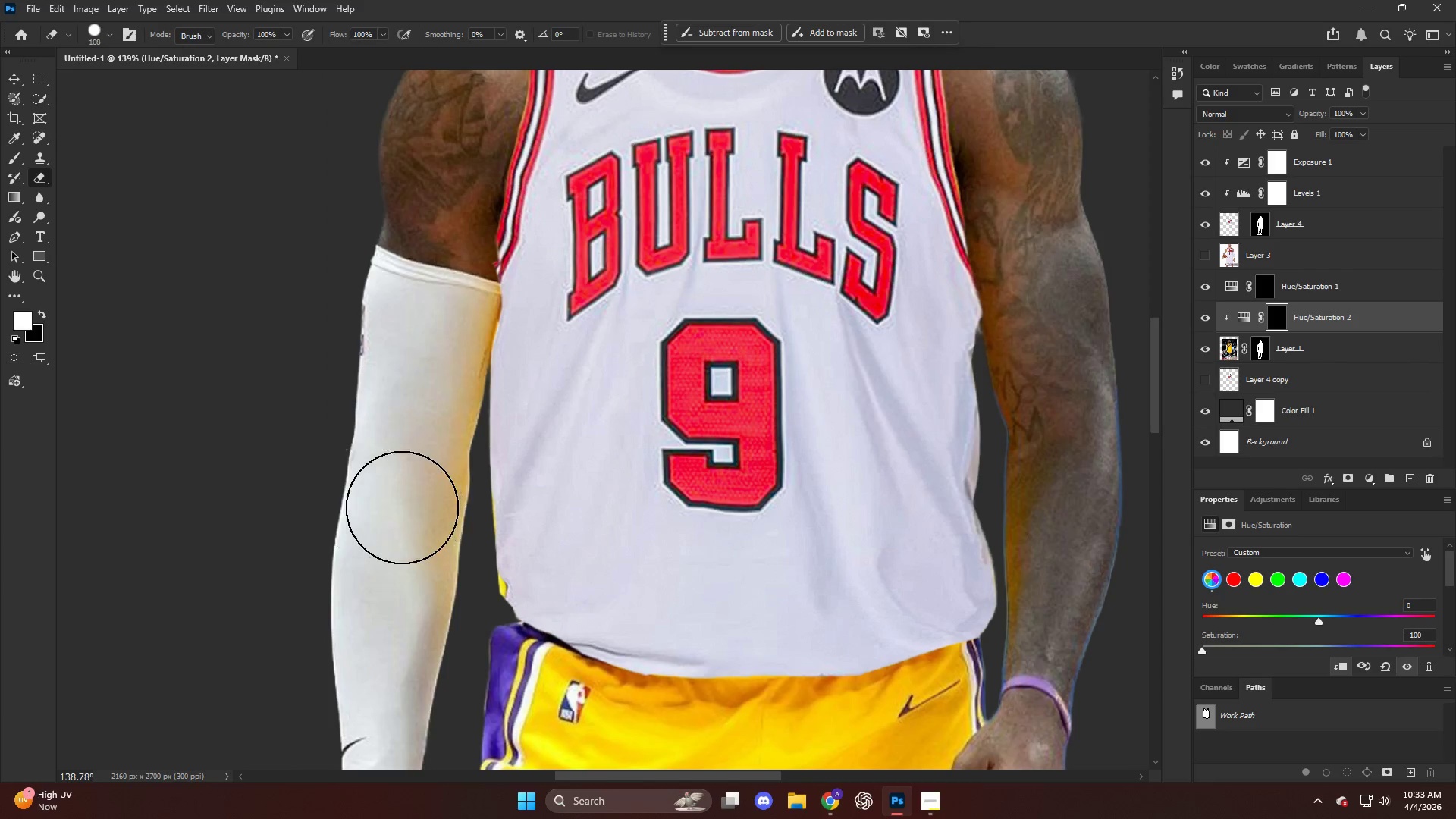 
scroll: coordinate [393, 450], scroll_direction: up, amount: 5.0
 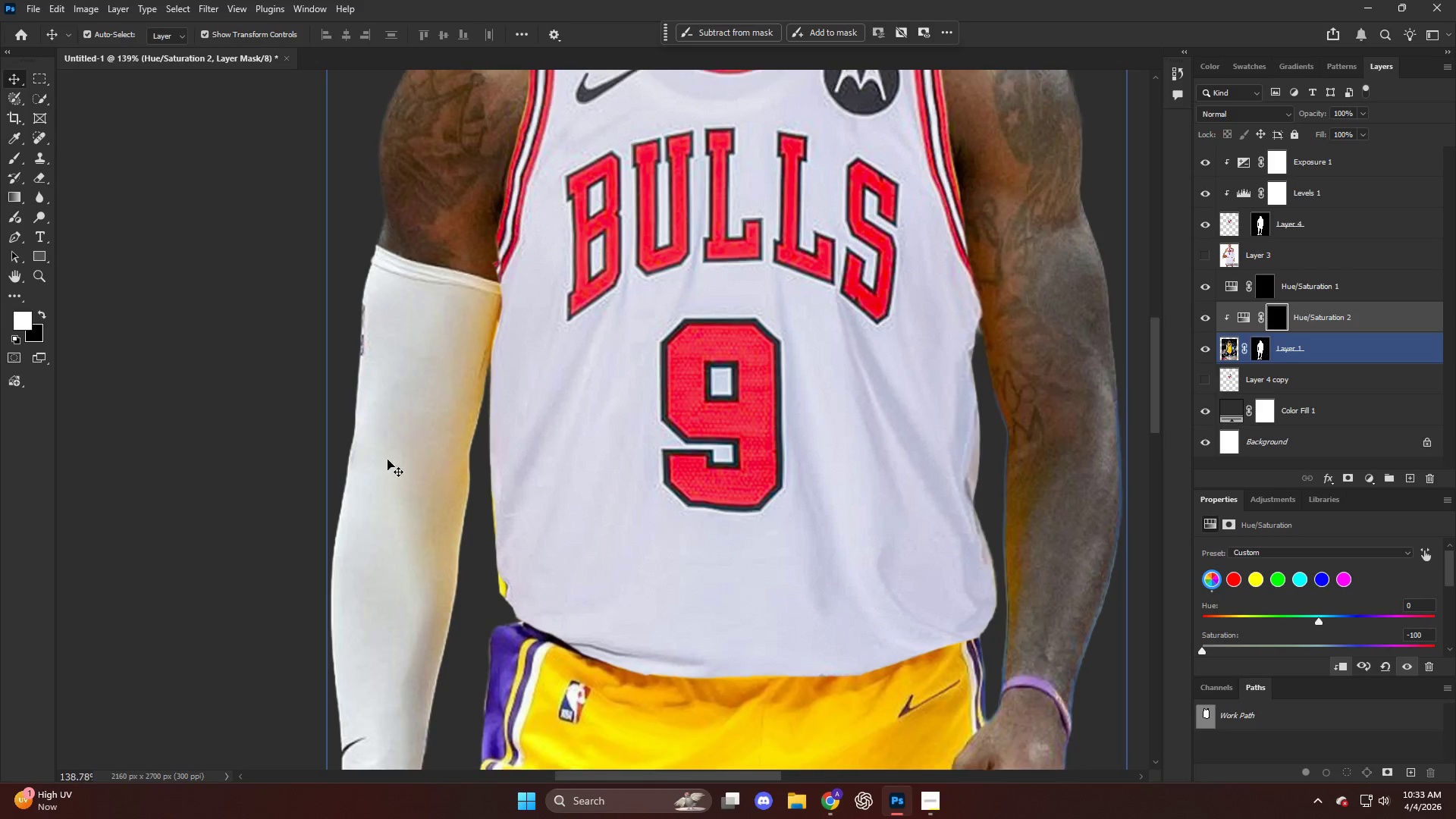 
left_click_drag(start_coordinate=[410, 507], to_coordinate=[417, 520])
 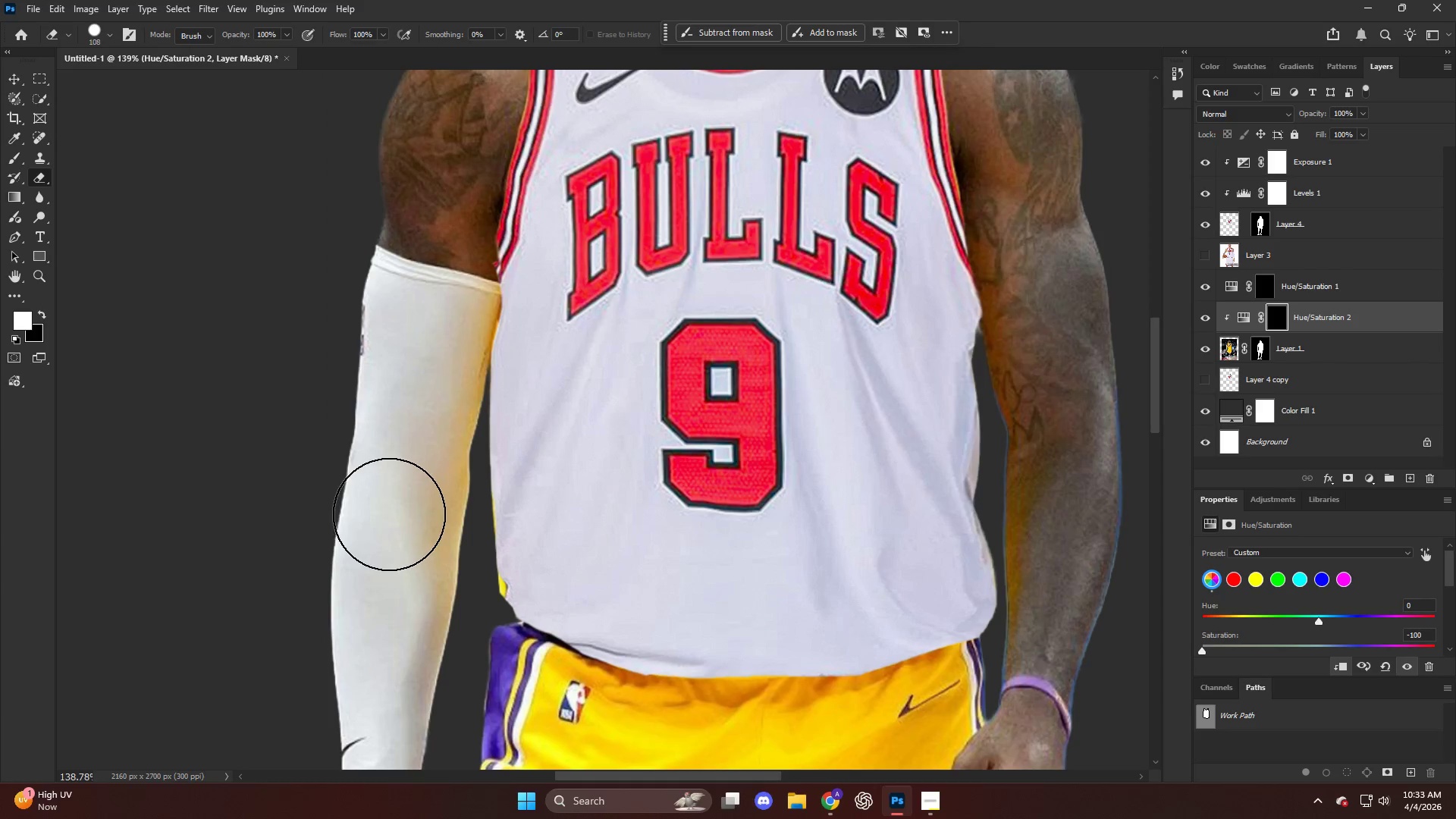 
hold_key(key=AltLeft, duration=0.33)
 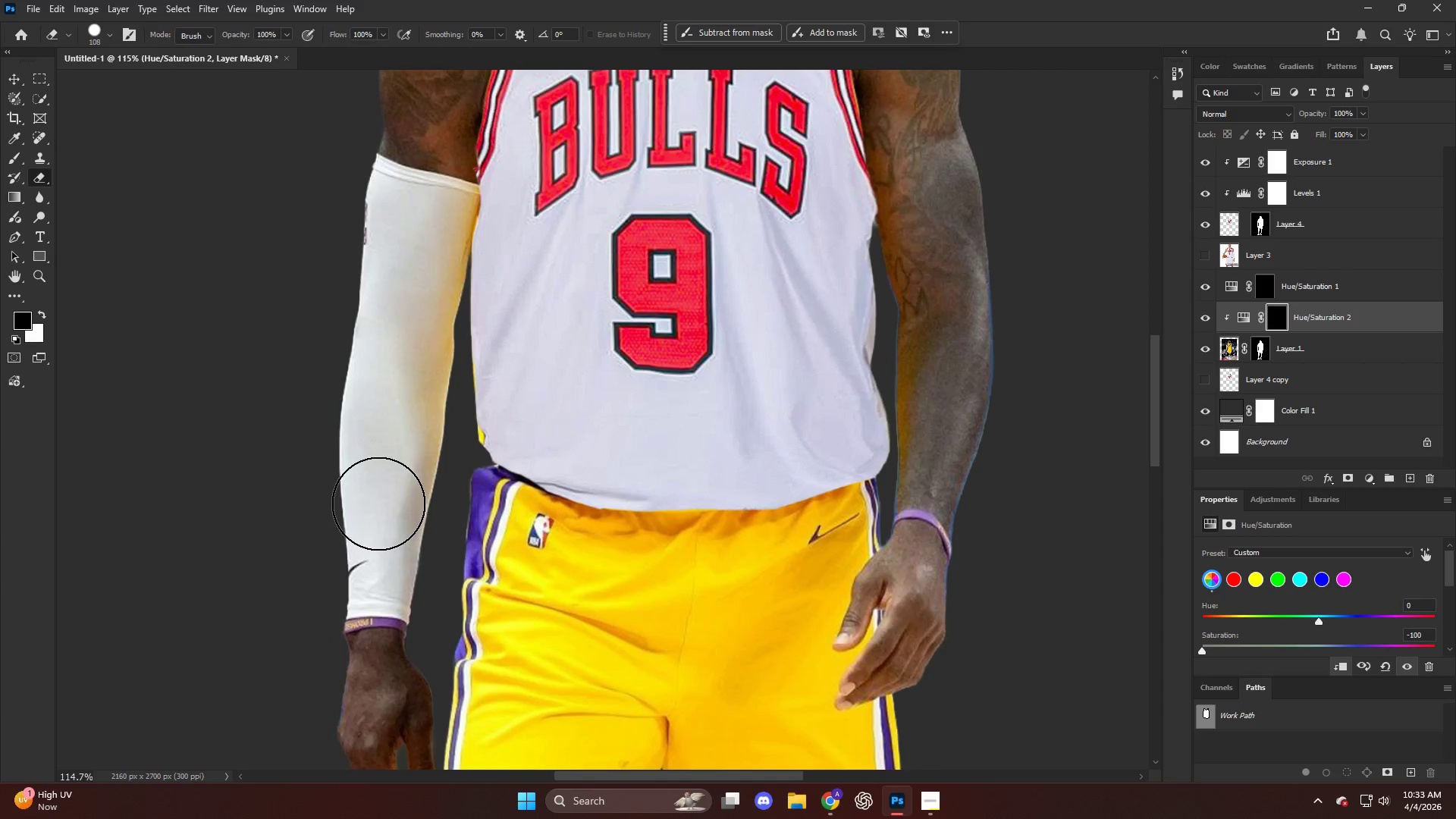 
key(X)
 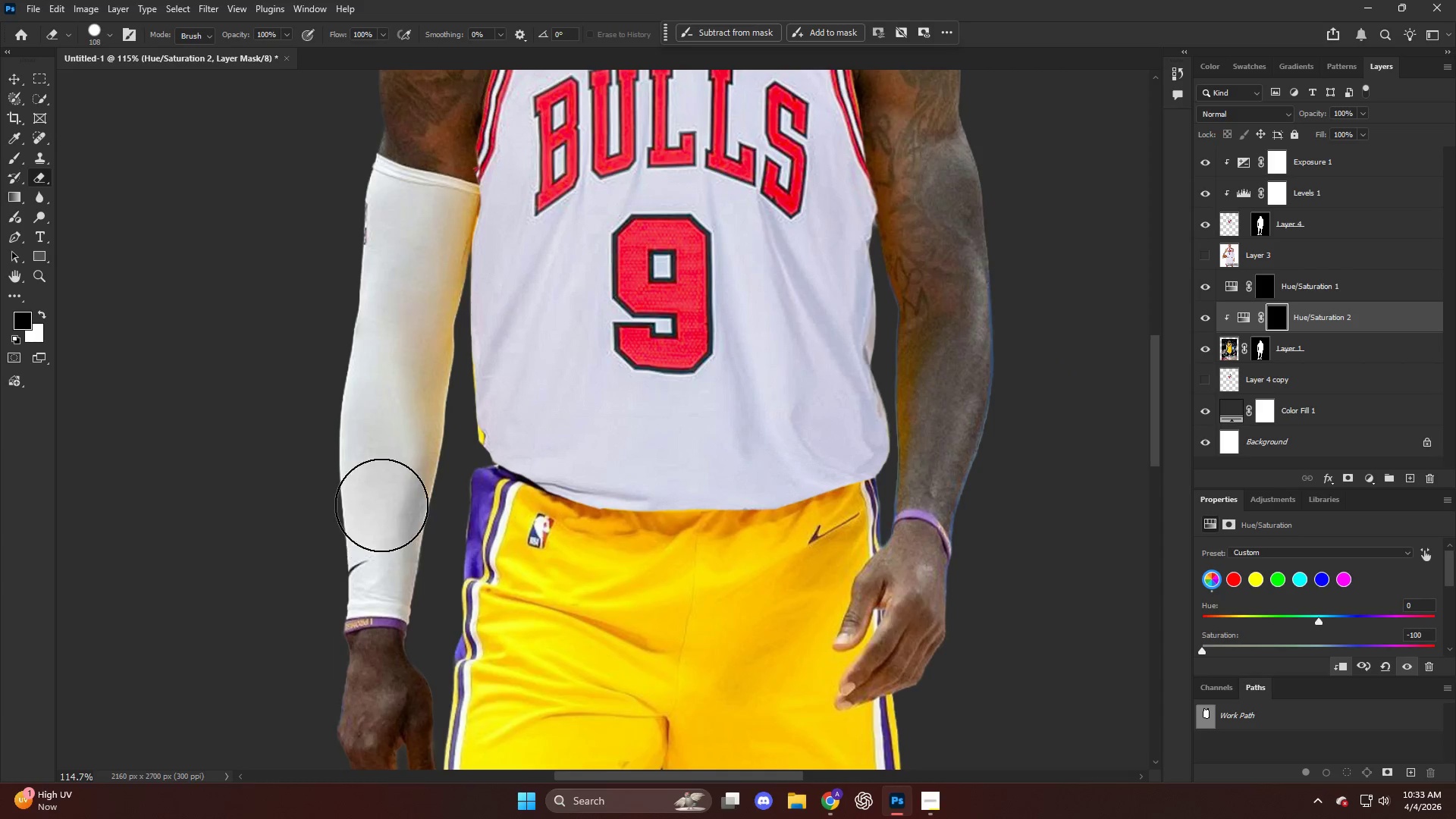 
scroll: coordinate [374, 492], scroll_direction: down, amount: 13.0
 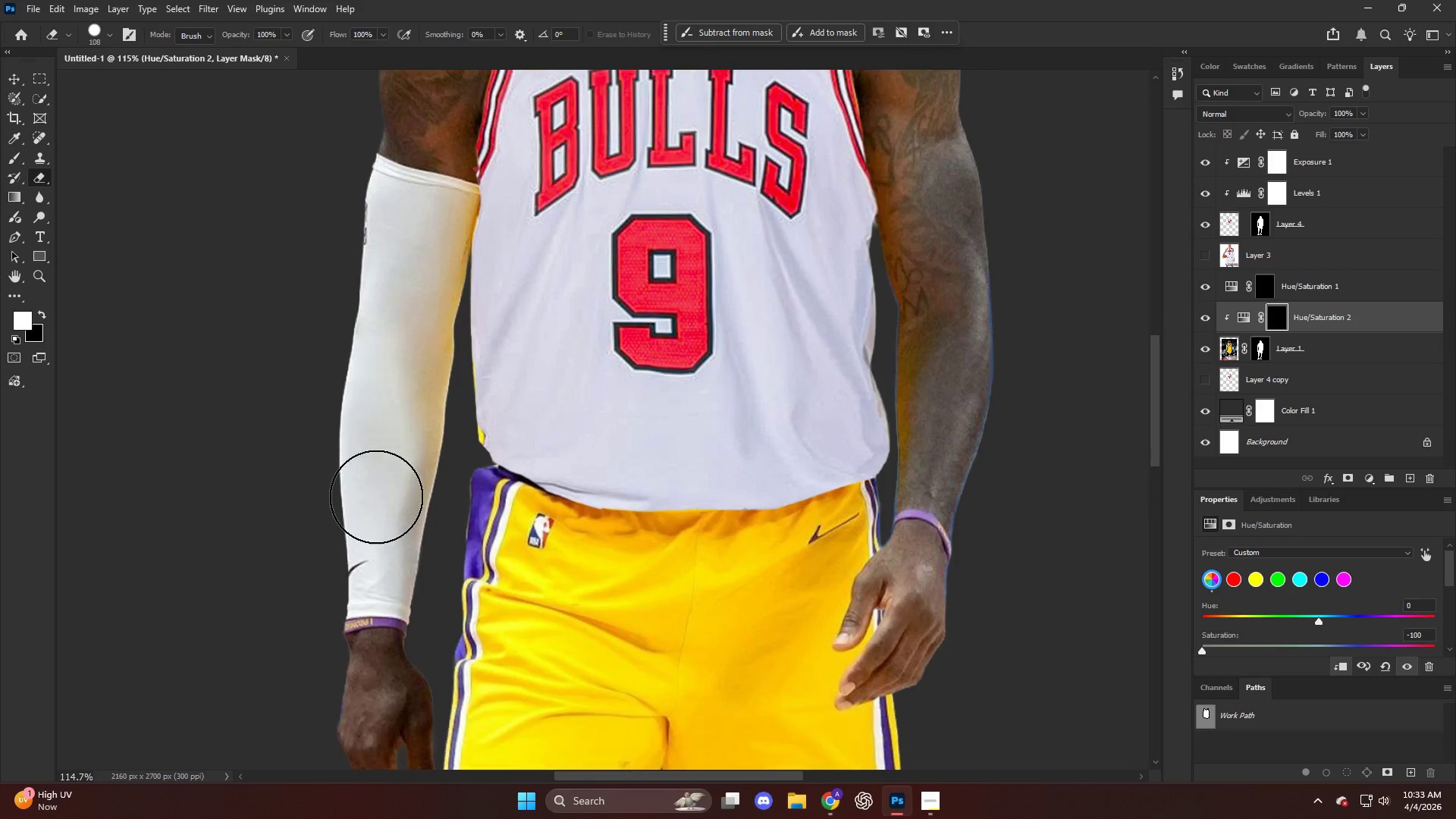 
left_click_drag(start_coordinate=[391, 491], to_coordinate=[307, 529])
 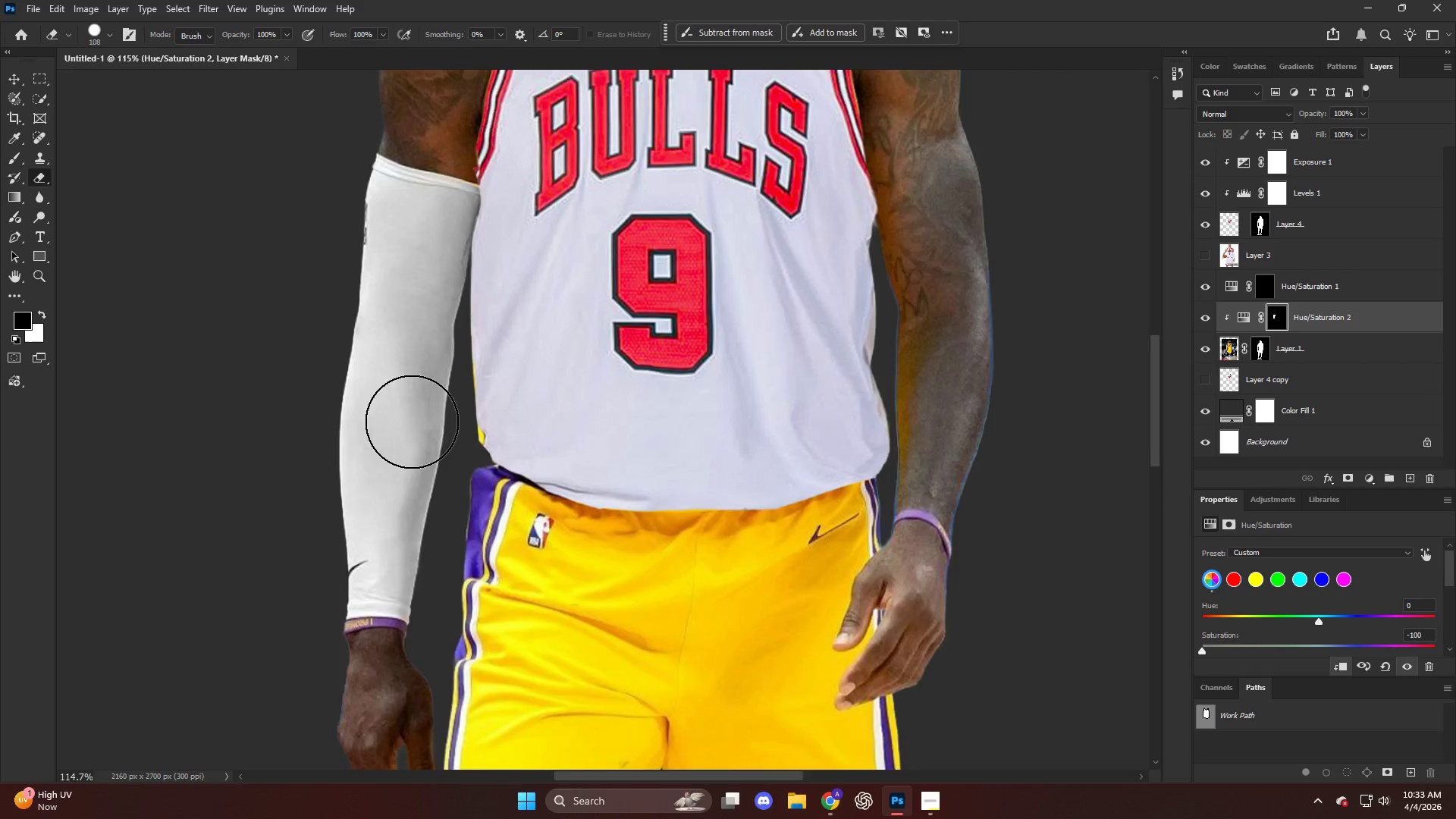 
key(Alt+AltLeft)
 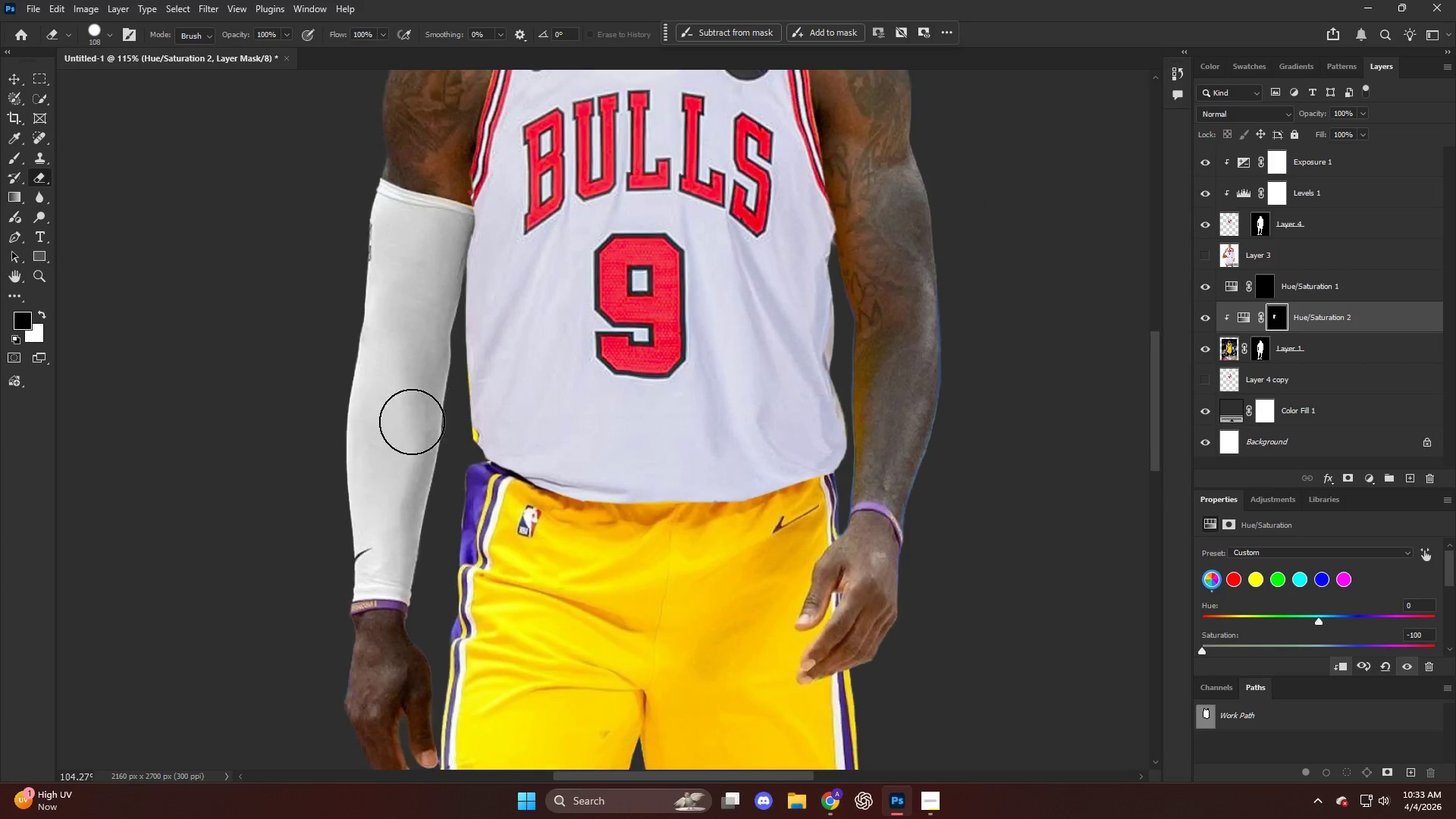 
hold_key(key=AltLeft, duration=0.36)
 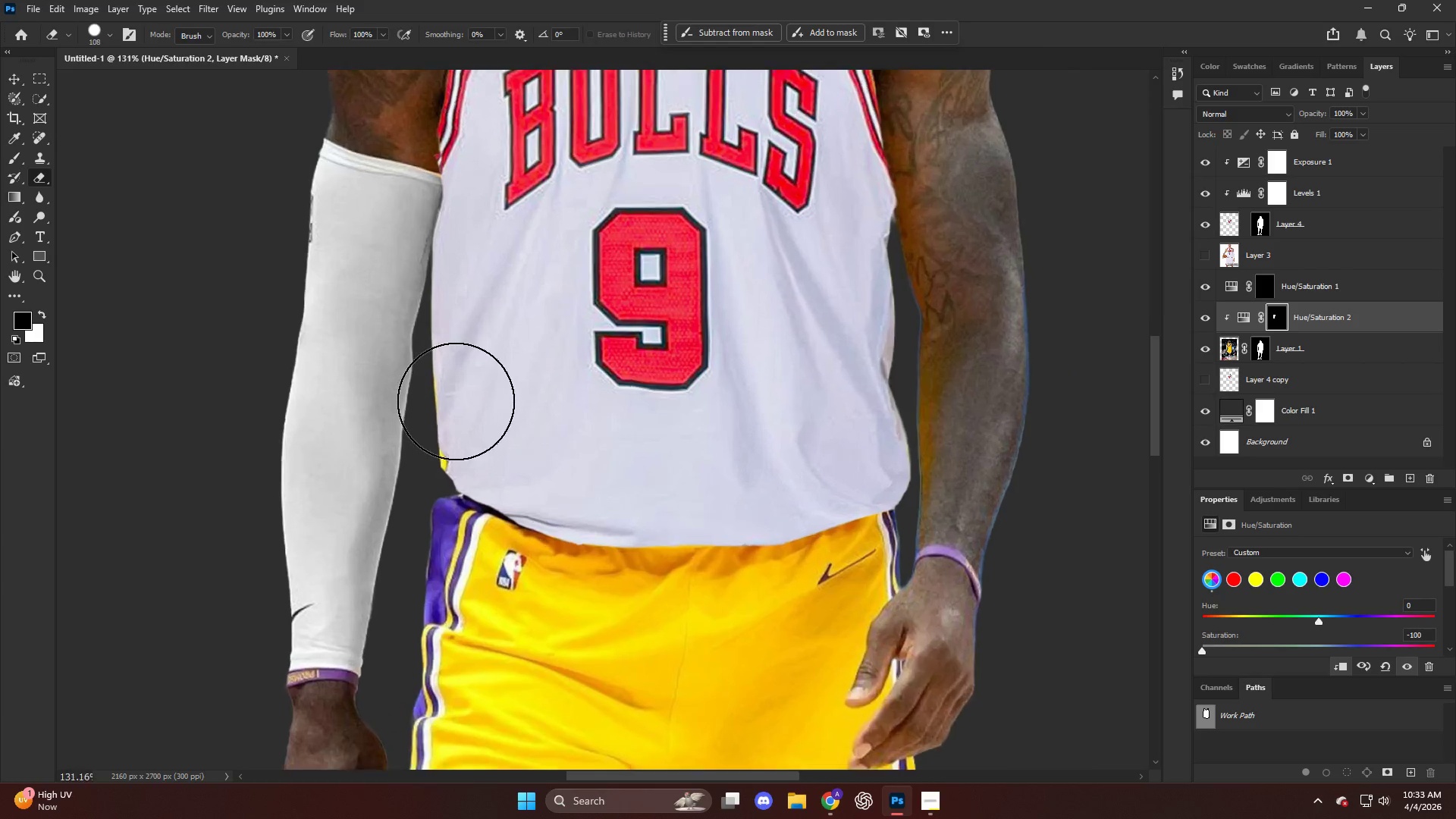 
key(V)
 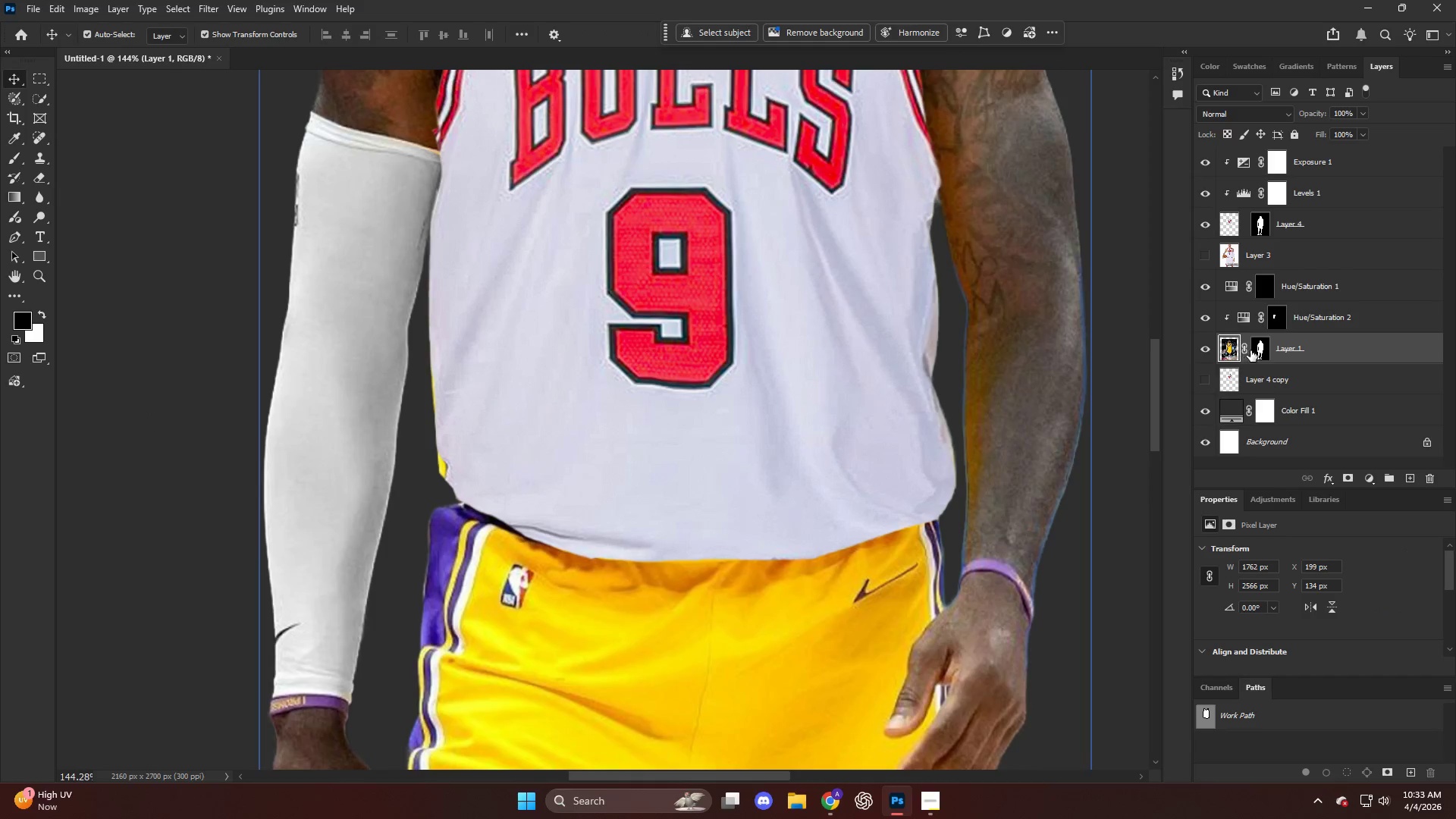 
scroll: coordinate [456, 401], scroll_direction: up, amount: 2.0
 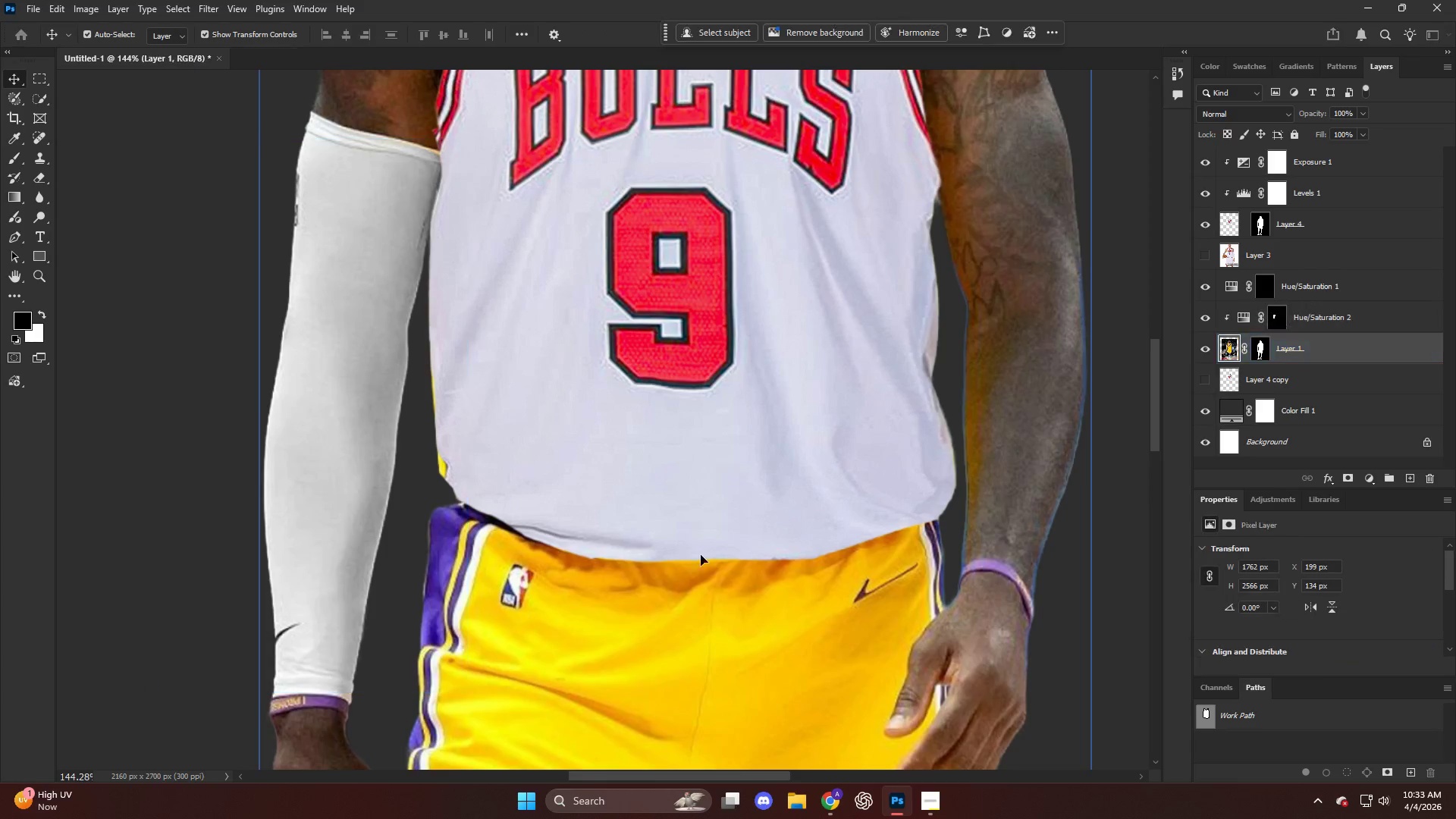 
key(E)
 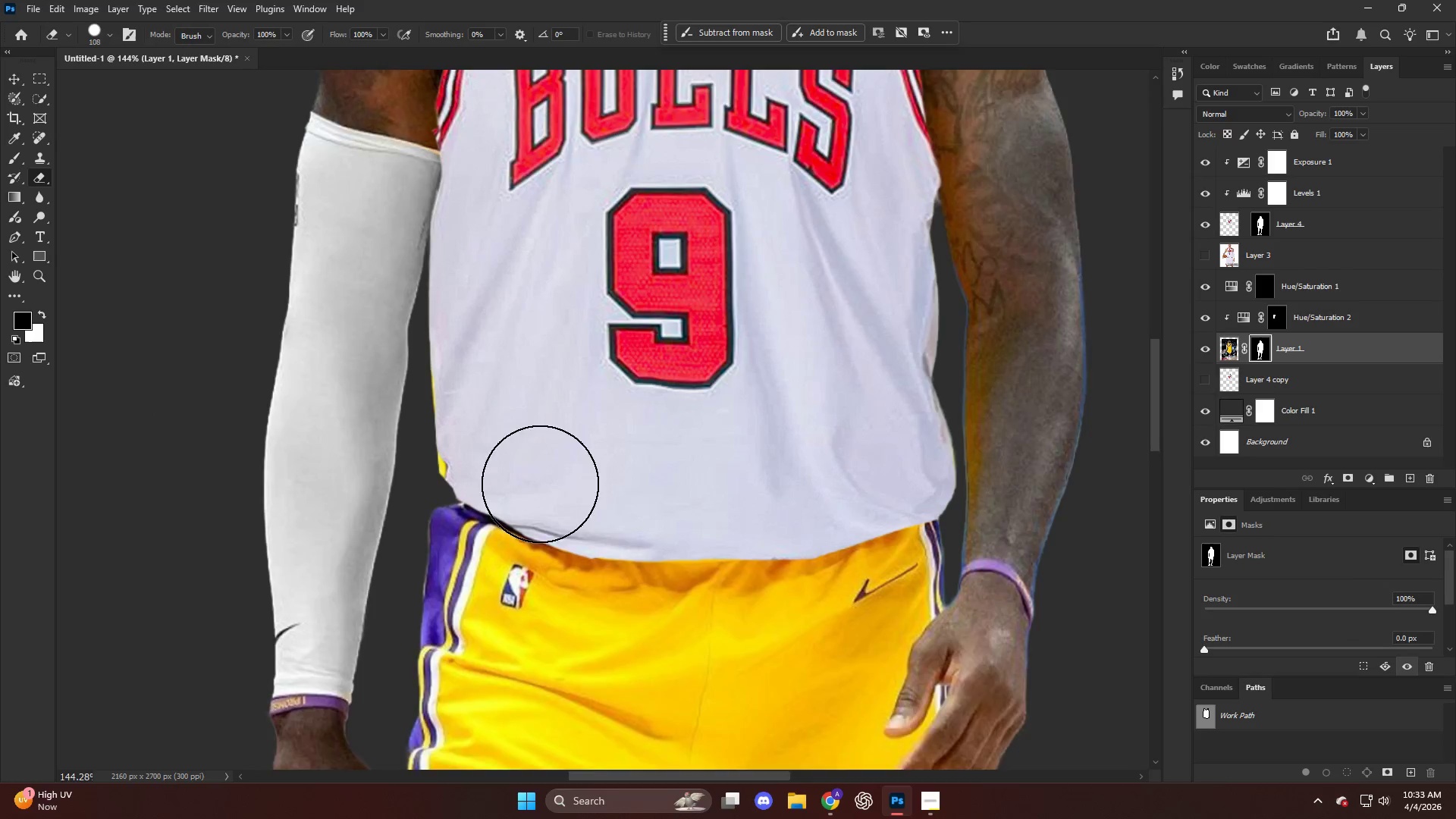 
key(Alt+AltLeft)
 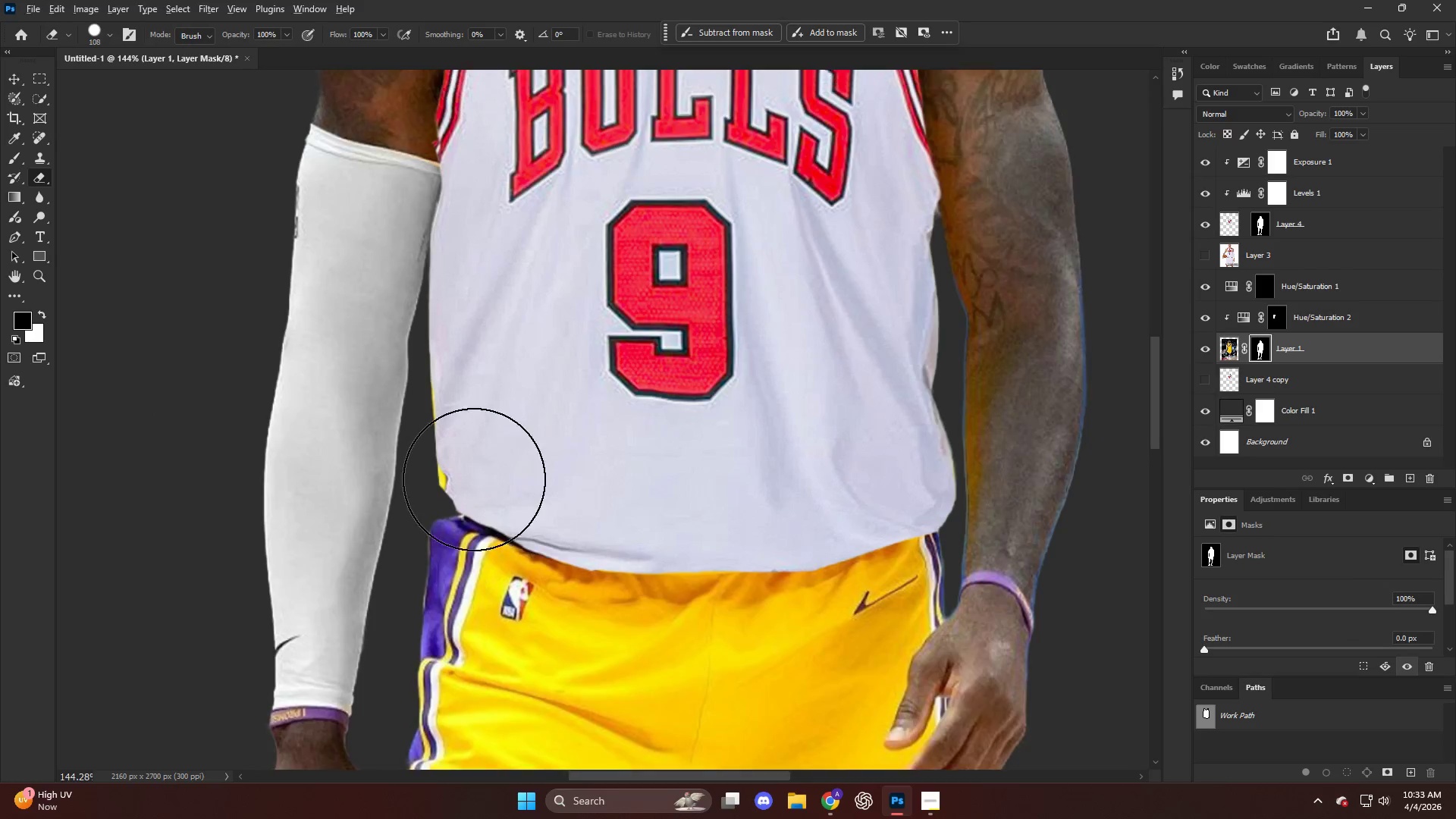 
hold_key(key=AltLeft, duration=0.36)
 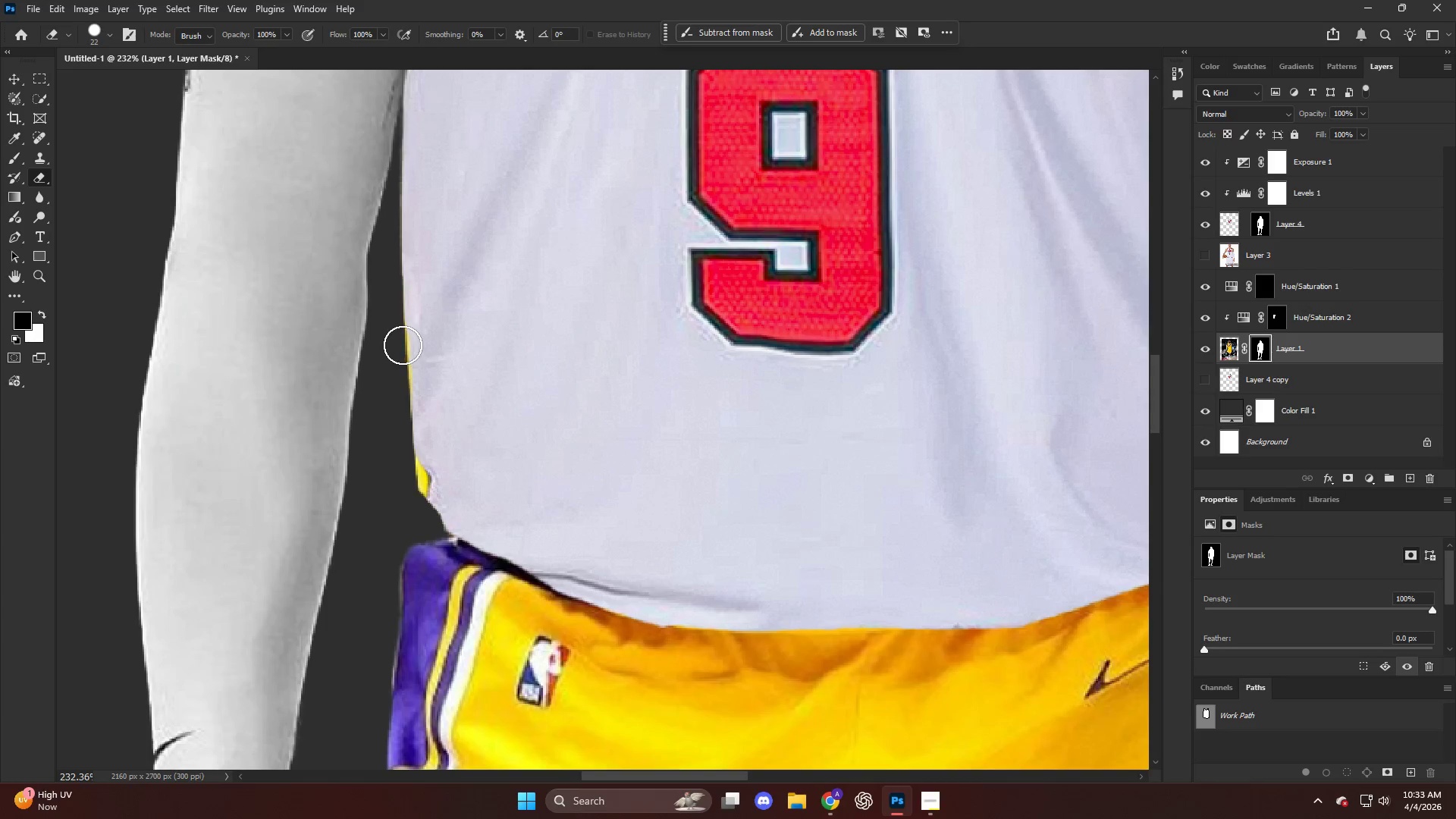 
scroll: coordinate [469, 479], scroll_direction: up, amount: 6.0
 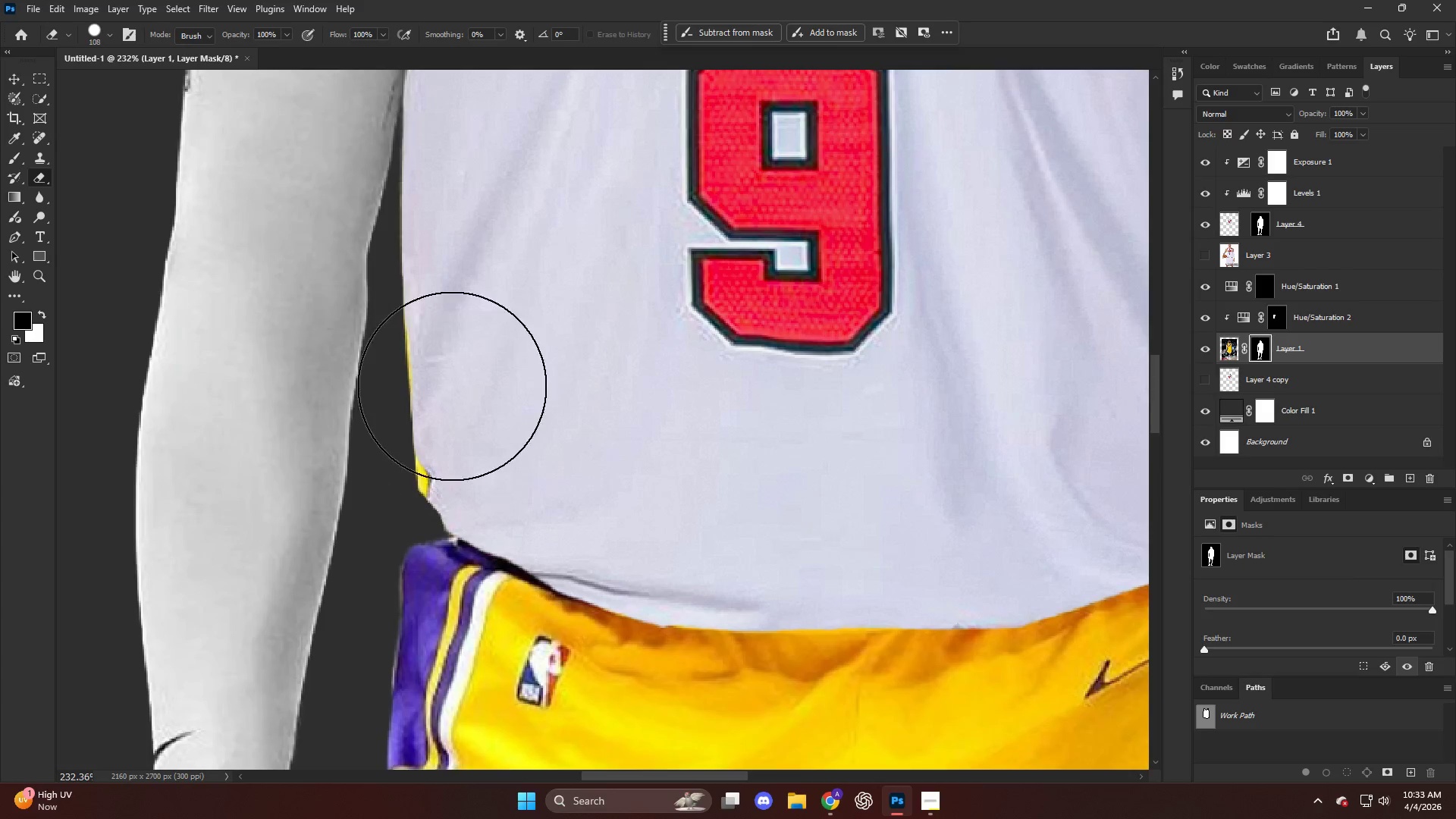 
left_click_drag(start_coordinate=[403, 347], to_coordinate=[420, 470])
 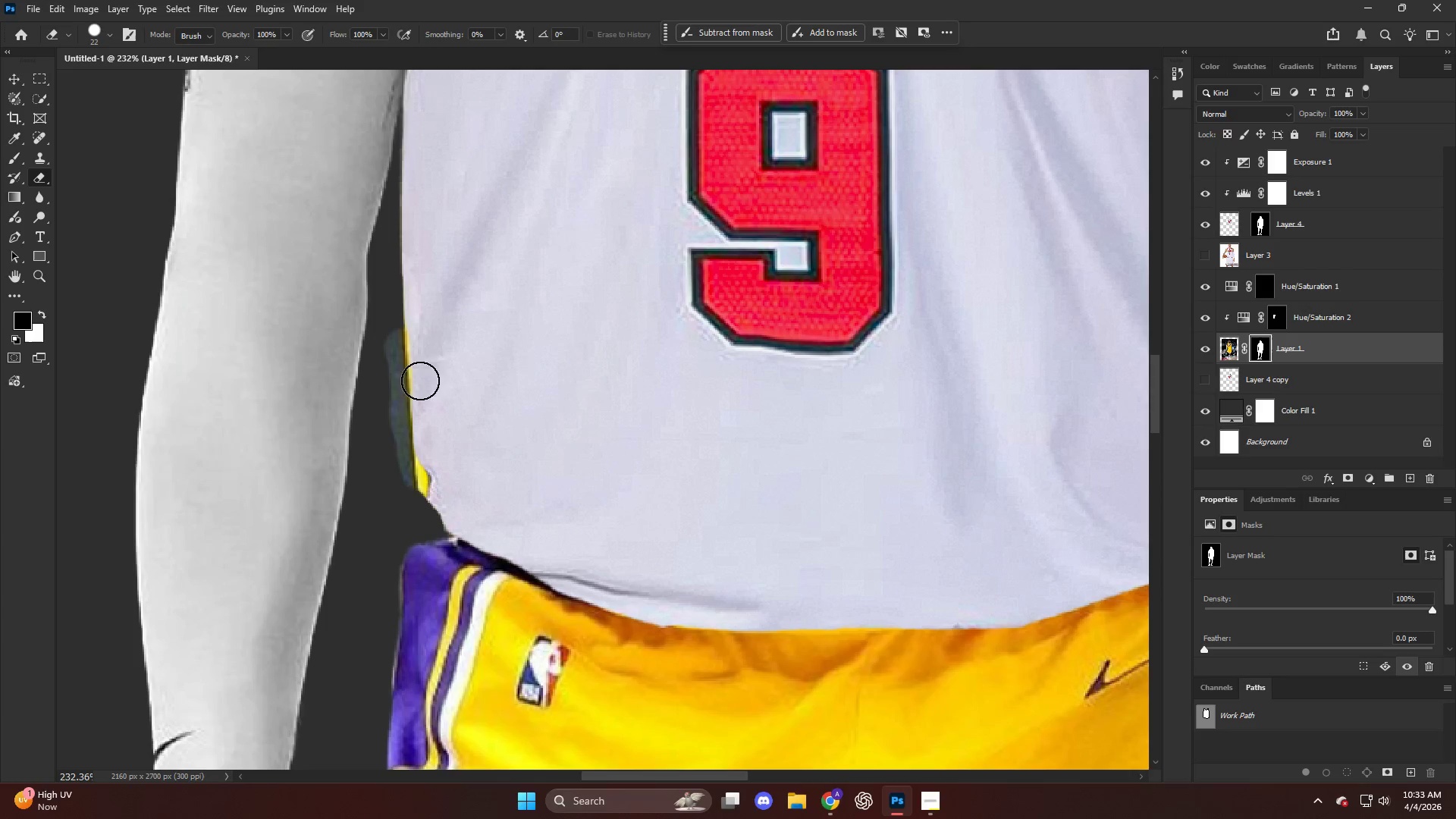 
key(Control+ControlLeft)
 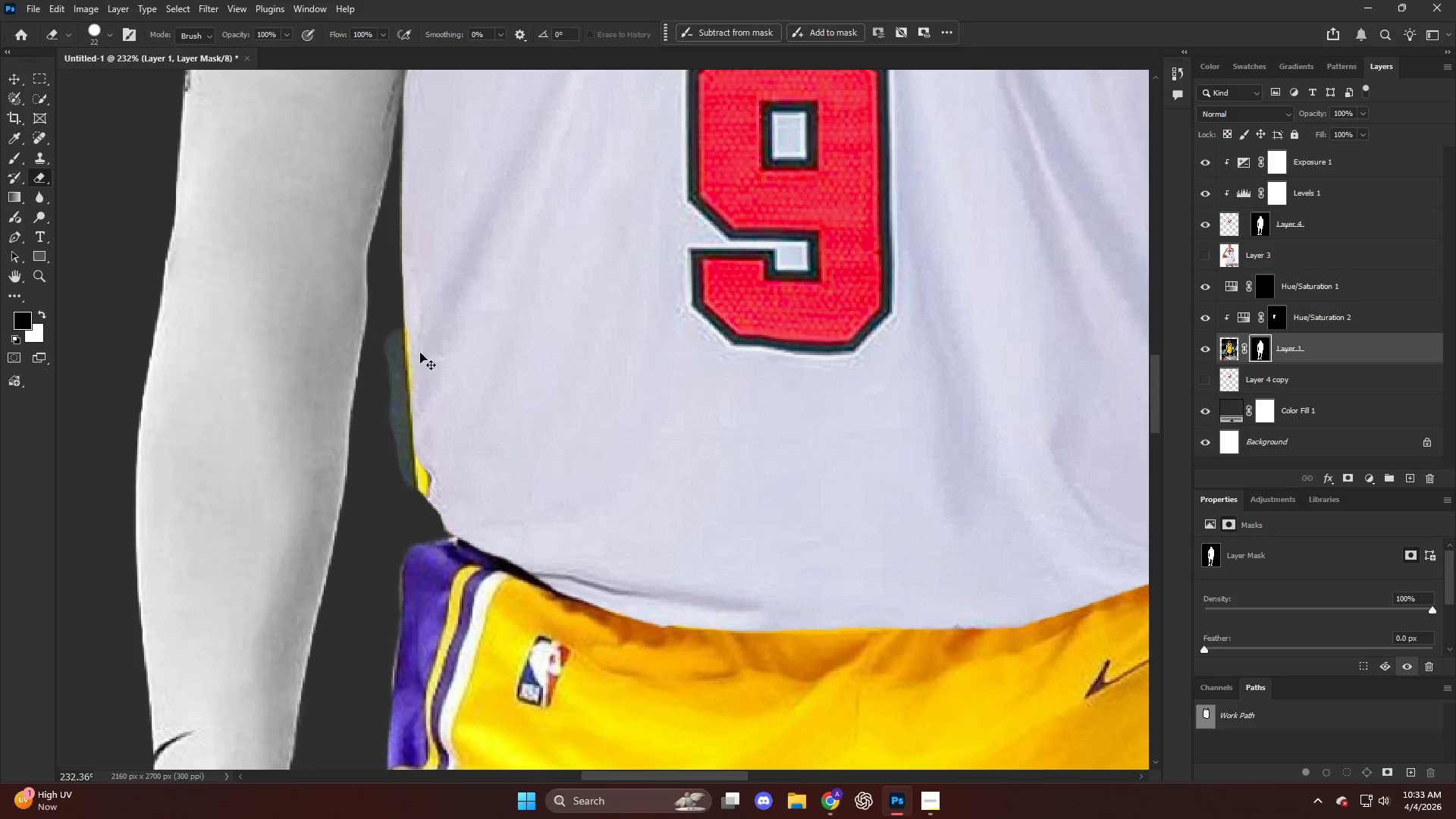 
key(Control+Z)
 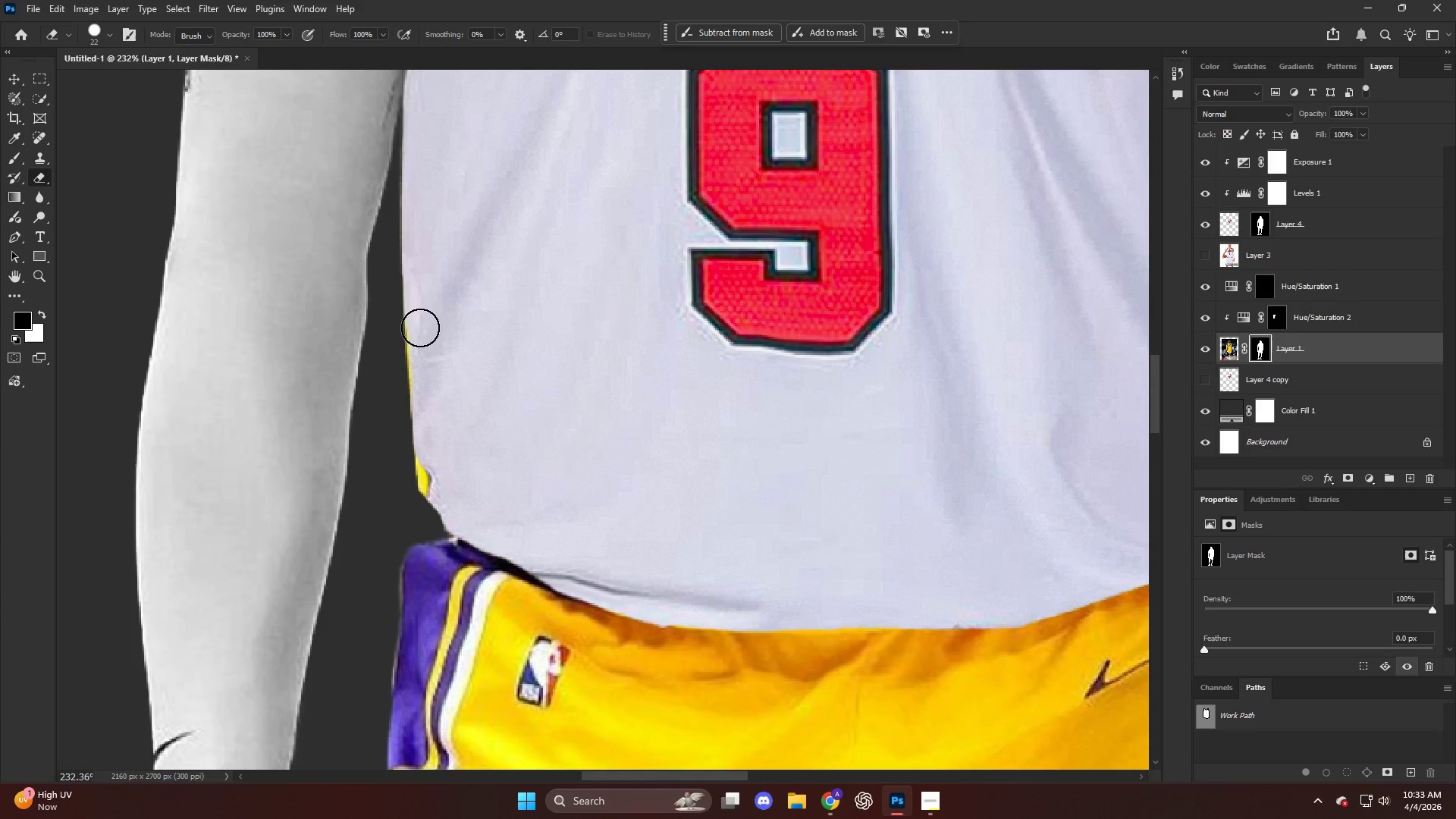 
key(X)
 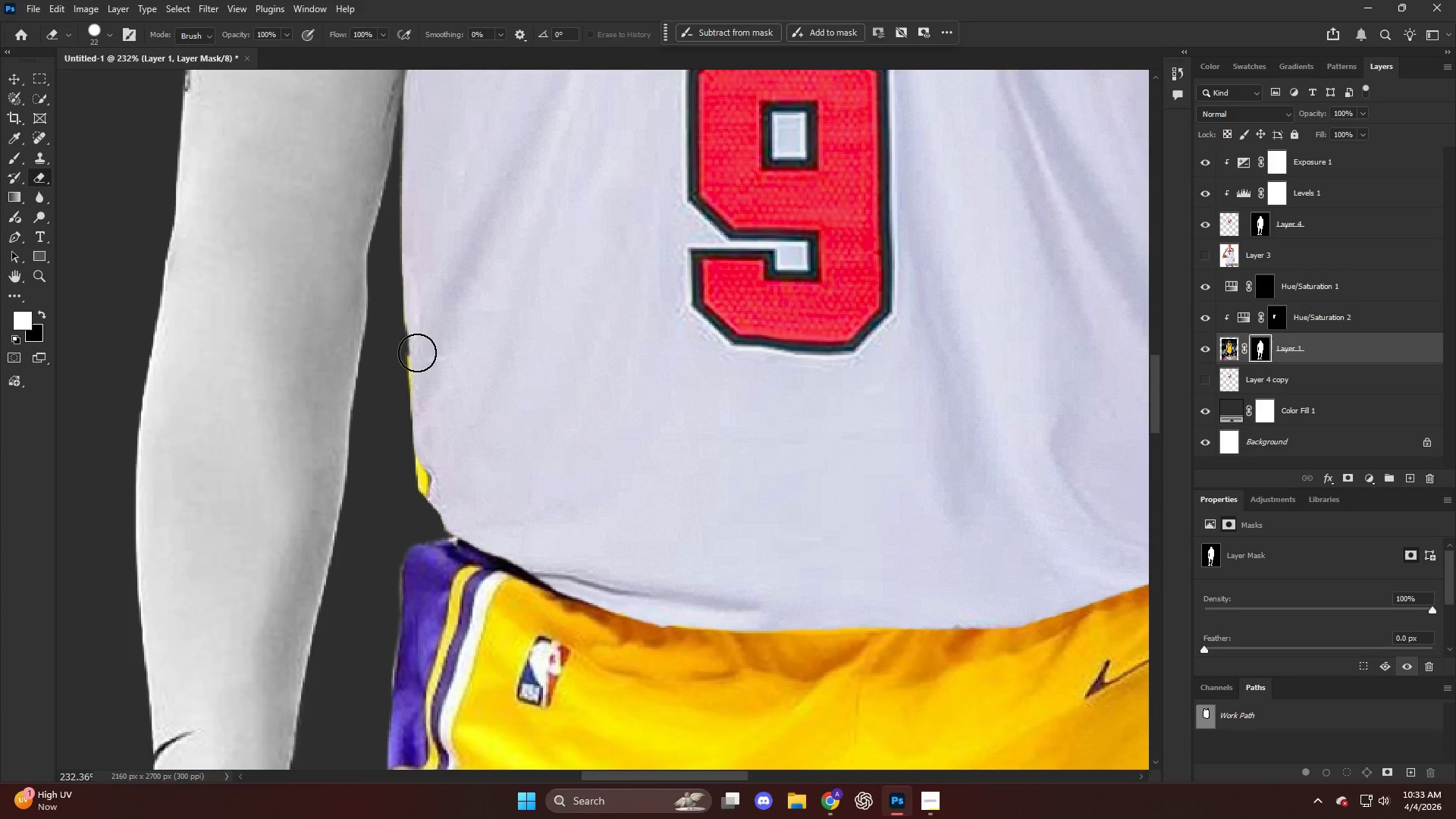 
left_click_drag(start_coordinate=[417, 338], to_coordinate=[425, 497])
 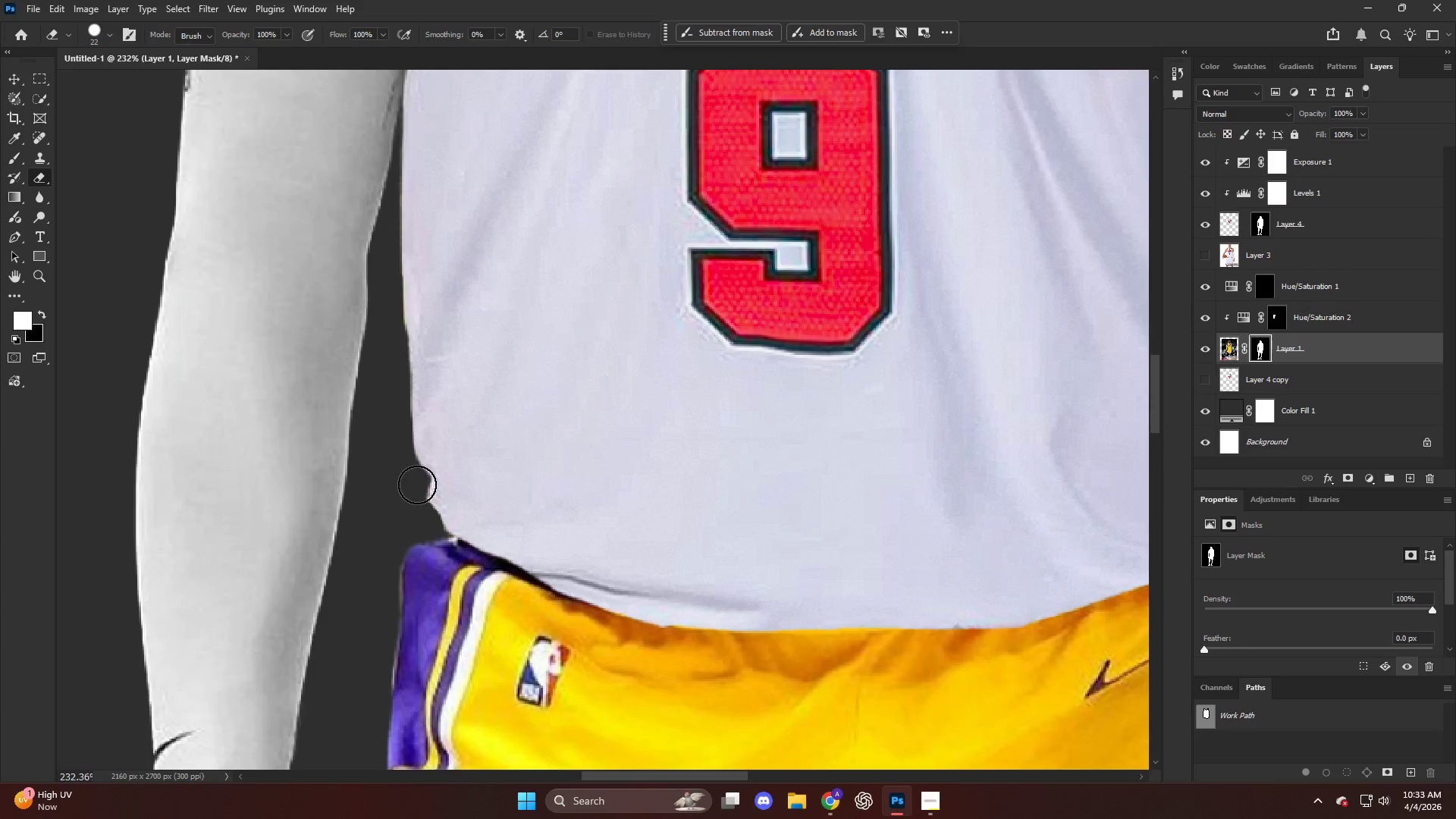 
hold_key(key=AltLeft, duration=0.47)
scroll: coordinate [414, 370], scroll_direction: down, amount: 16.0
 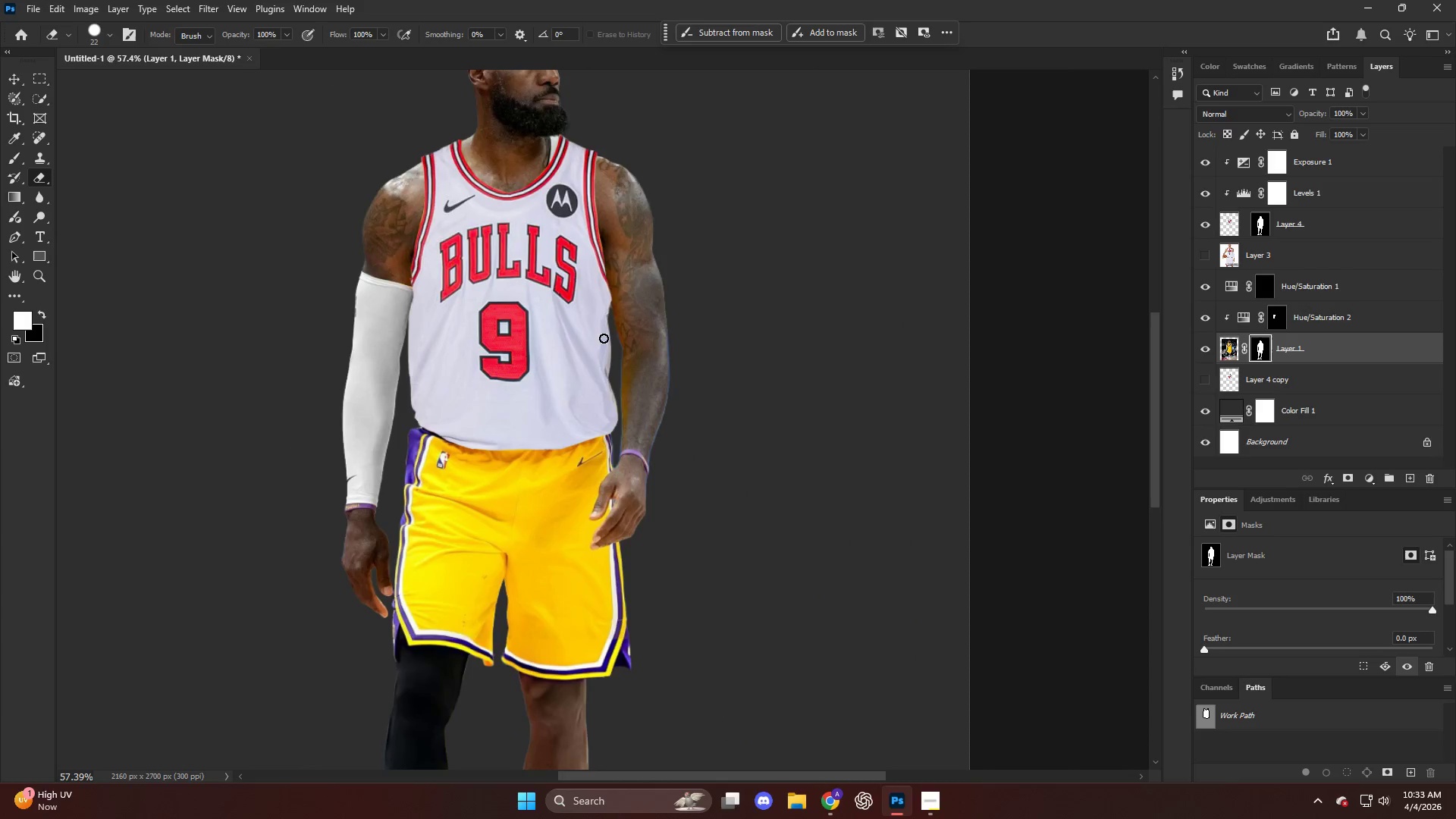 
key(Alt+AltLeft)
 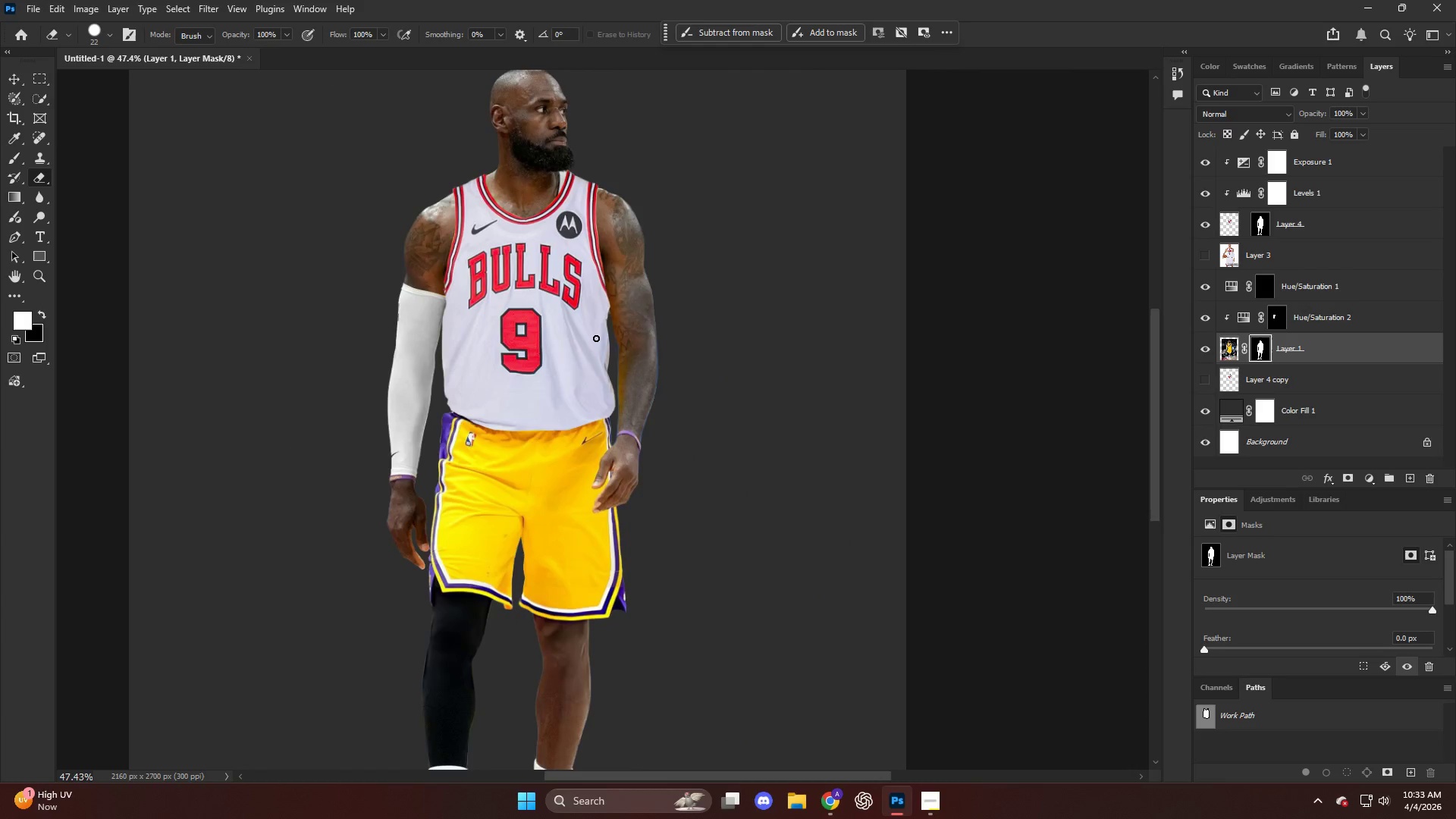 
hold_key(key=AltLeft, duration=0.94)
scroll: coordinate [475, 348], scroll_direction: up, amount: 18.0
 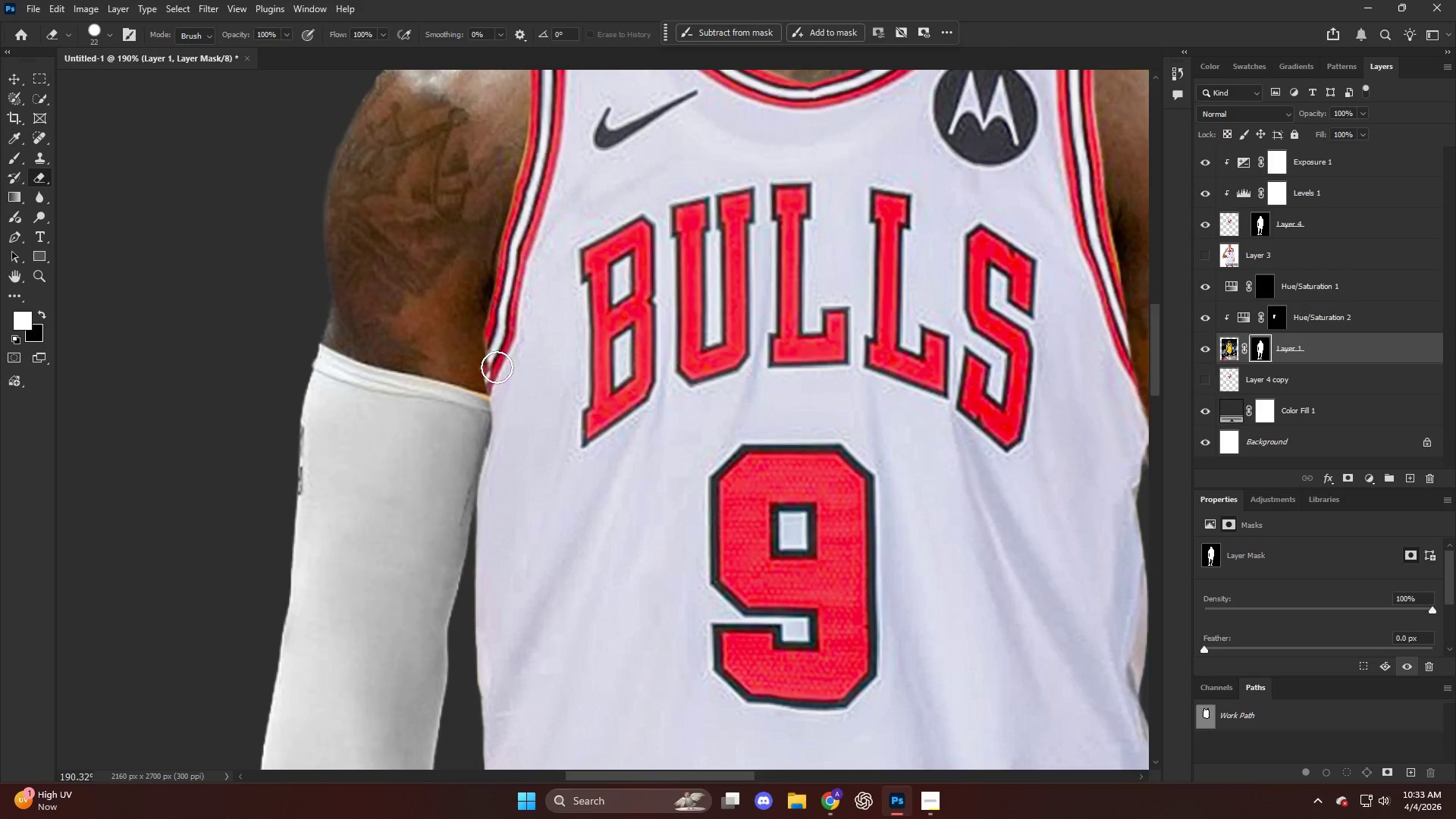 
key(Alt+AltLeft)
 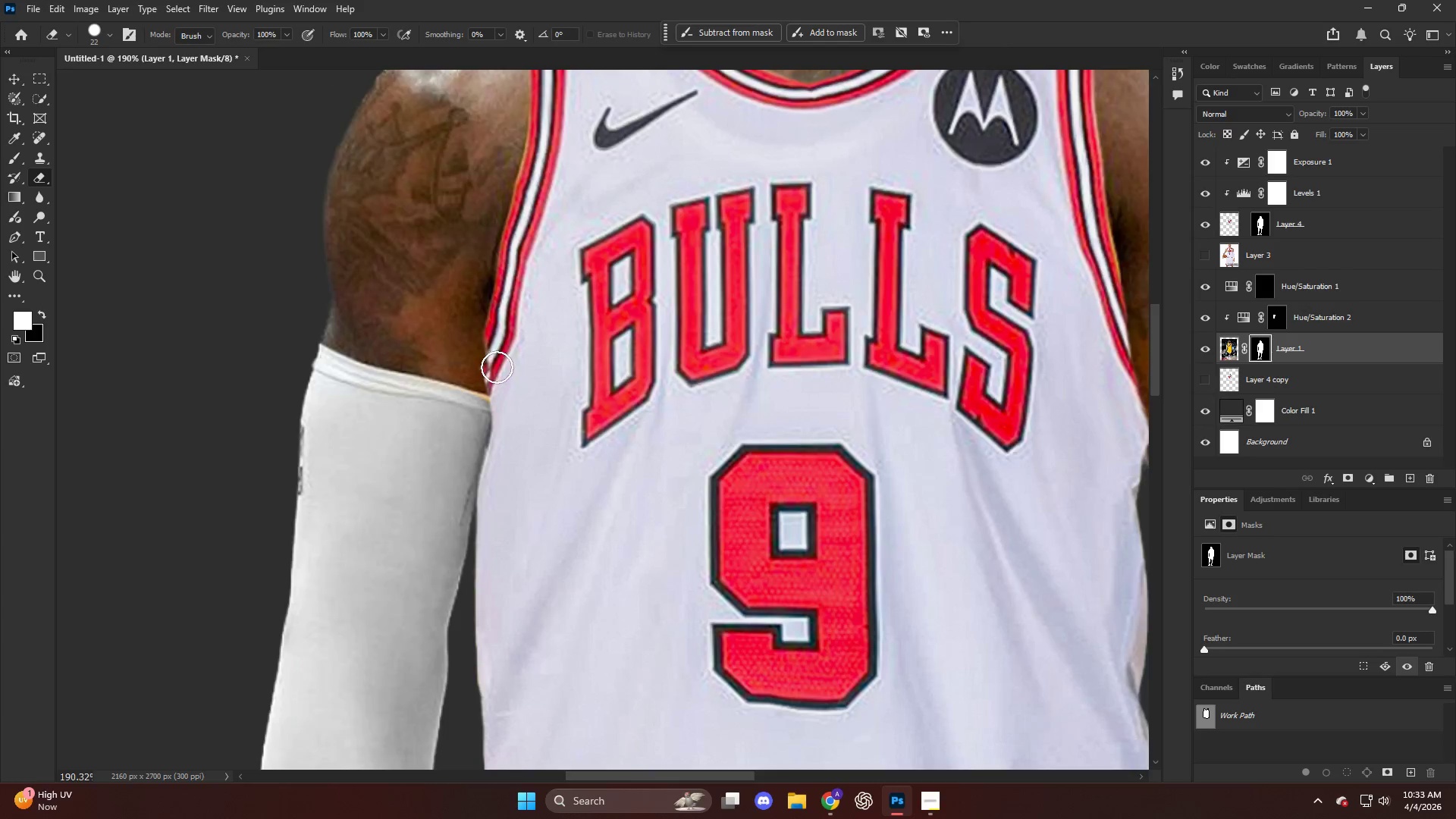 
key(V)
 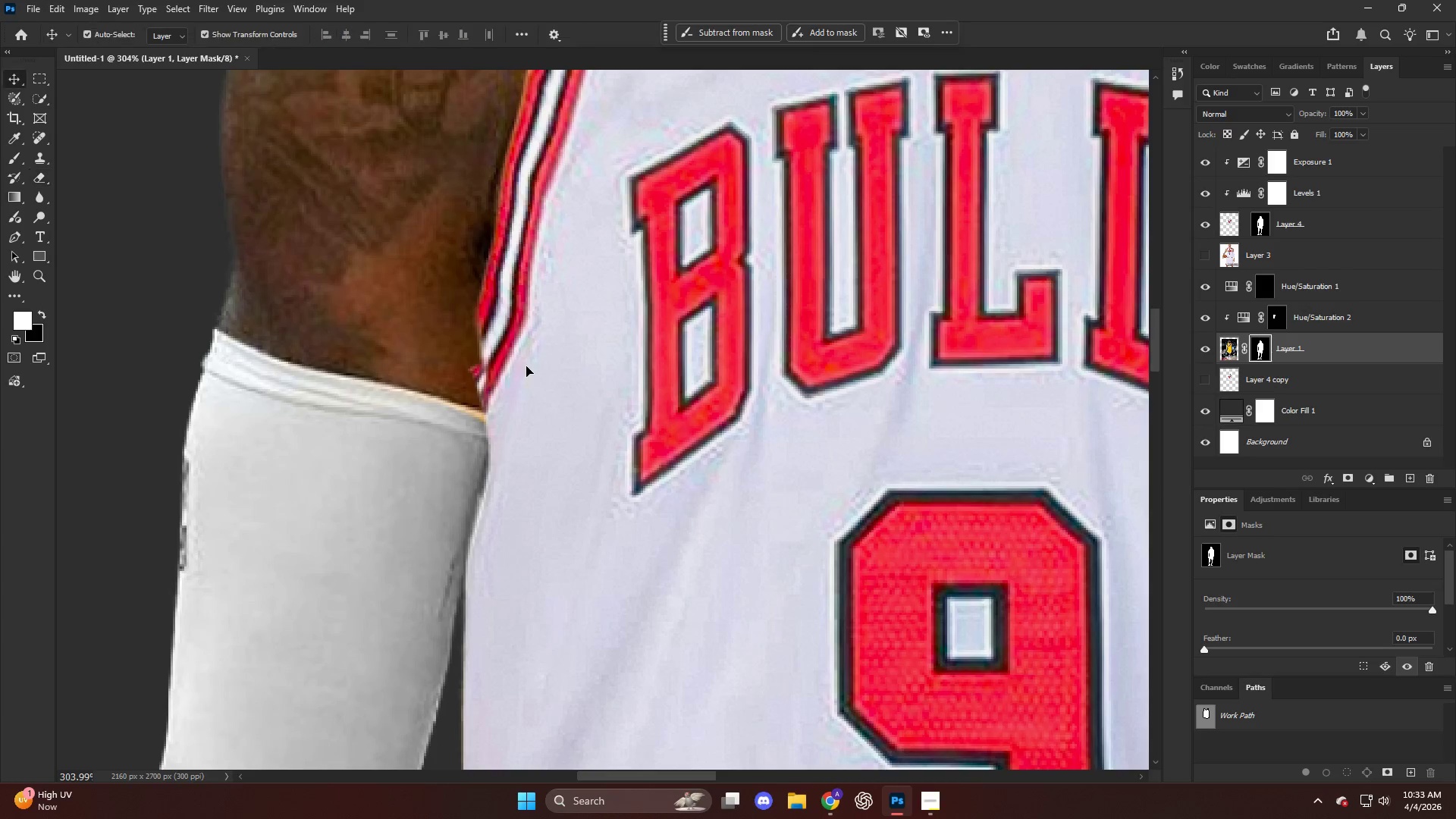 
scroll: coordinate [497, 367], scroll_direction: up, amount: 5.0
 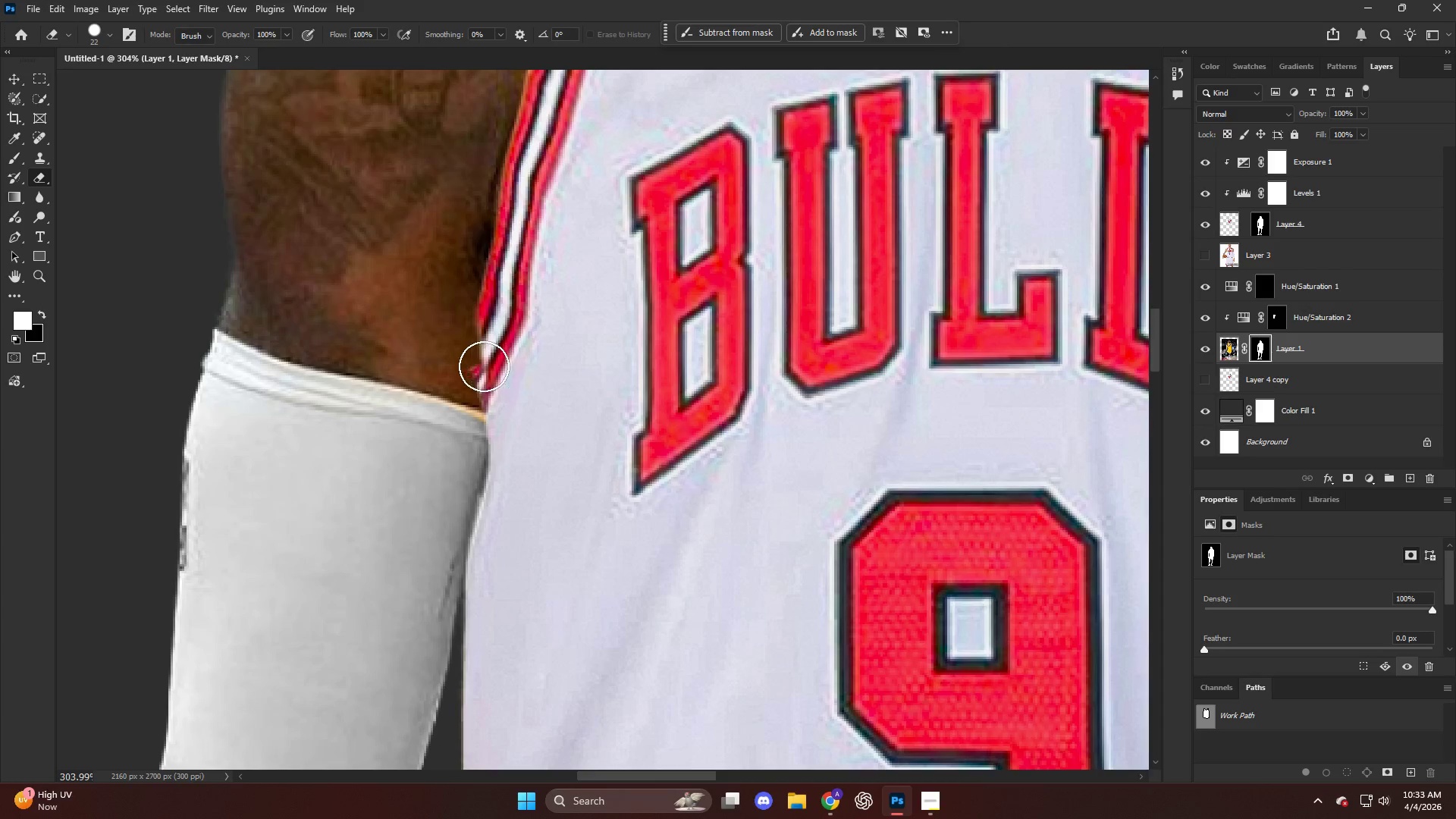 
left_click([526, 366])
 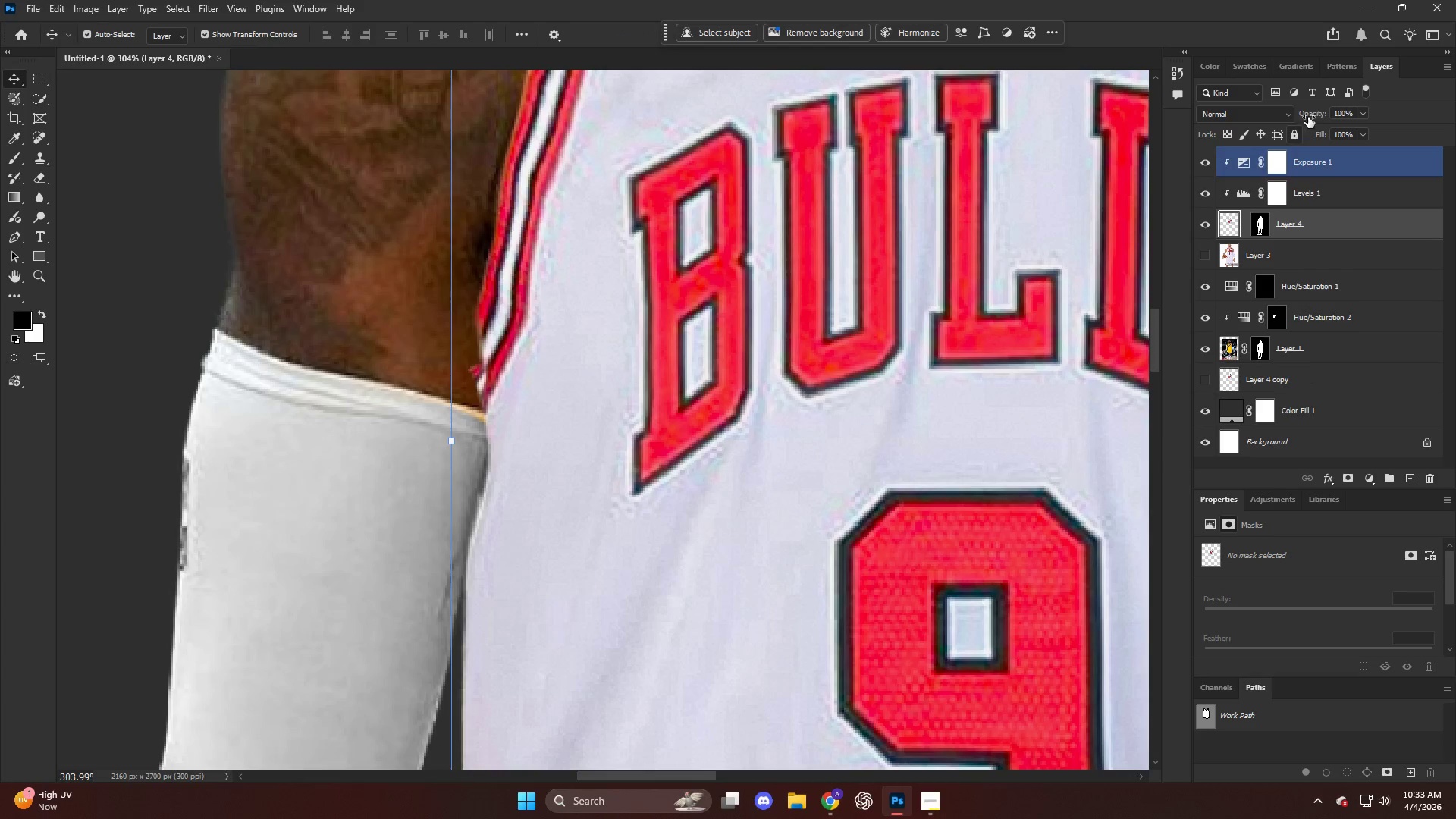 
left_click_drag(start_coordinate=[1316, 108], to_coordinate=[1291, 105])
 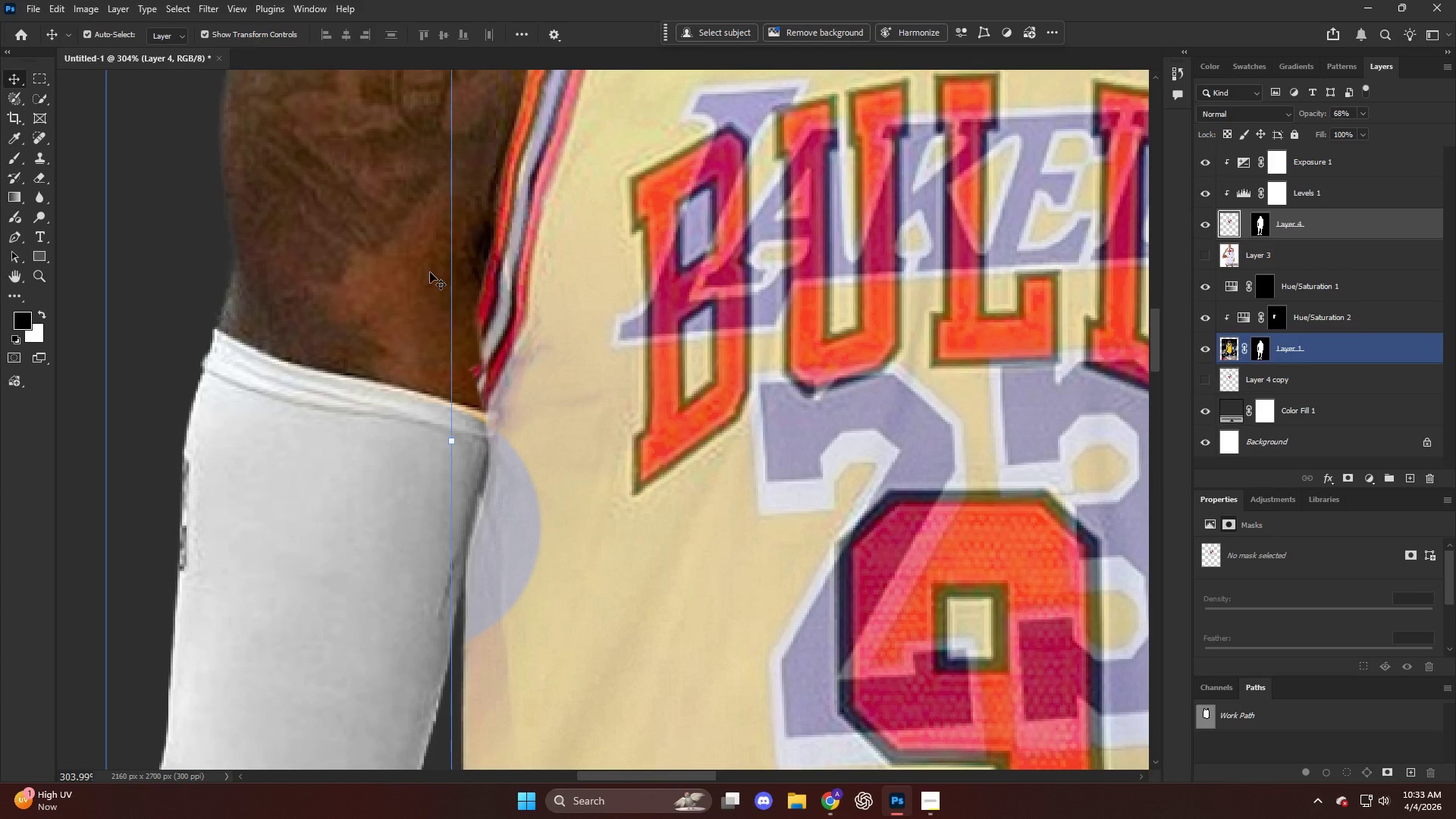 
key(E)
 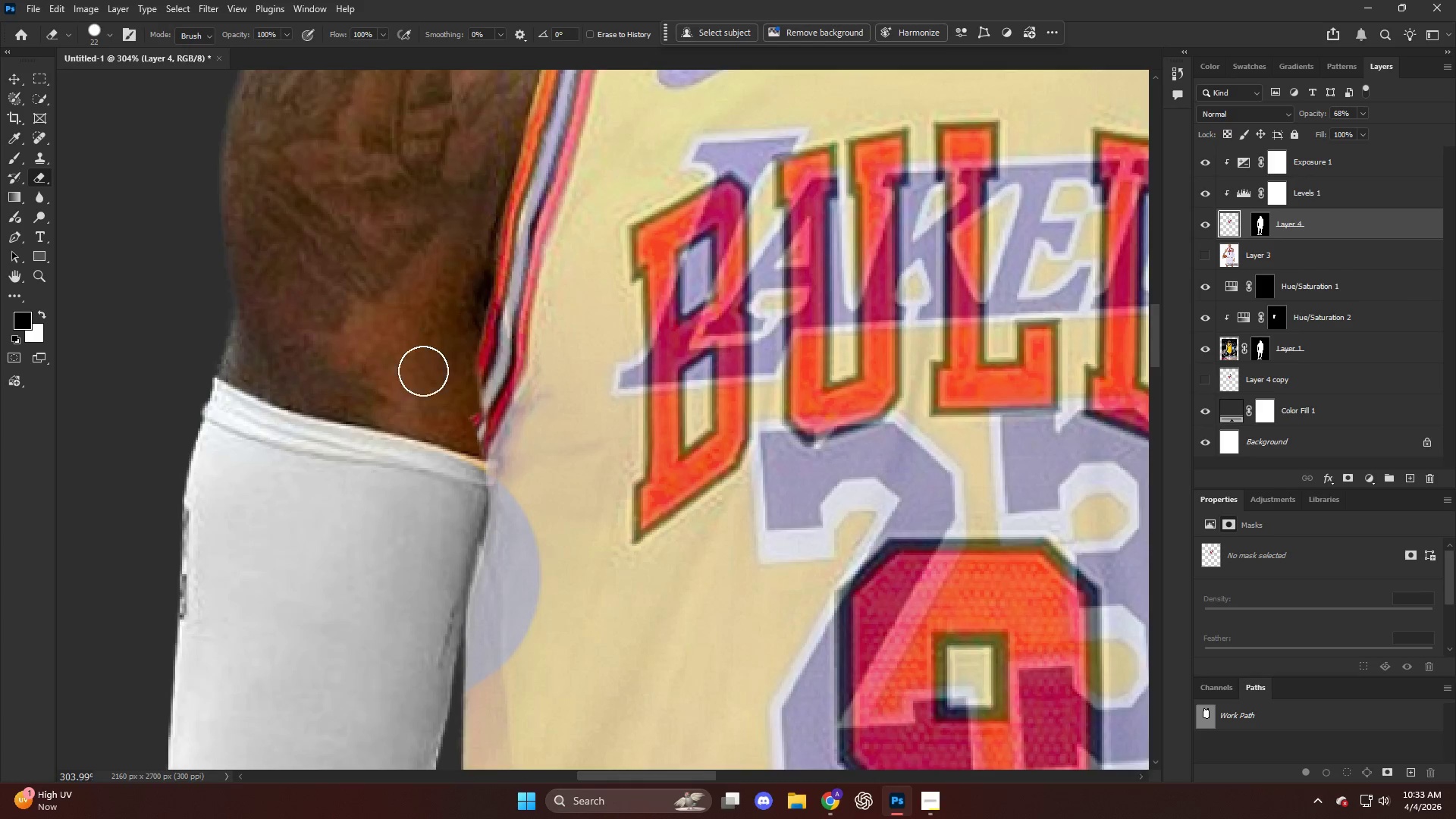 
hold_key(key=AltLeft, duration=0.52)
scroll: coordinate [415, 395], scroll_direction: up, amount: 9.0
 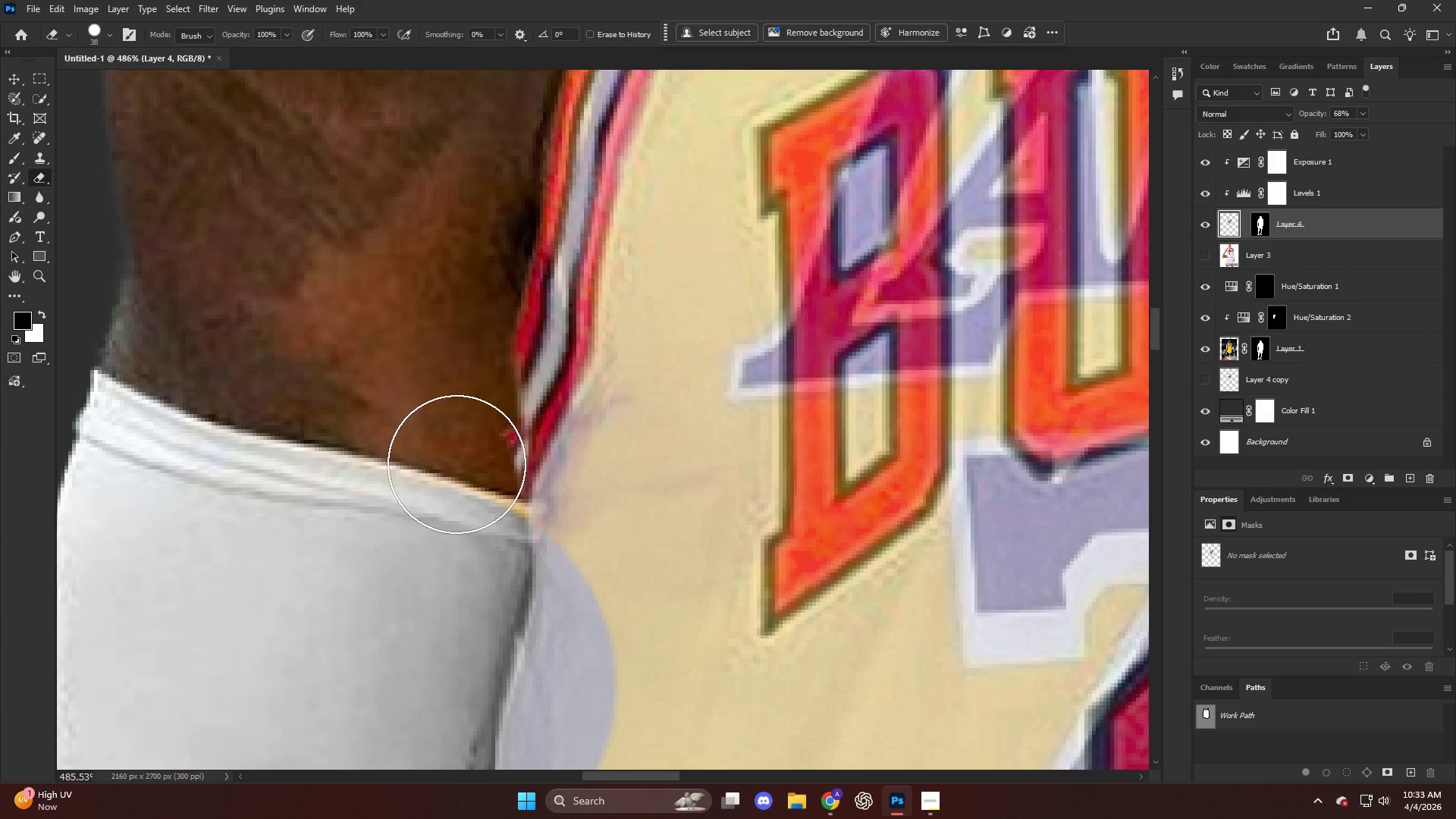 
left_click_drag(start_coordinate=[459, 472], to_coordinate=[461, 309])
 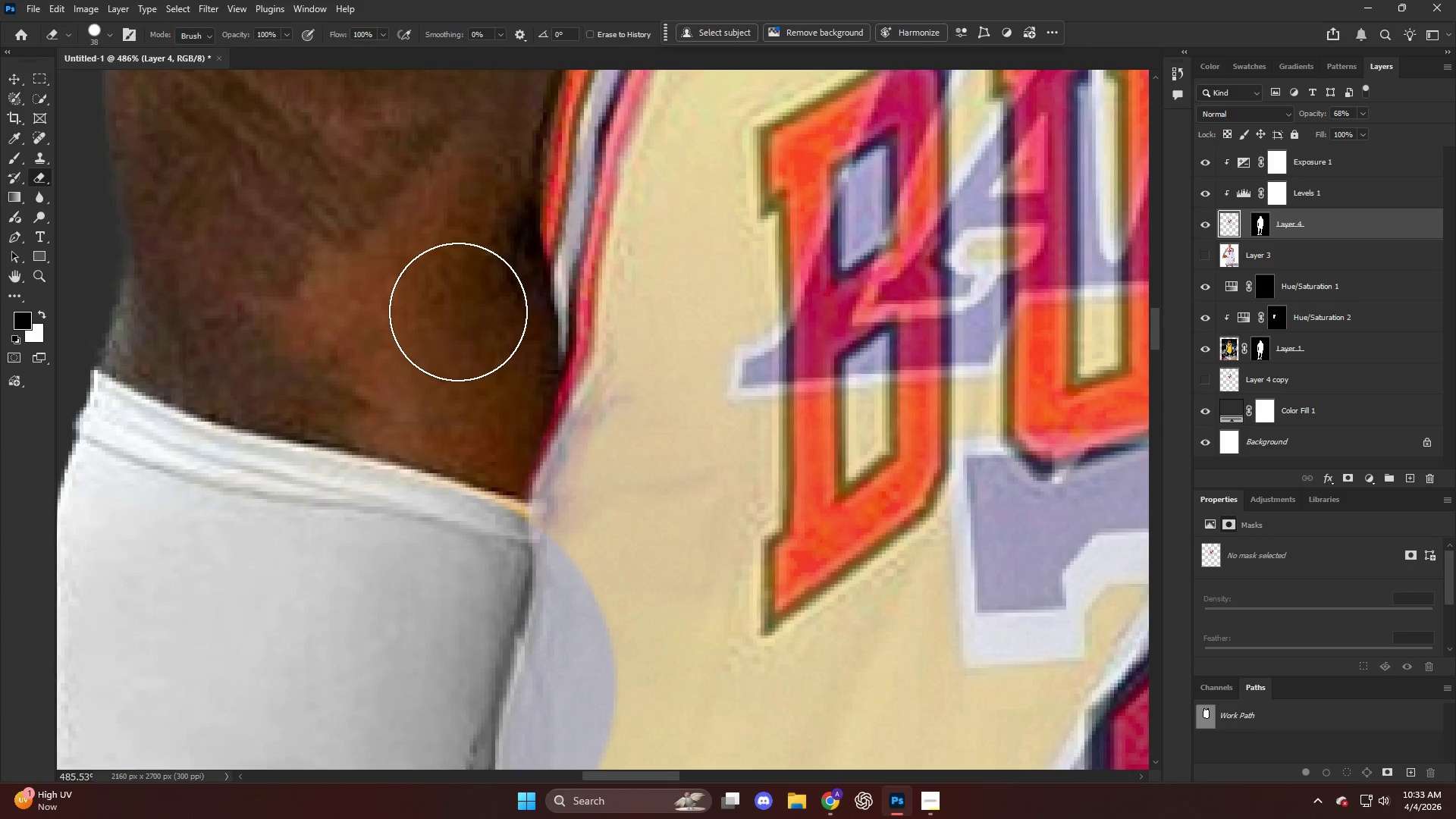 
key(Alt+AltLeft)
 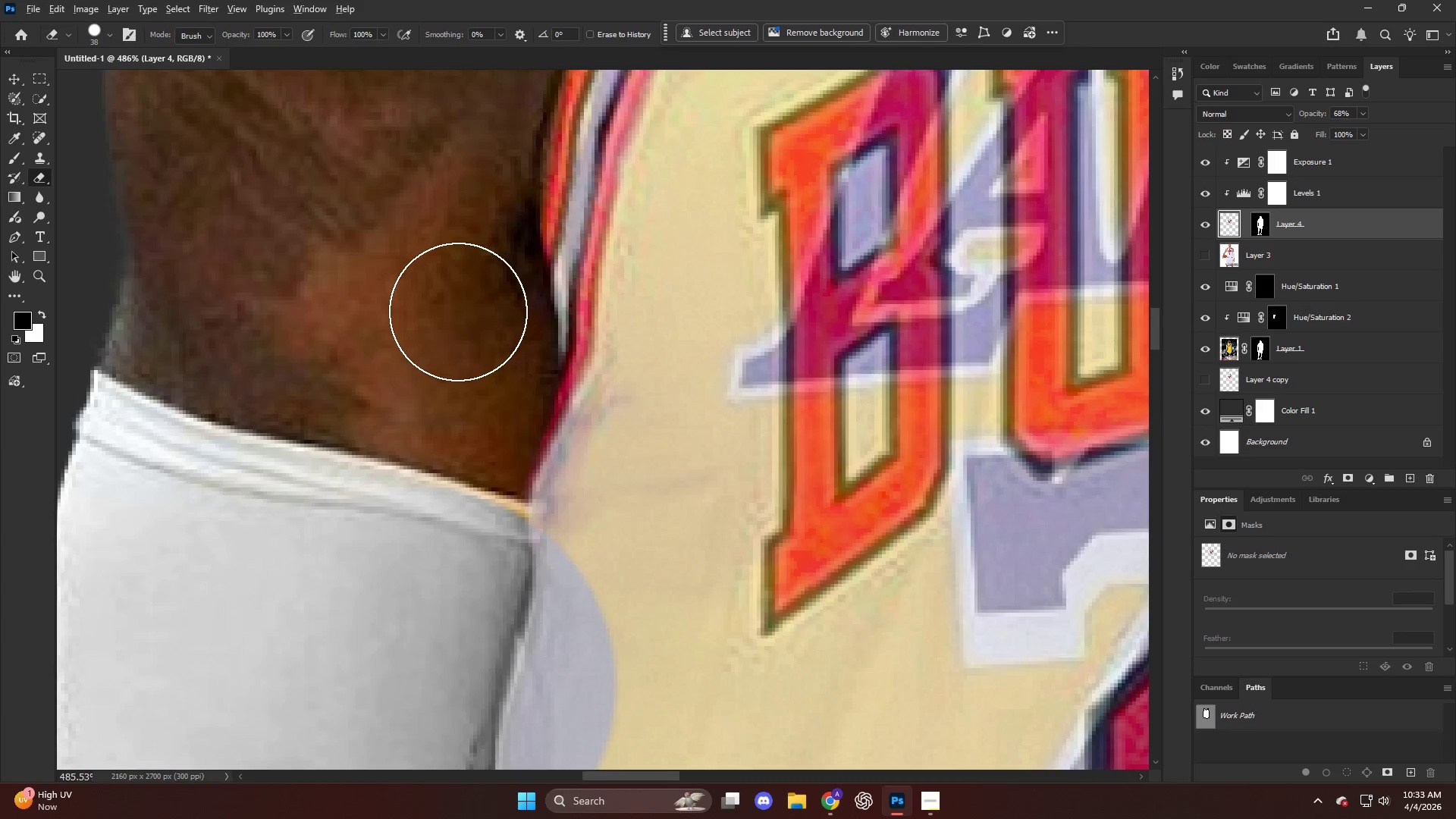 
hold_key(key=AltLeft, duration=0.56)
scroll: coordinate [438, 307], scroll_direction: down, amount: 28.0
 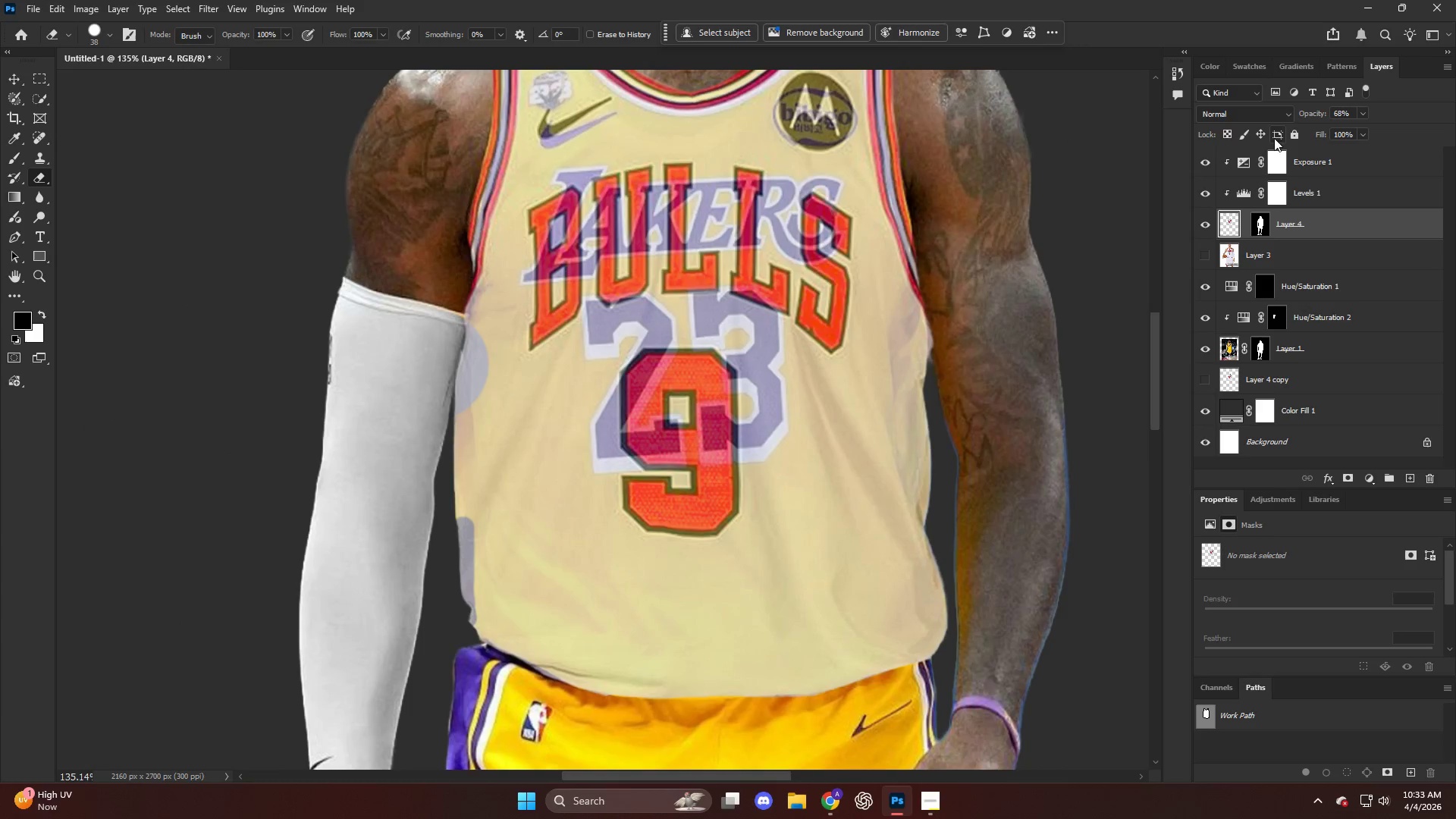 
left_click_drag(start_coordinate=[1312, 109], to_coordinate=[1444, 129])
 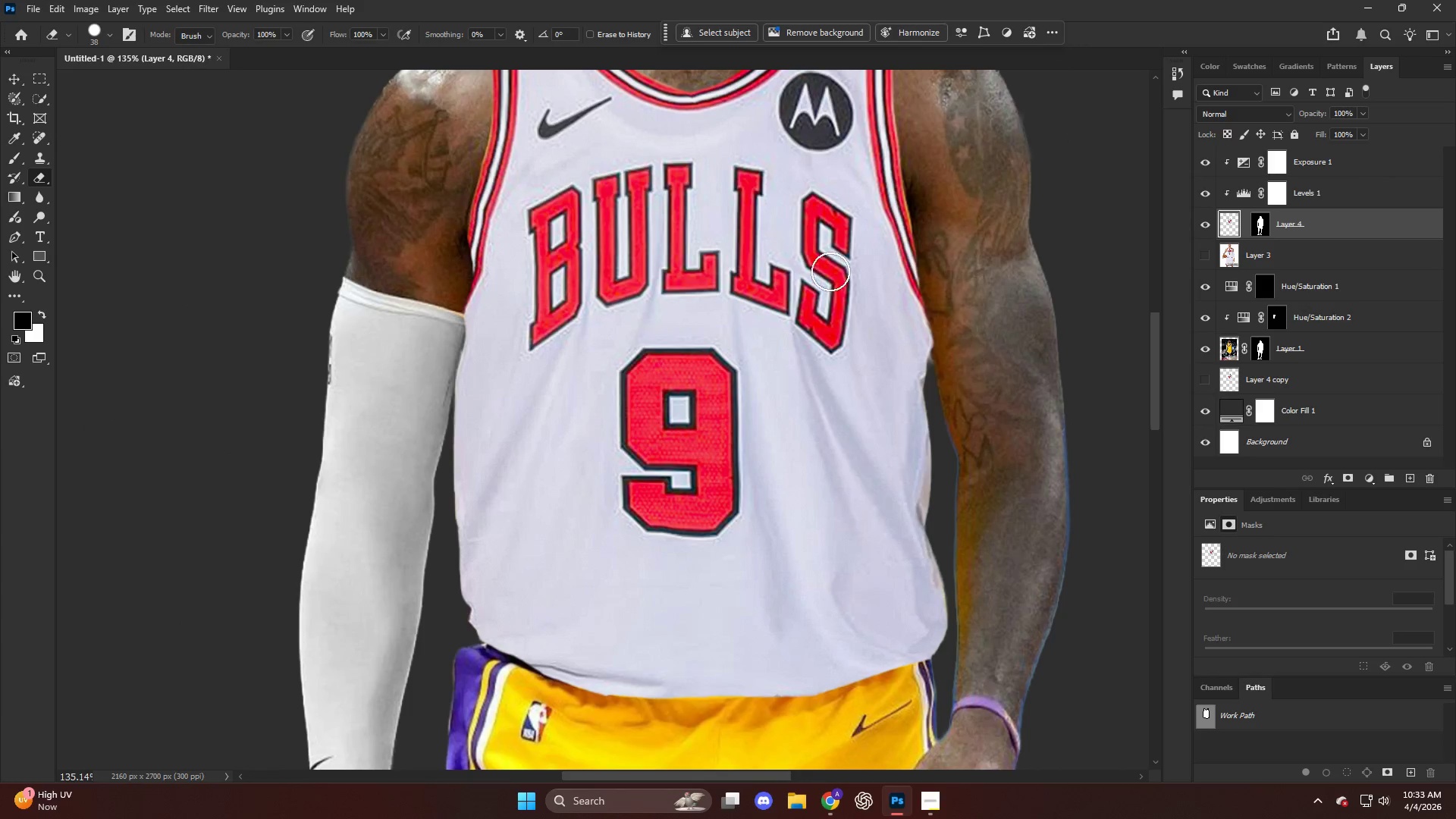 
key(Alt+AltLeft)
 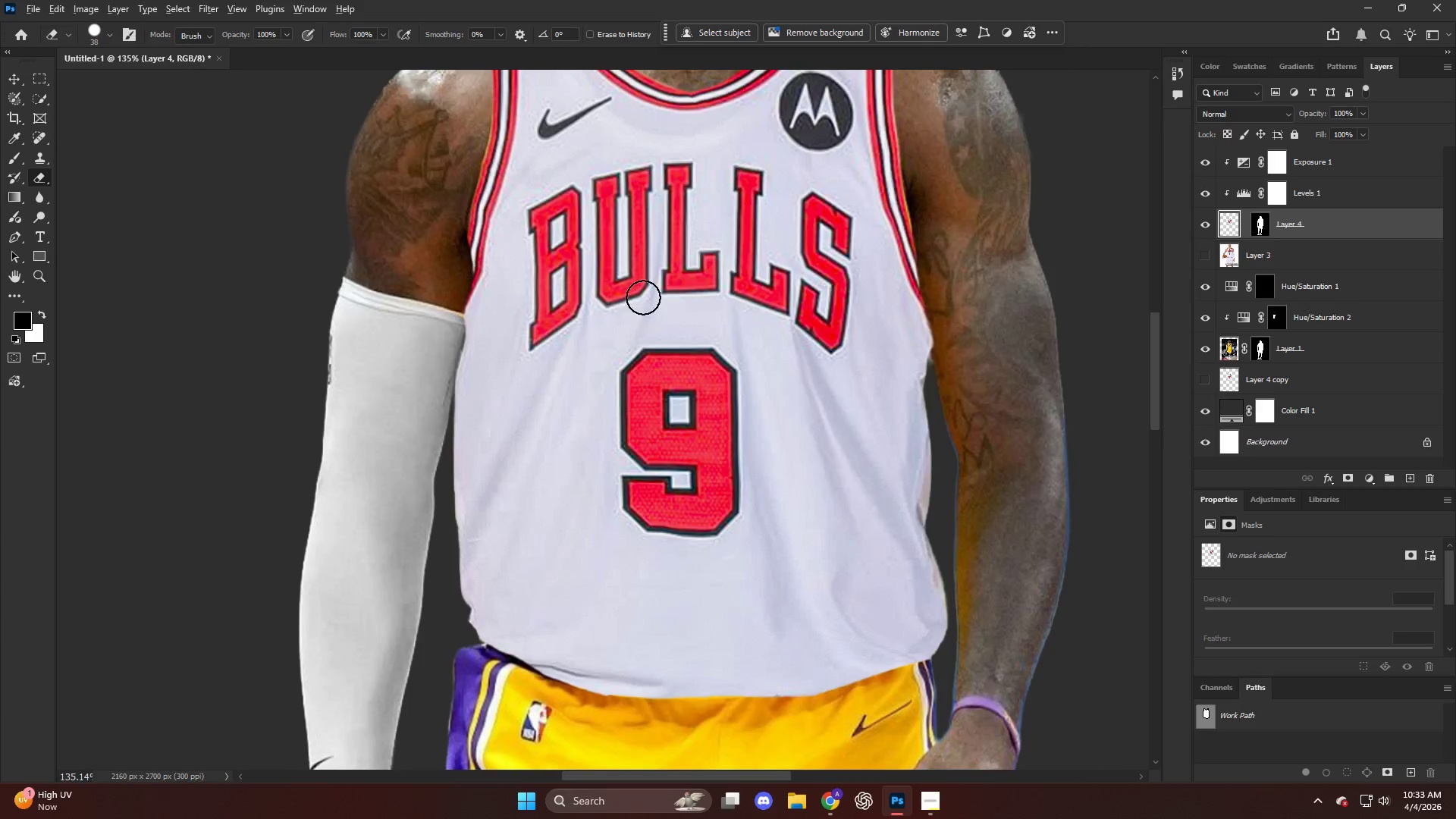 
hold_key(key=AltLeft, duration=0.69)
 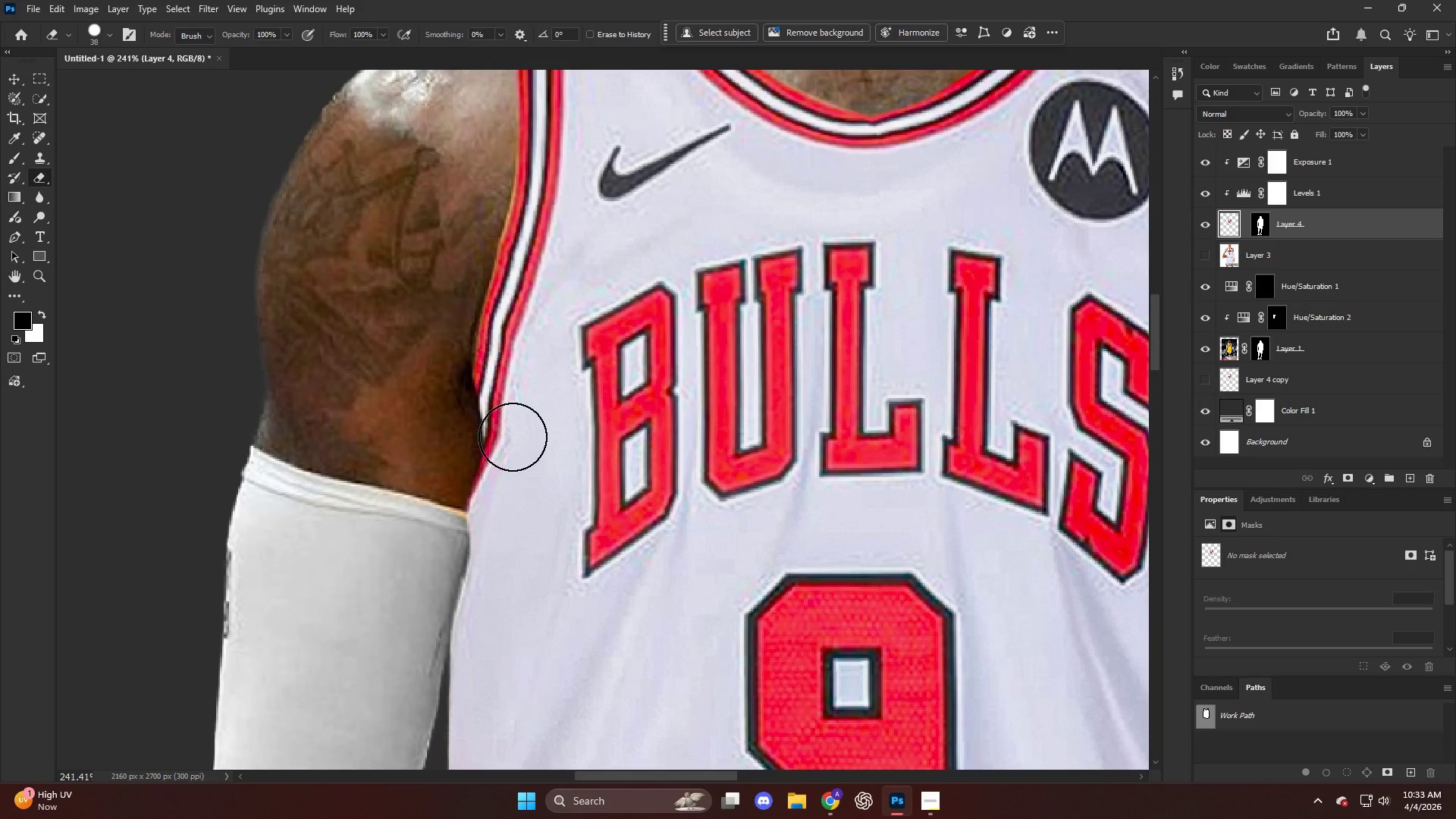 
key(V)
 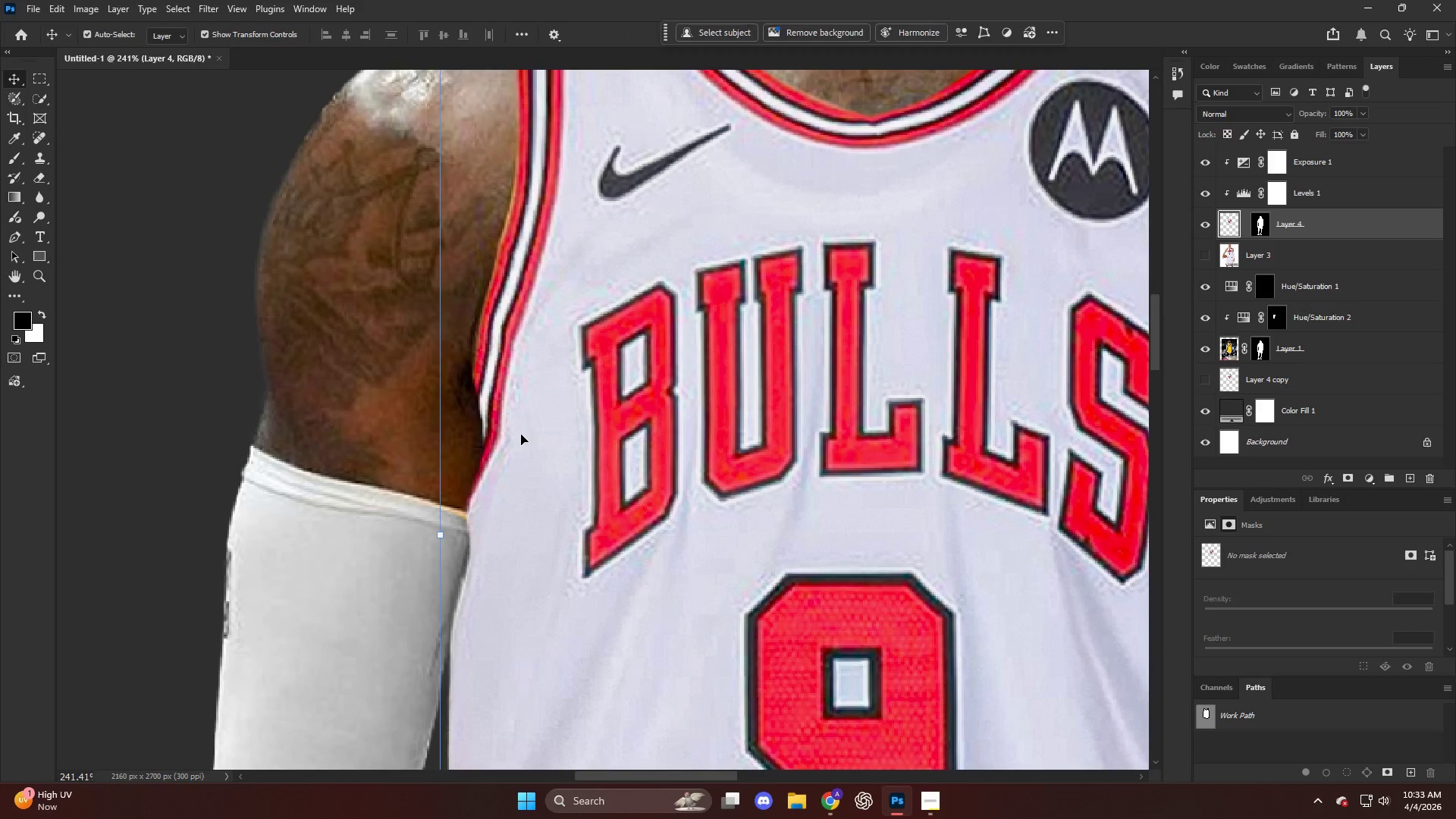 
left_click([521, 435])
 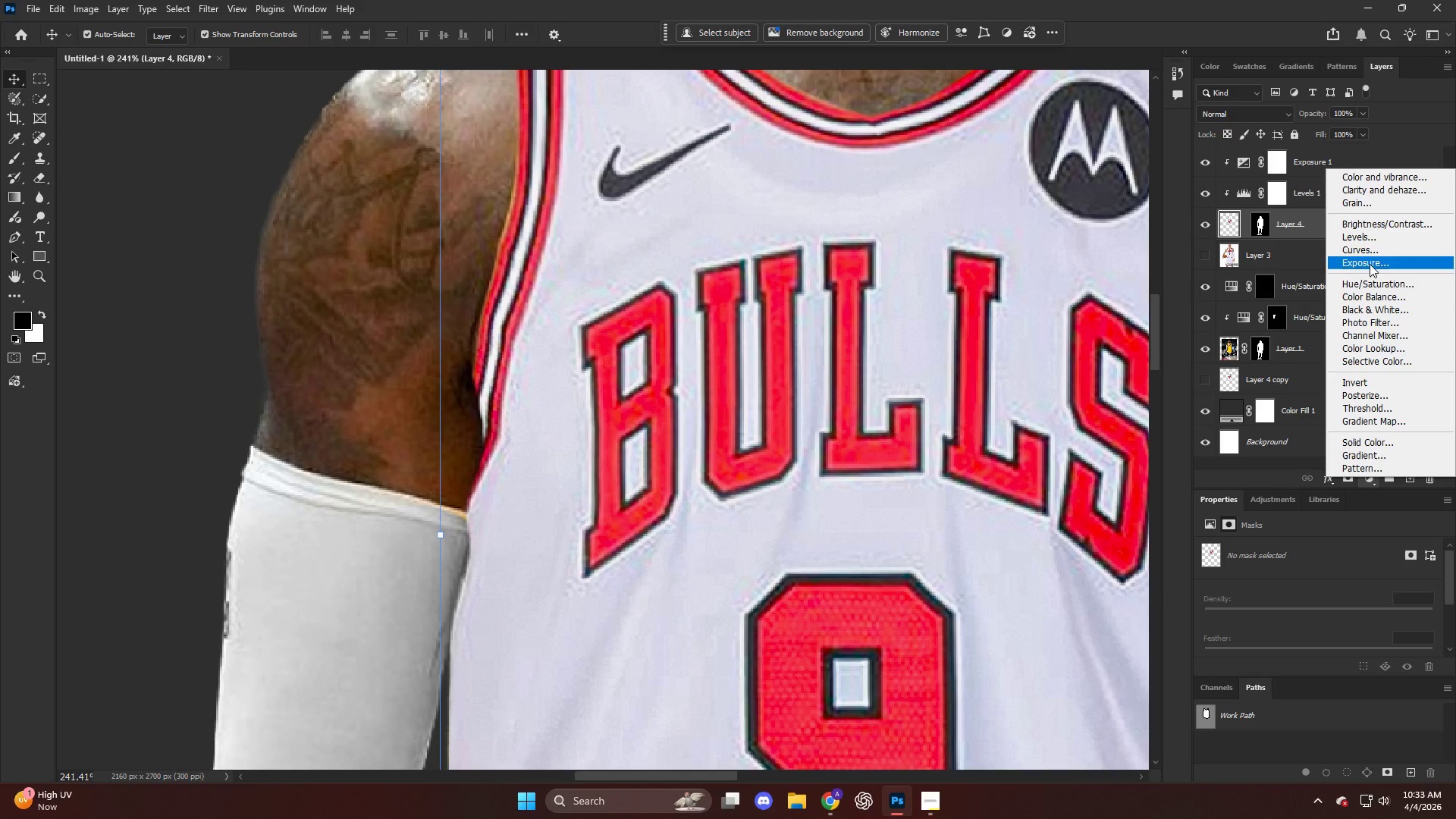 
scroll: coordinate [507, 445], scroll_direction: up, amount: 16.0
 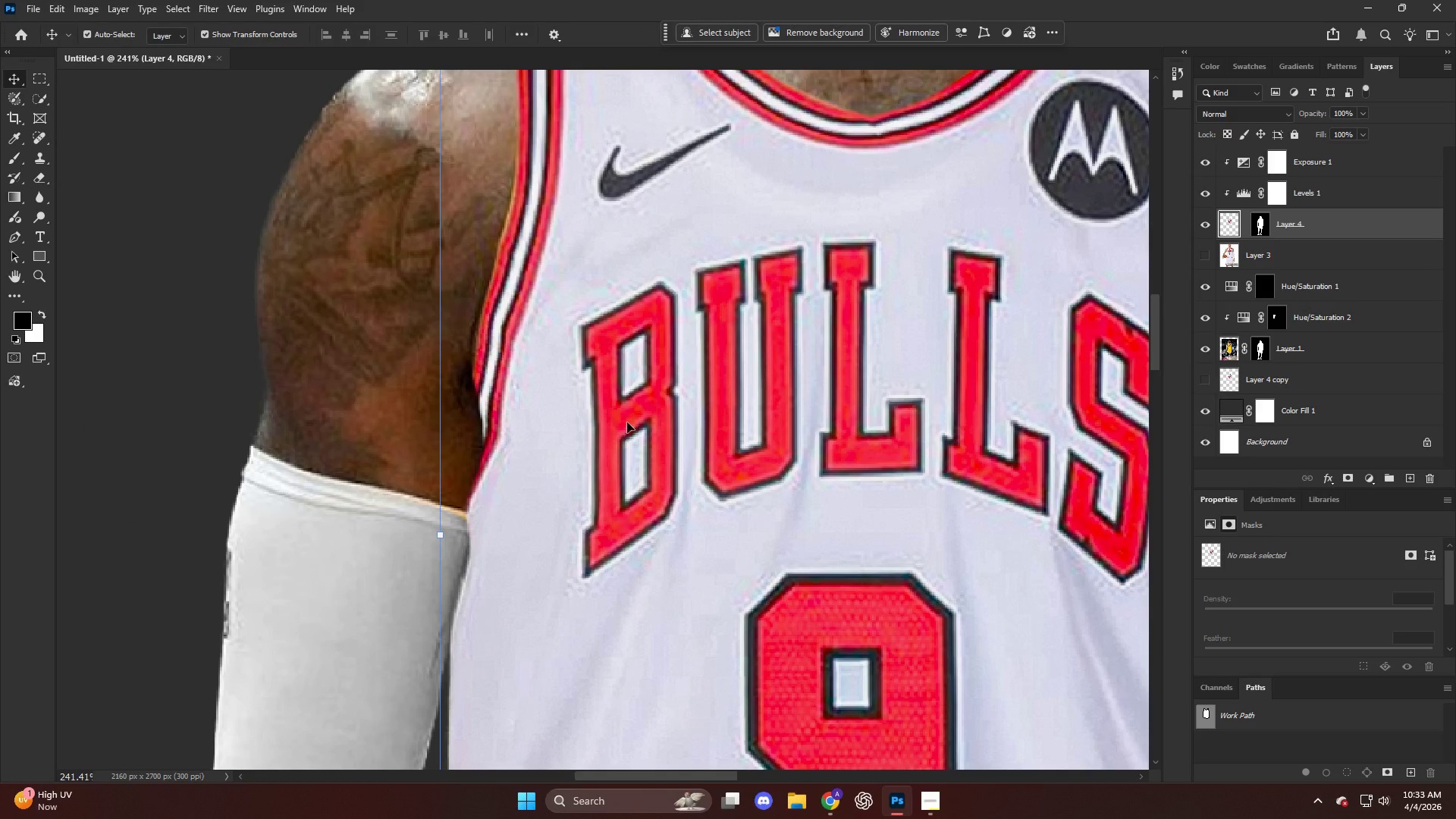 
left_click([1375, 252])
 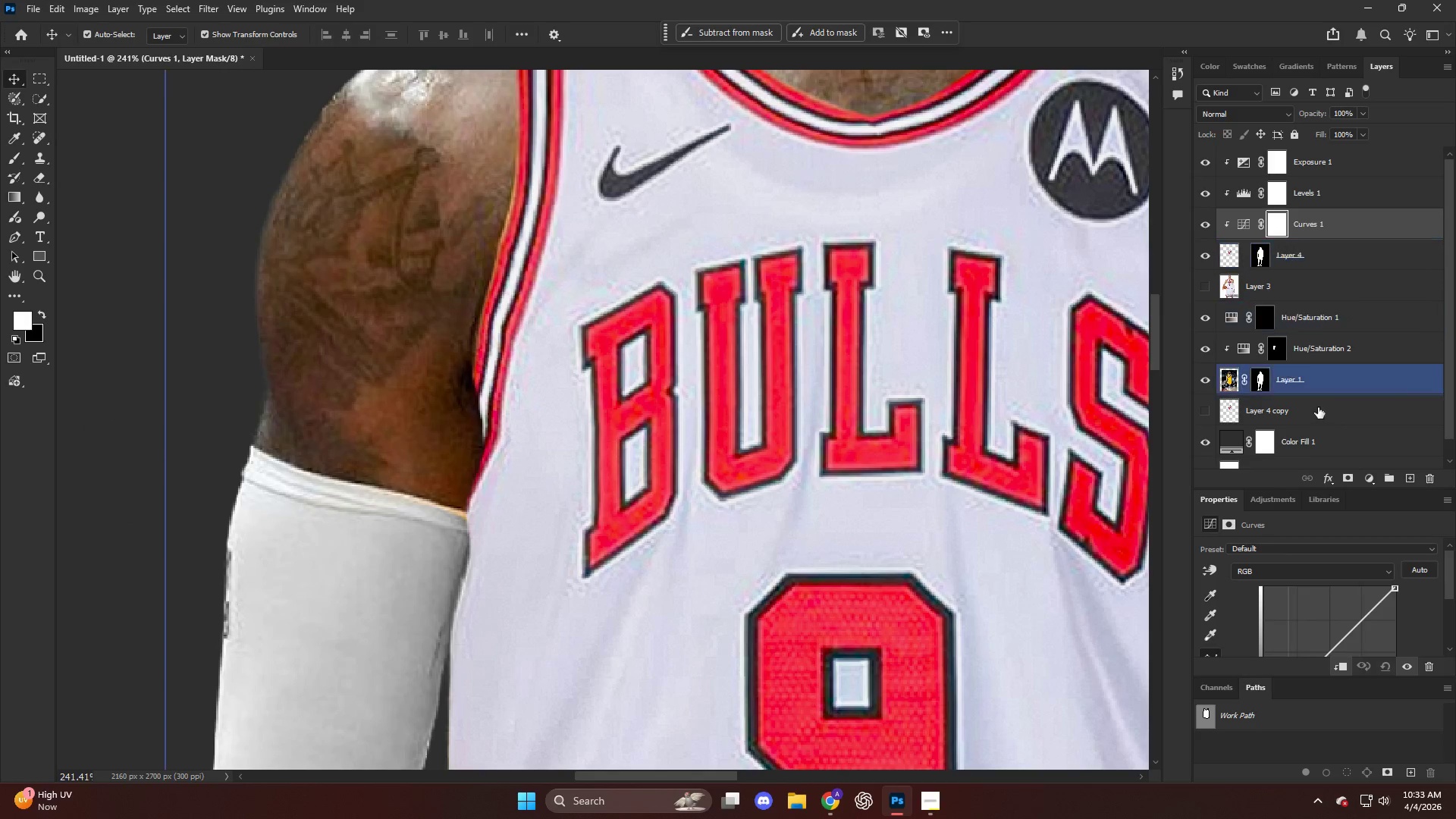 
scroll: coordinate [1340, 614], scroll_direction: down, amount: 4.0
 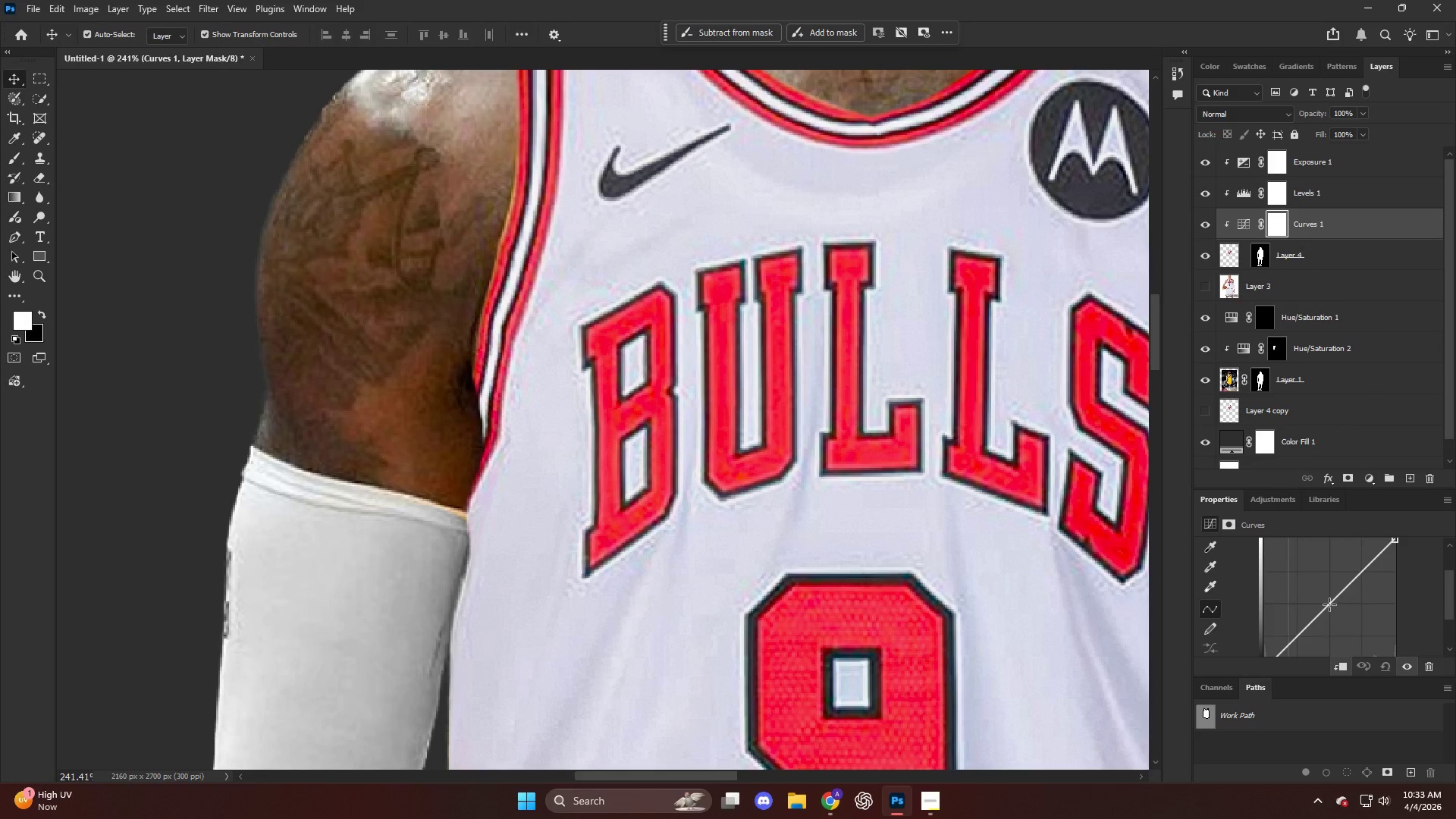 
left_click_drag(start_coordinate=[1329, 605], to_coordinate=[1359, 651])
 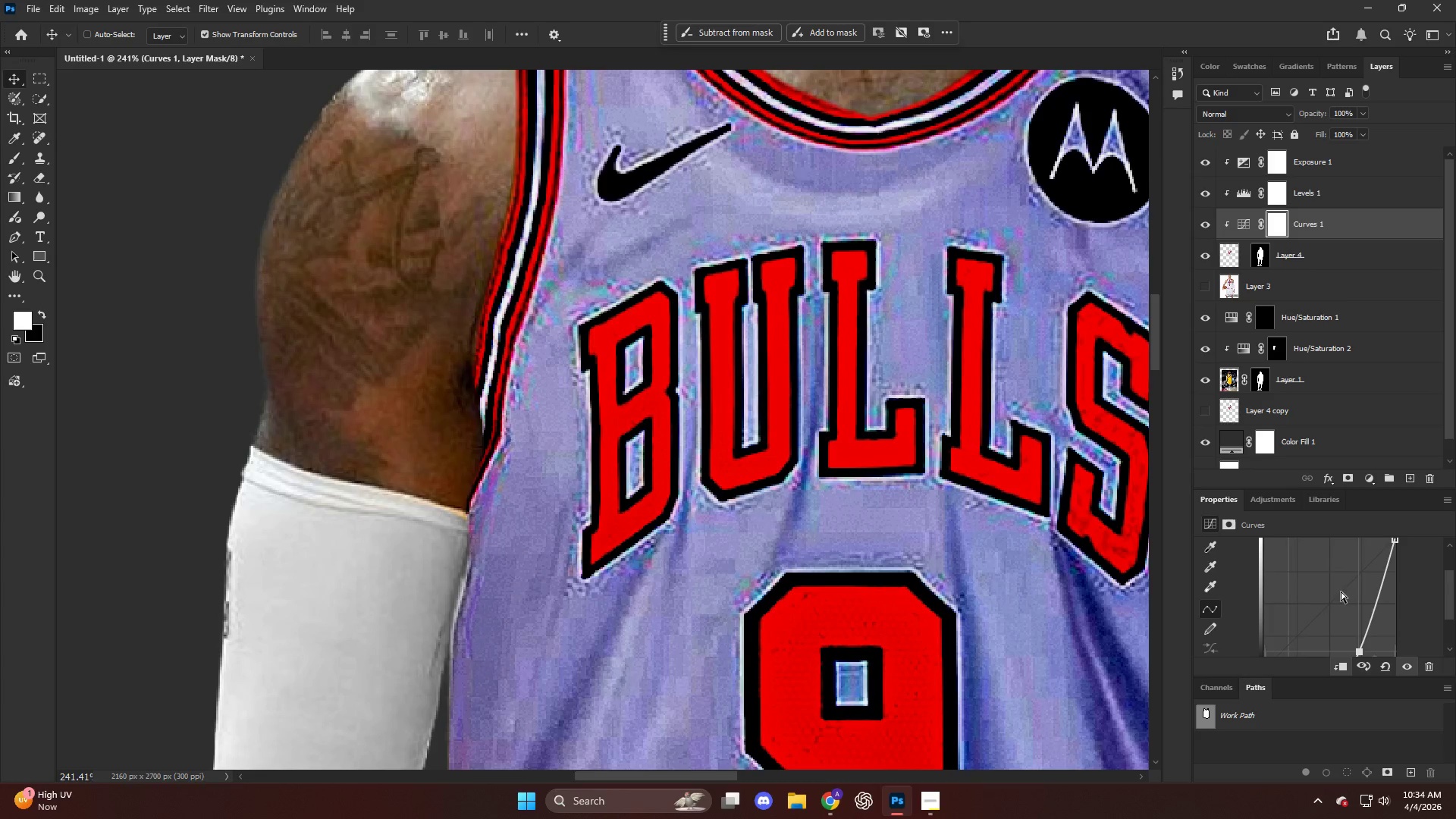 
key(Control+ControlLeft)
 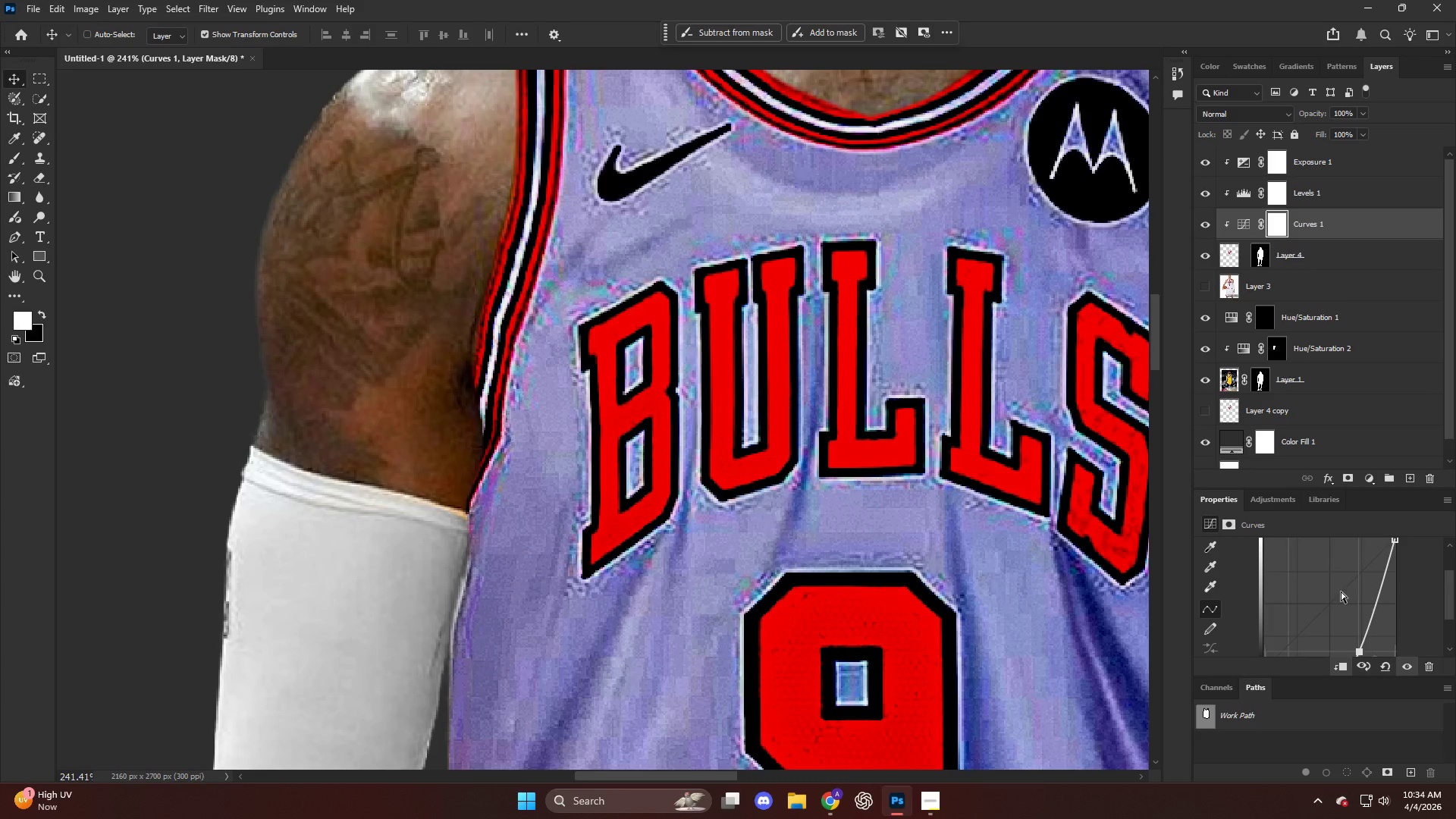 
key(Control+Z)
 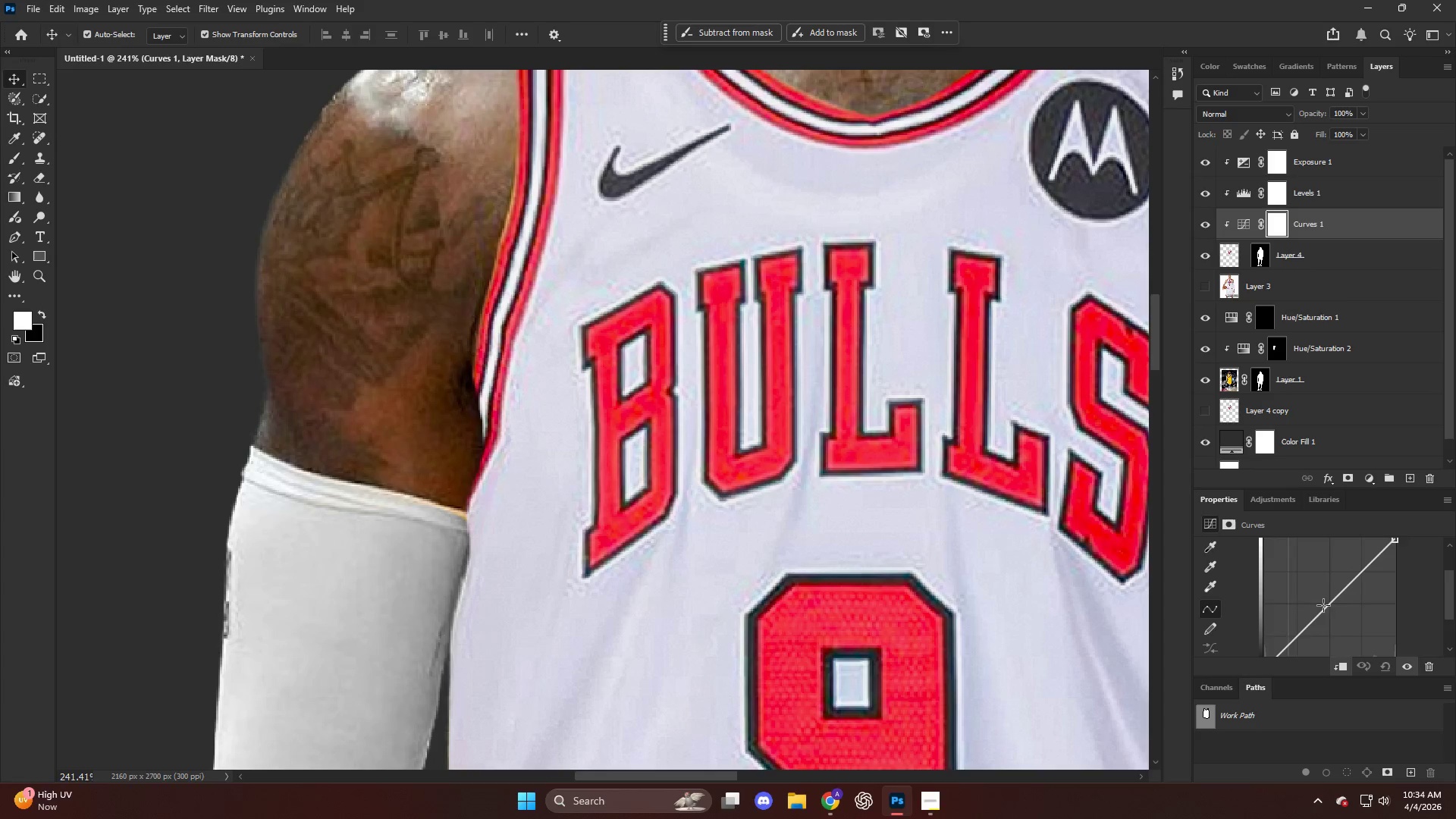 
scroll: coordinate [1293, 617], scroll_direction: down, amount: 4.0
 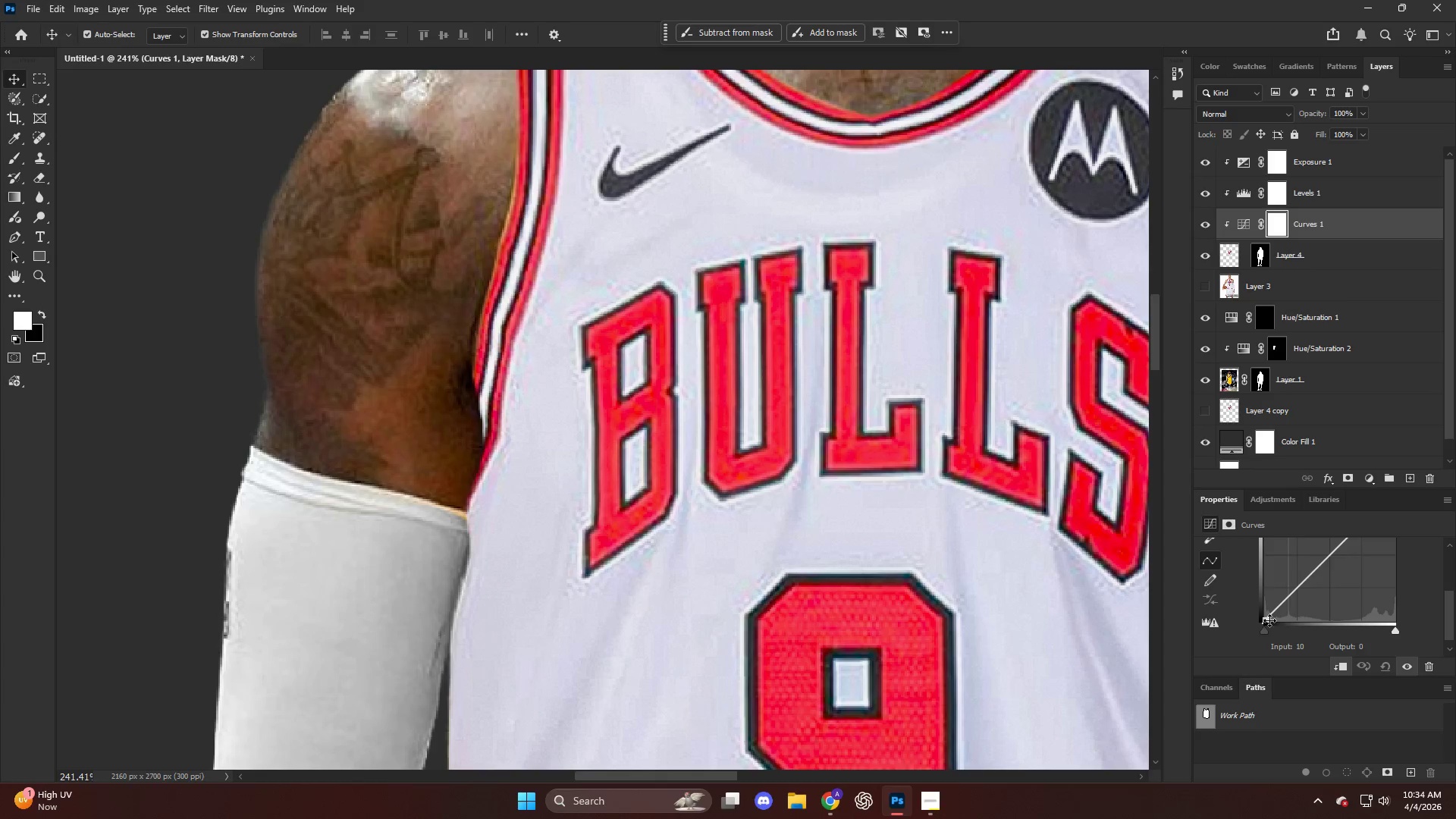 
left_click_drag(start_coordinate=[1269, 620], to_coordinate=[1159, 595])
 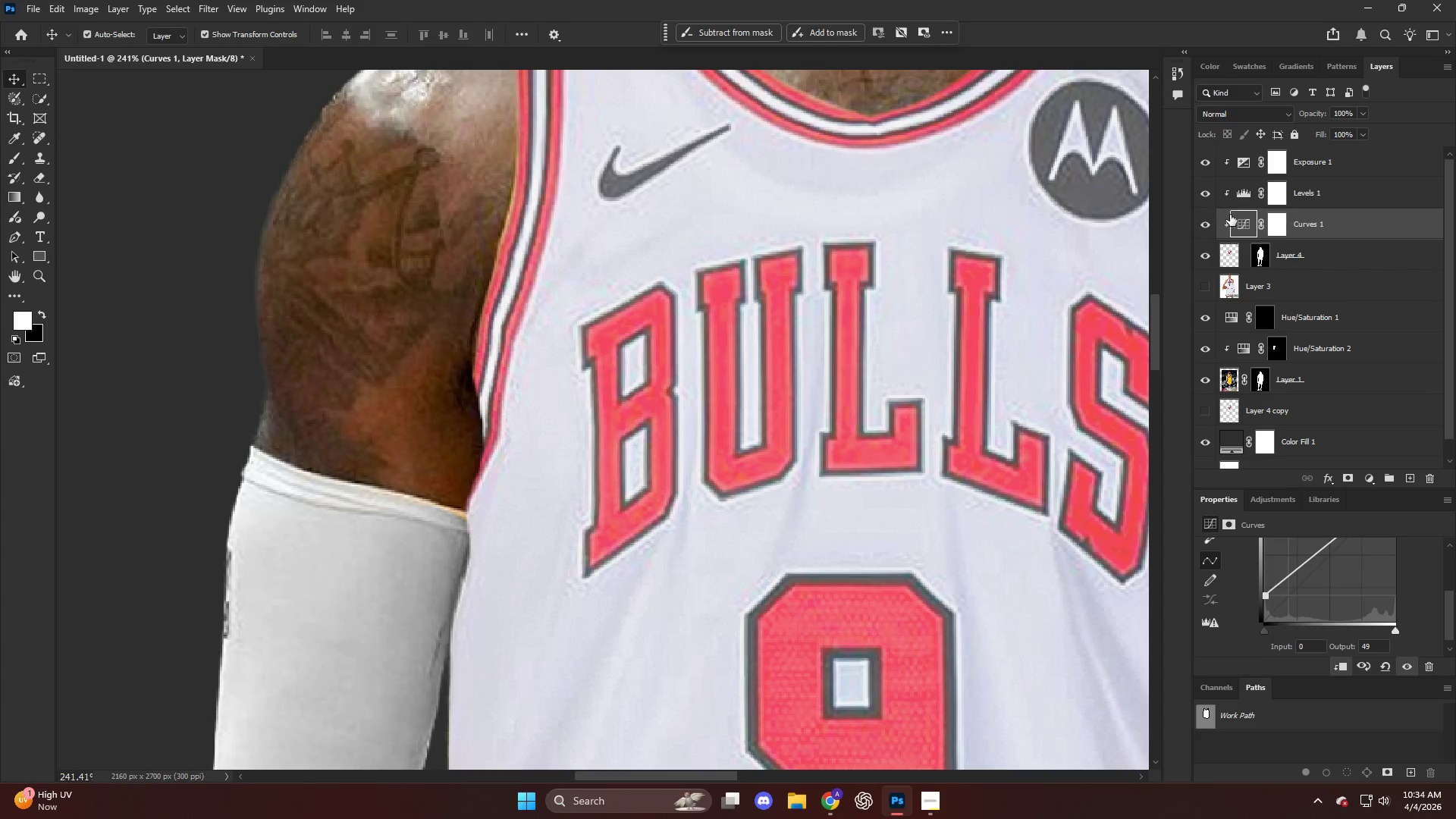 
double_click([1241, 218])
 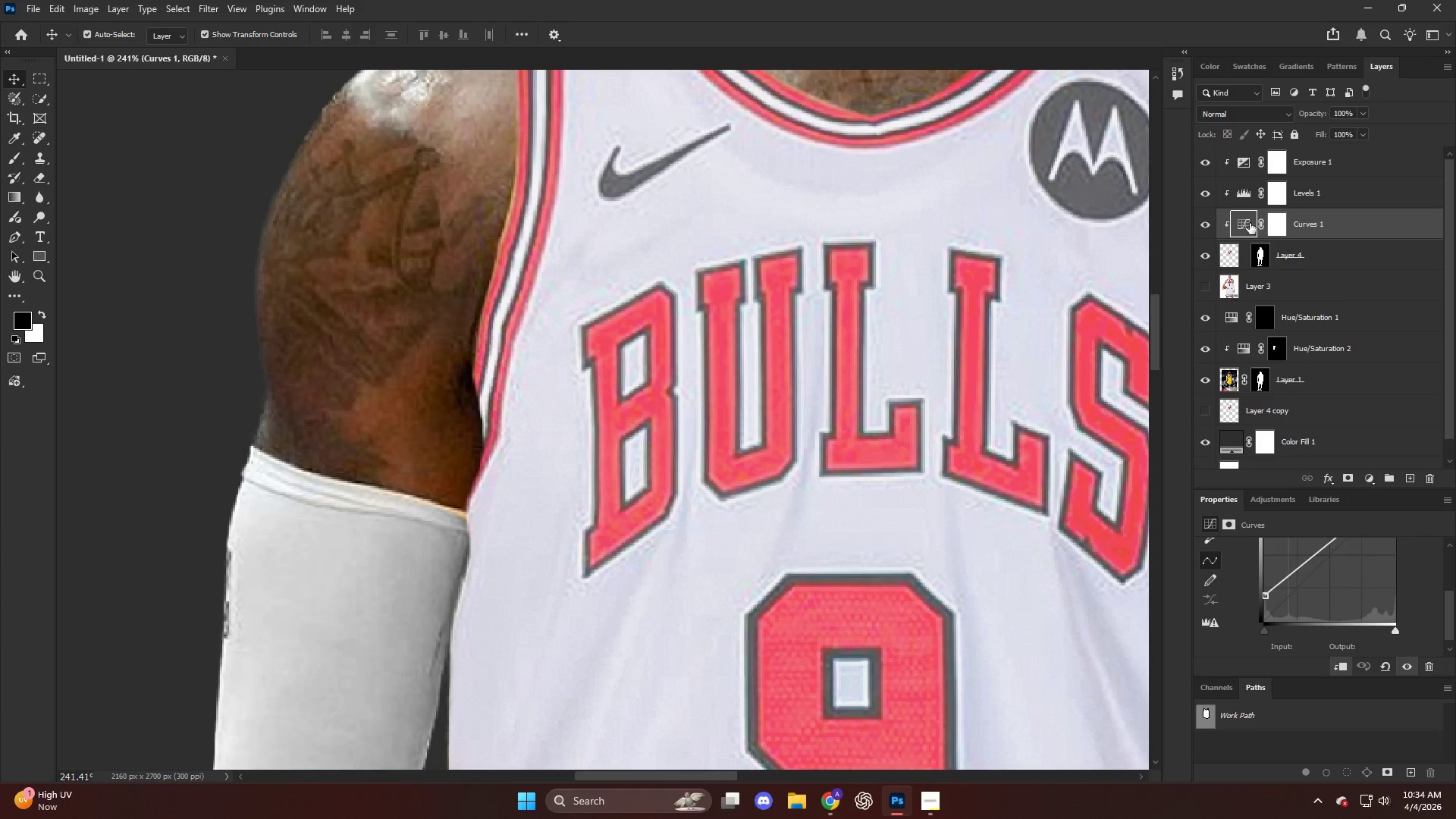 
key(Backspace)
 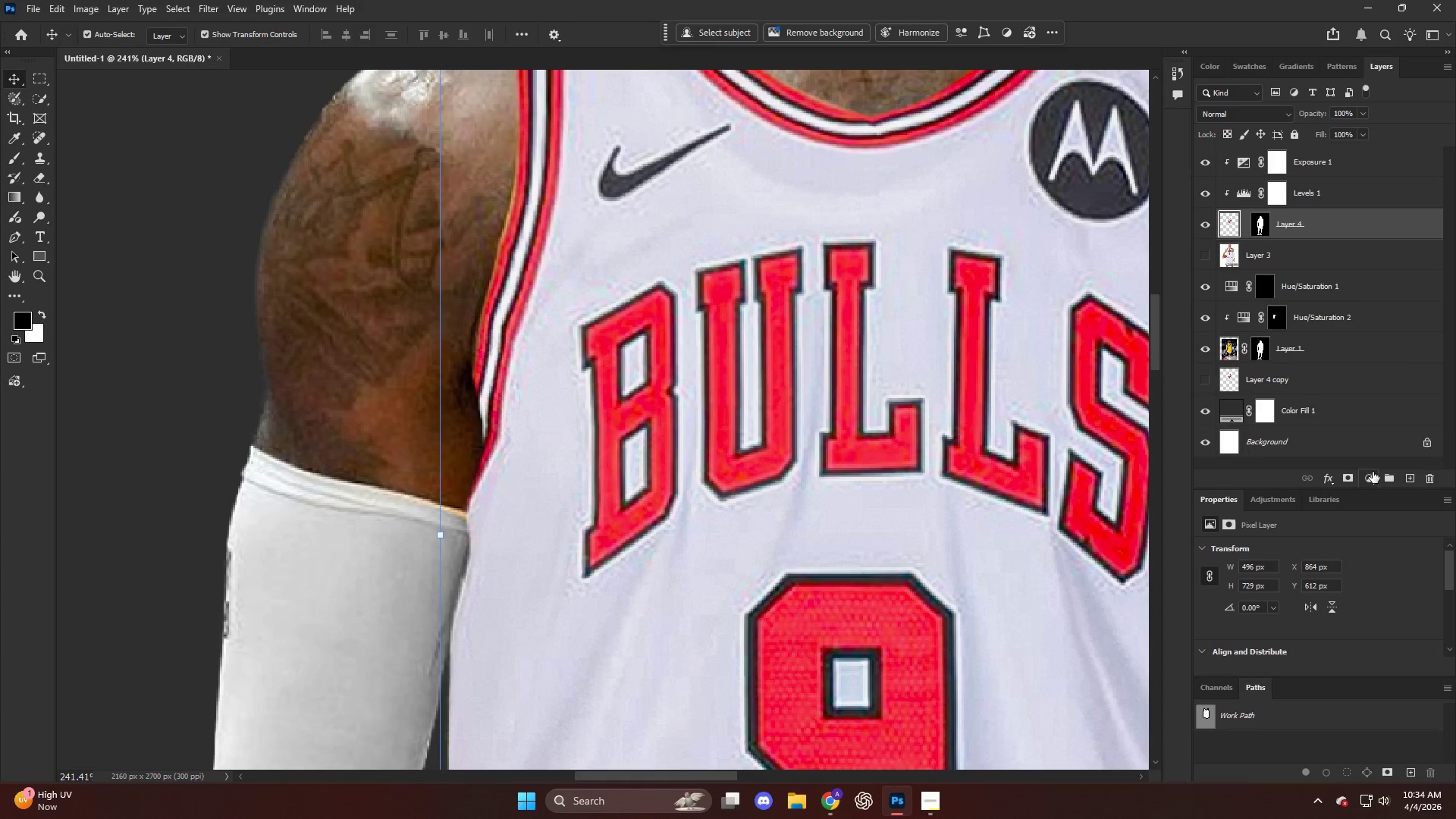 
left_click([1371, 476])
 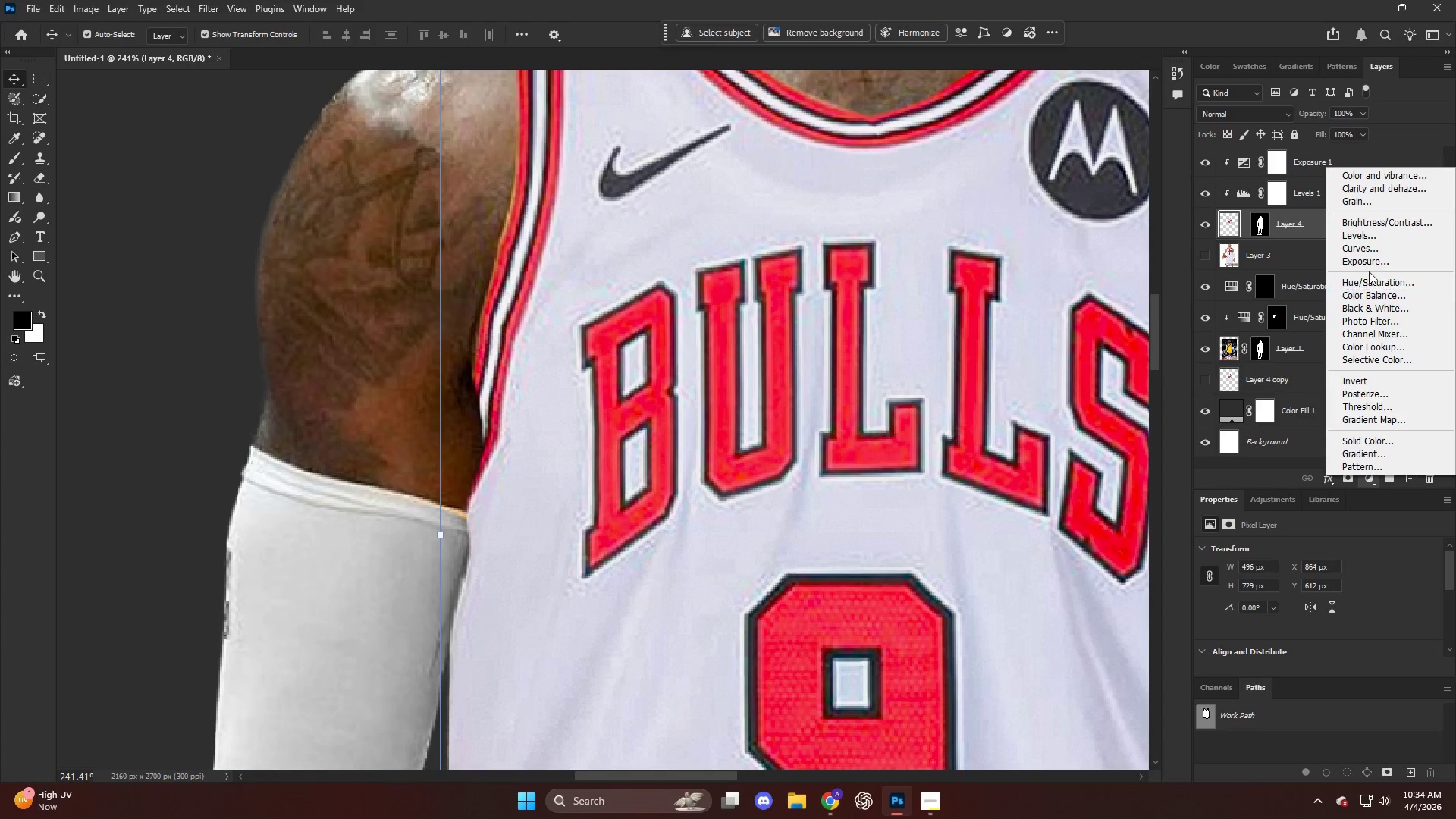 
left_click([1364, 259])
 